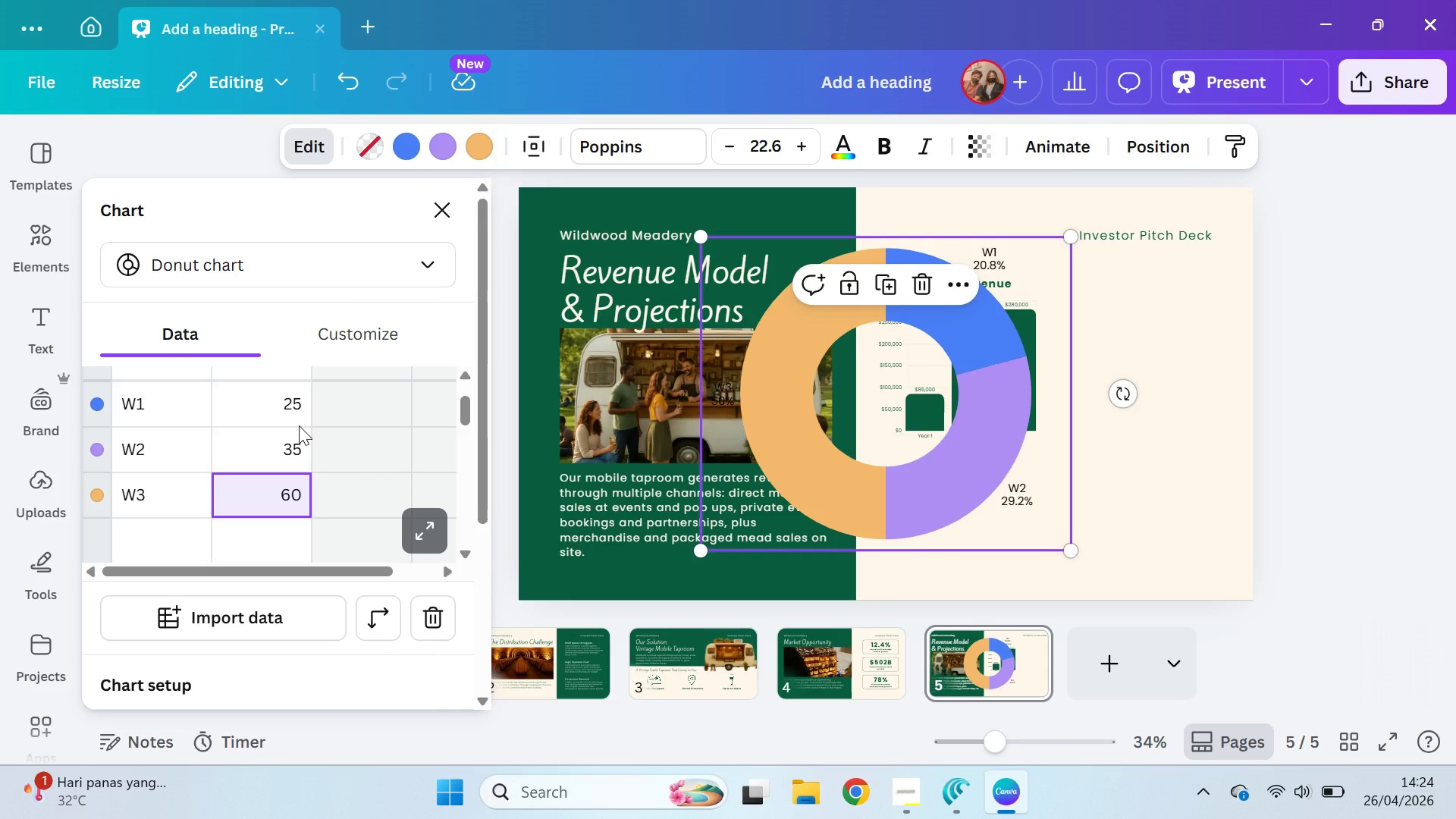 
double_click([296, 465])
 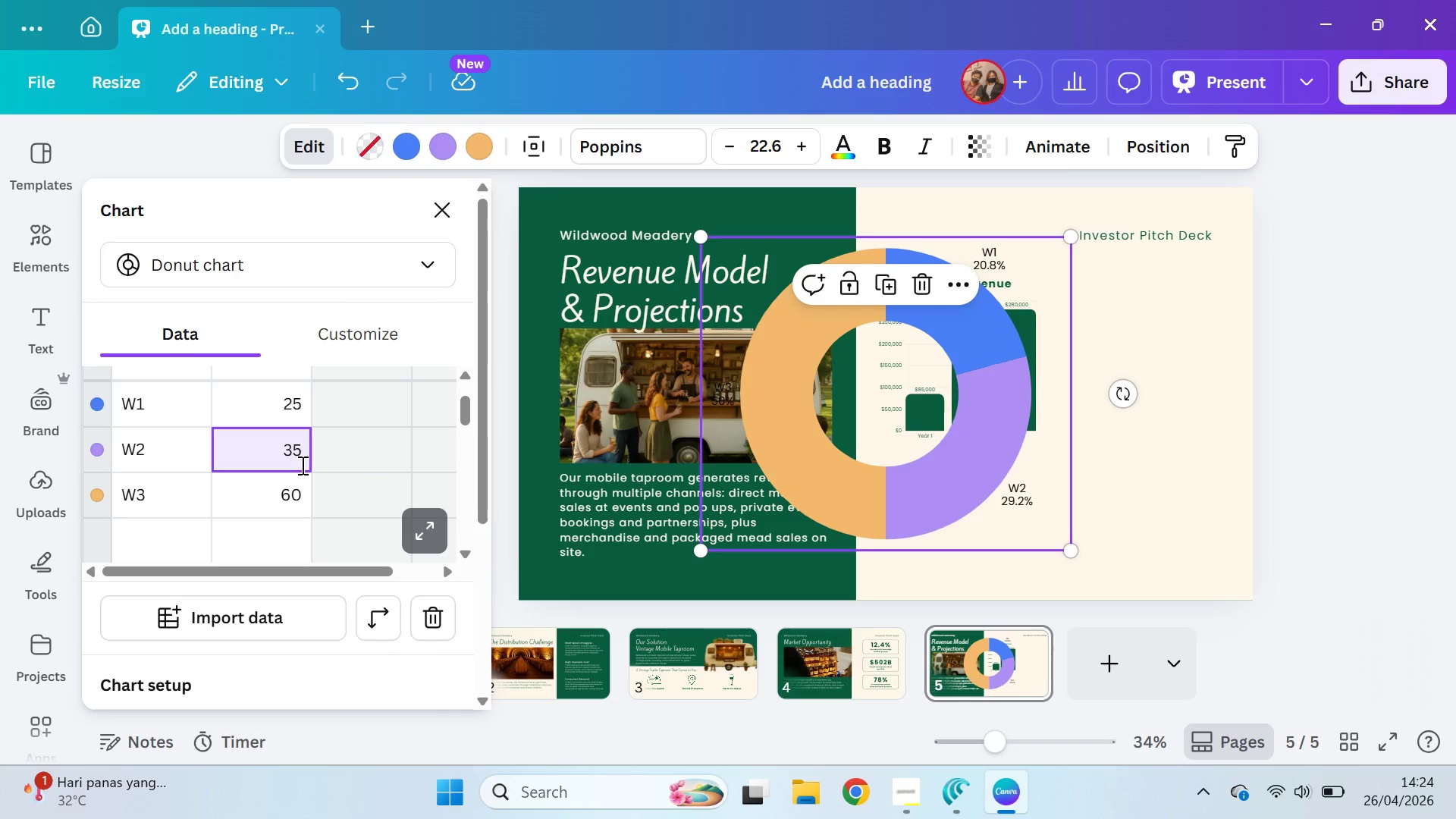 
key(Backspace)
key(Backspace)
type(1)
key(Backspace)
type(25)
 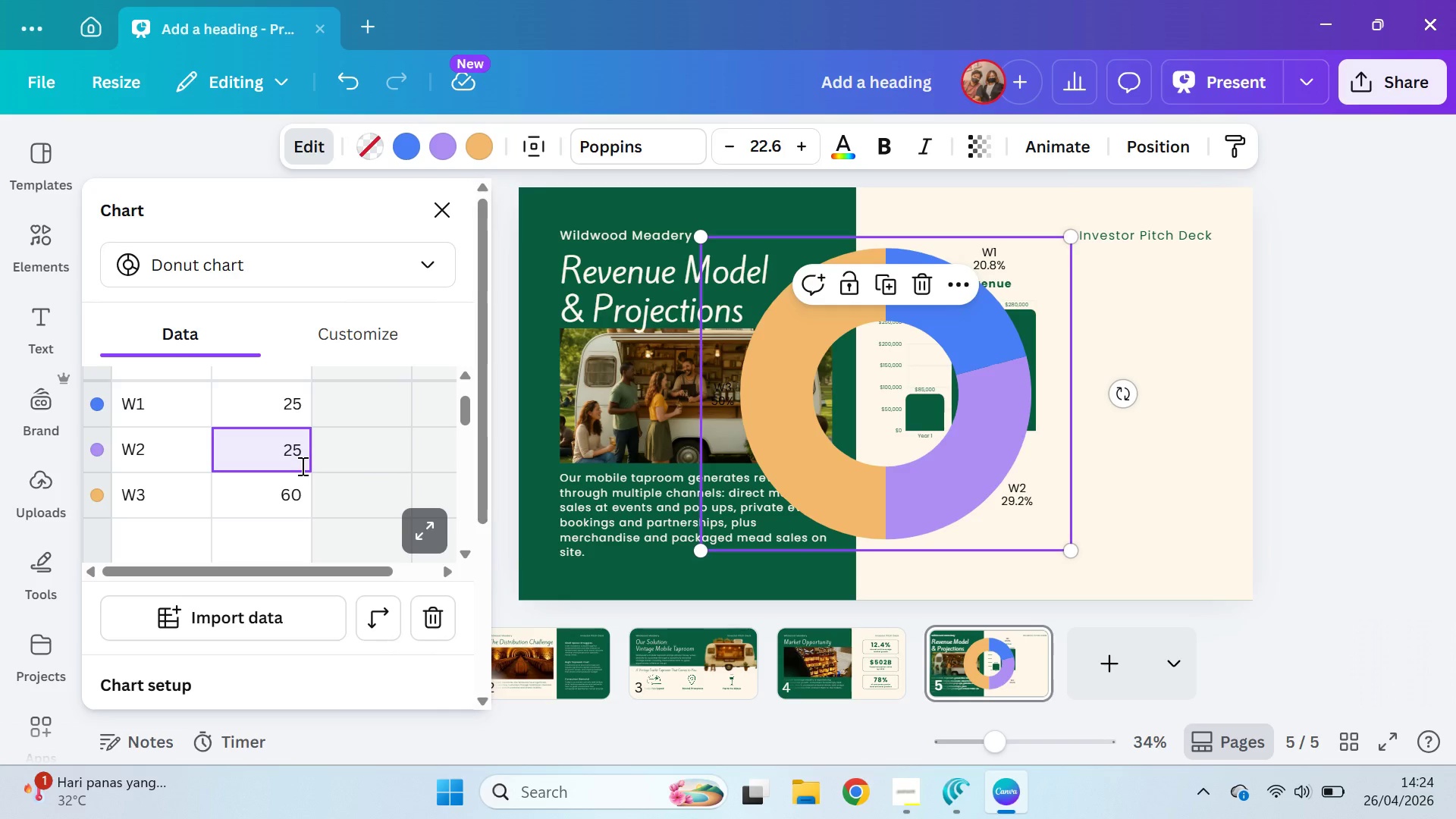 
key(ArrowDown)
 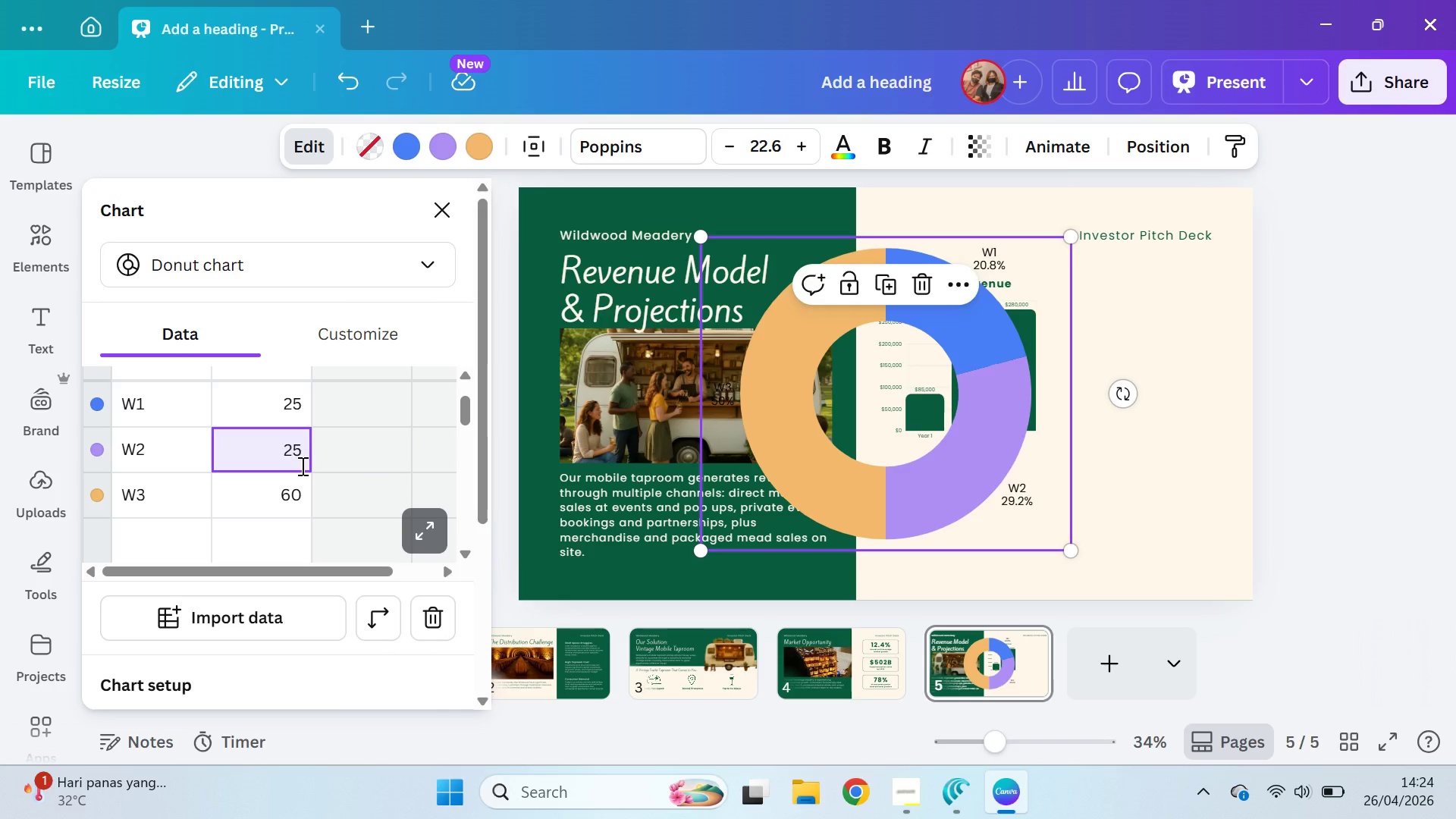 
key(ArrowUp)
 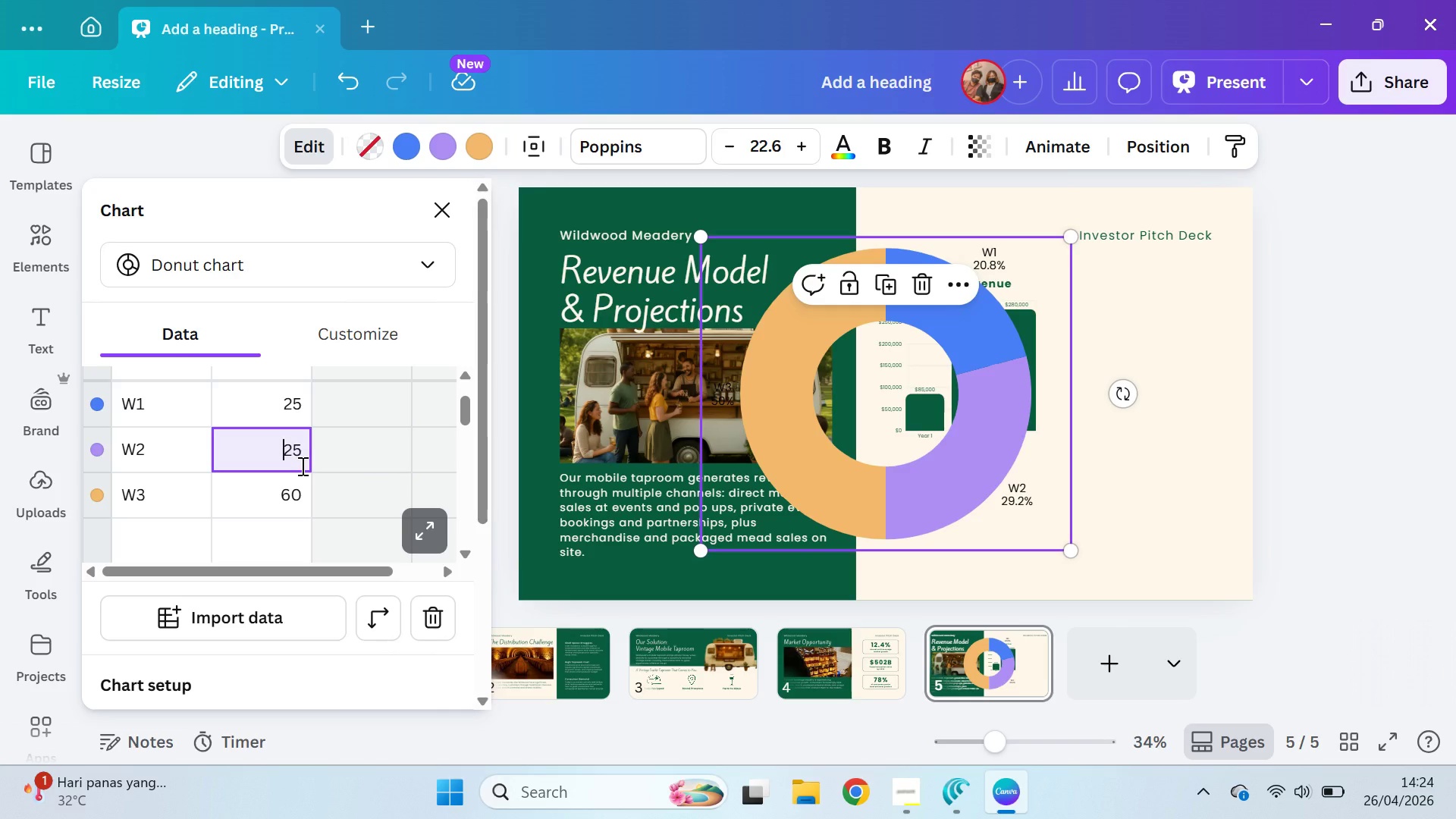 
key(ArrowUp)
 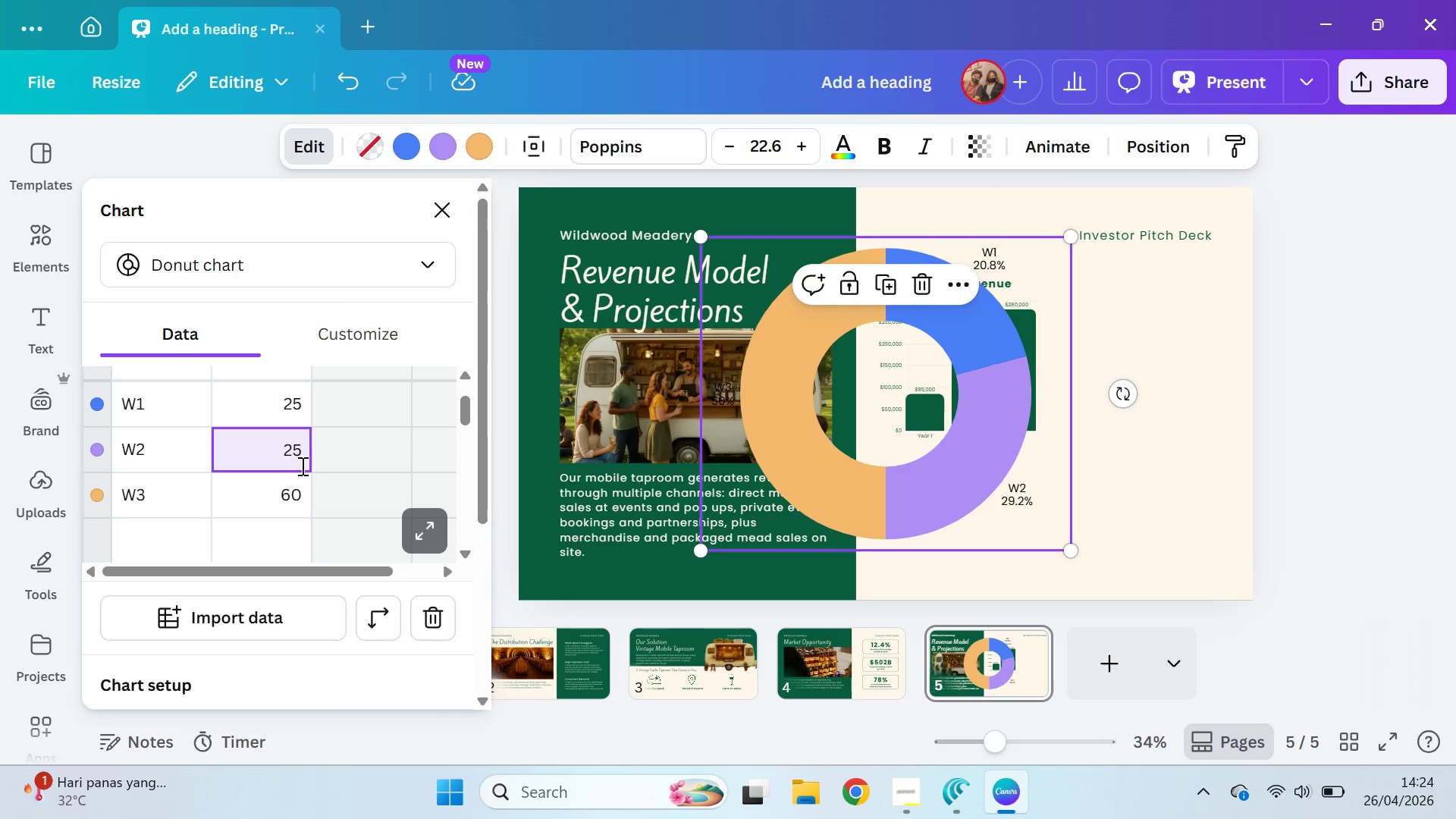 
key(Enter)
 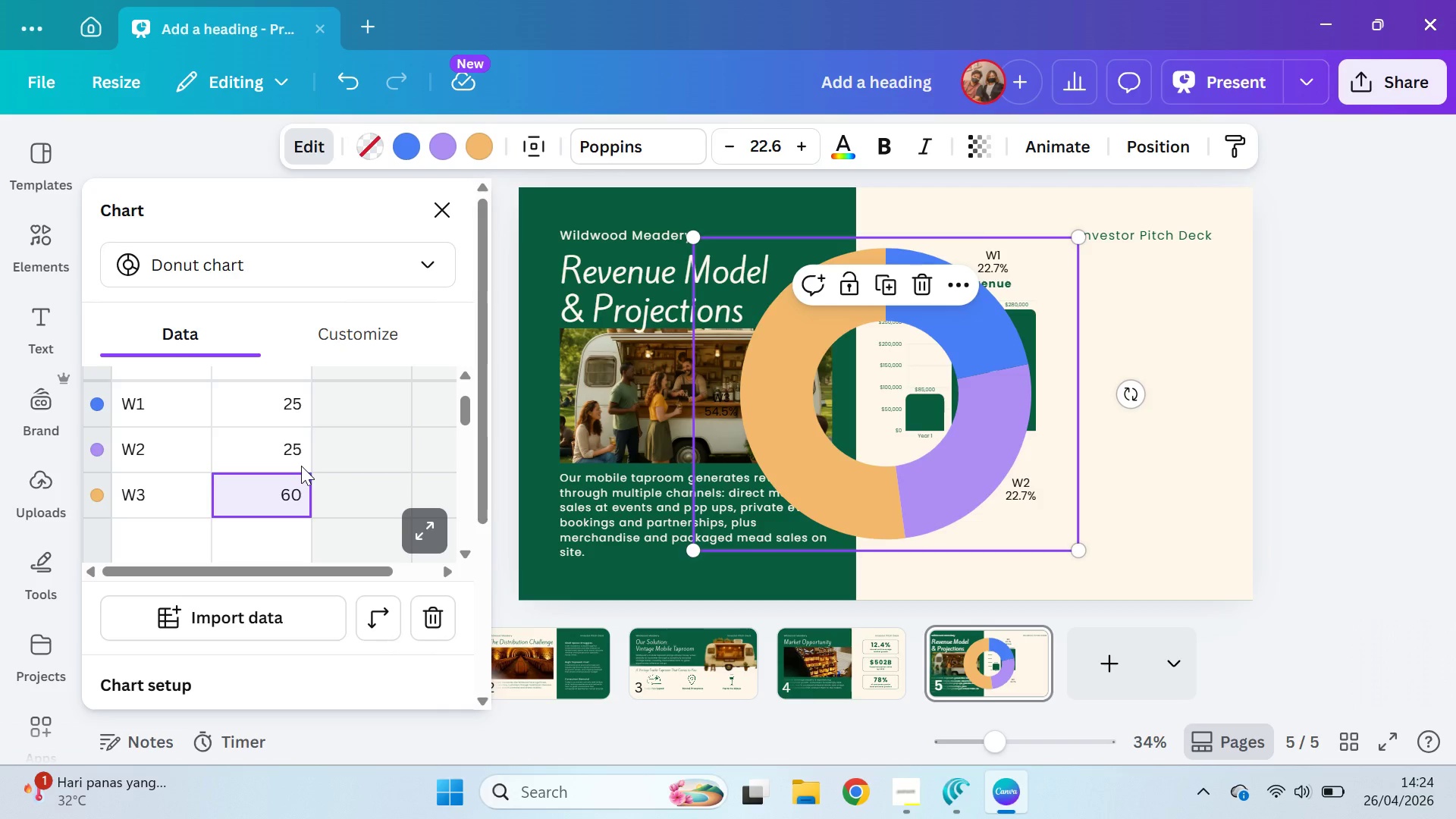 
key(ArrowUp)
 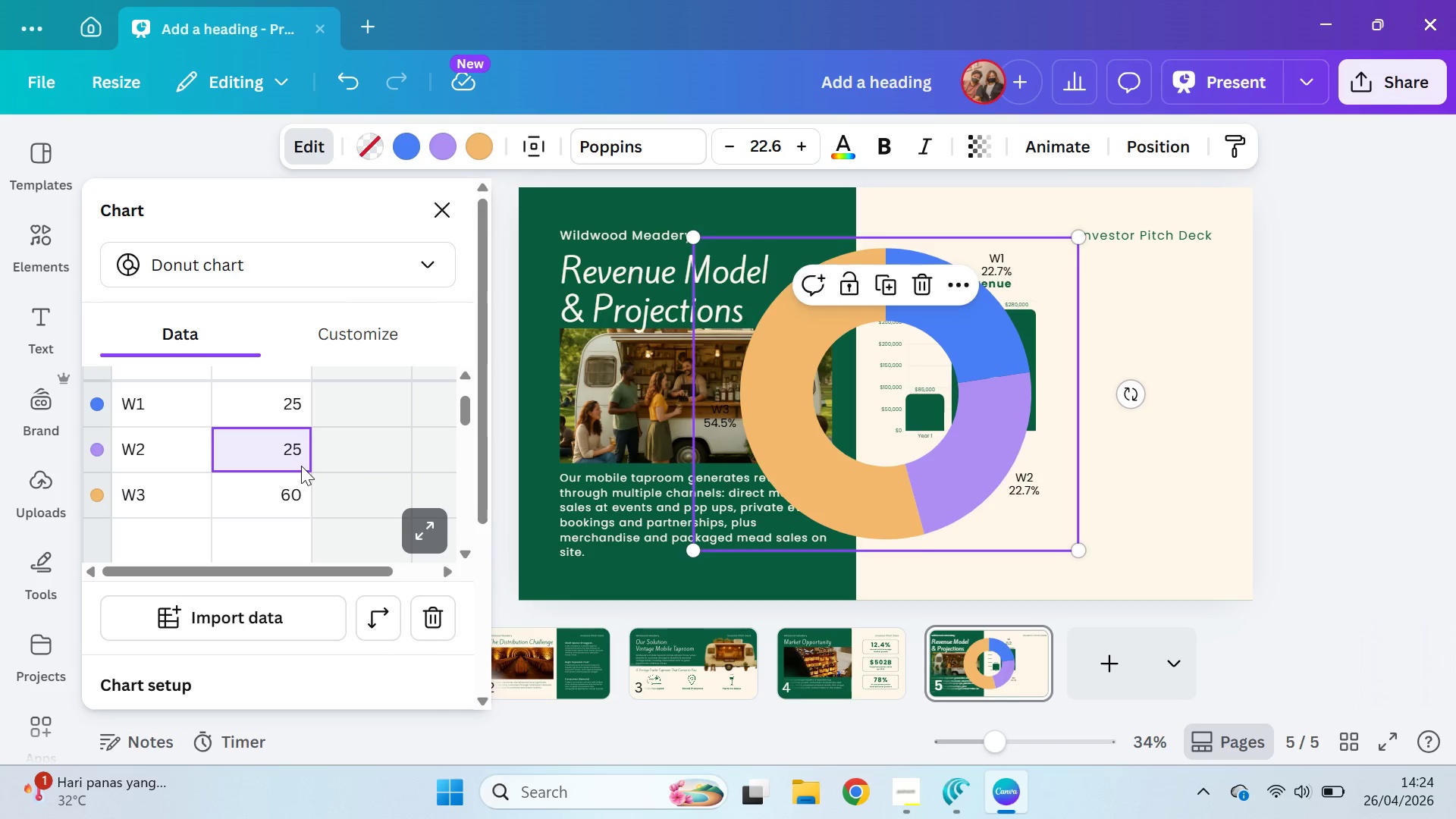 
key(ArrowUp)
 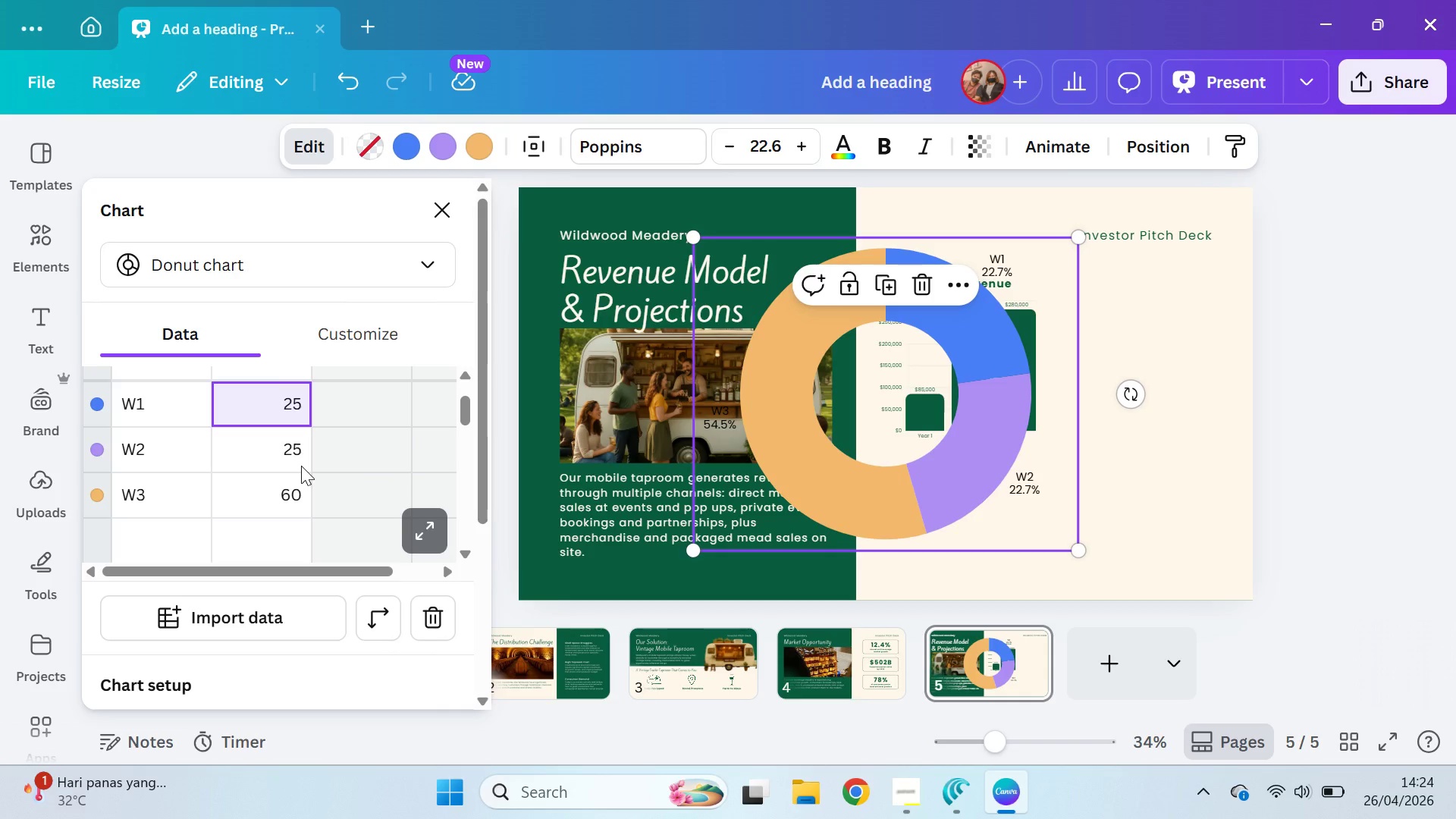 
type(15)
 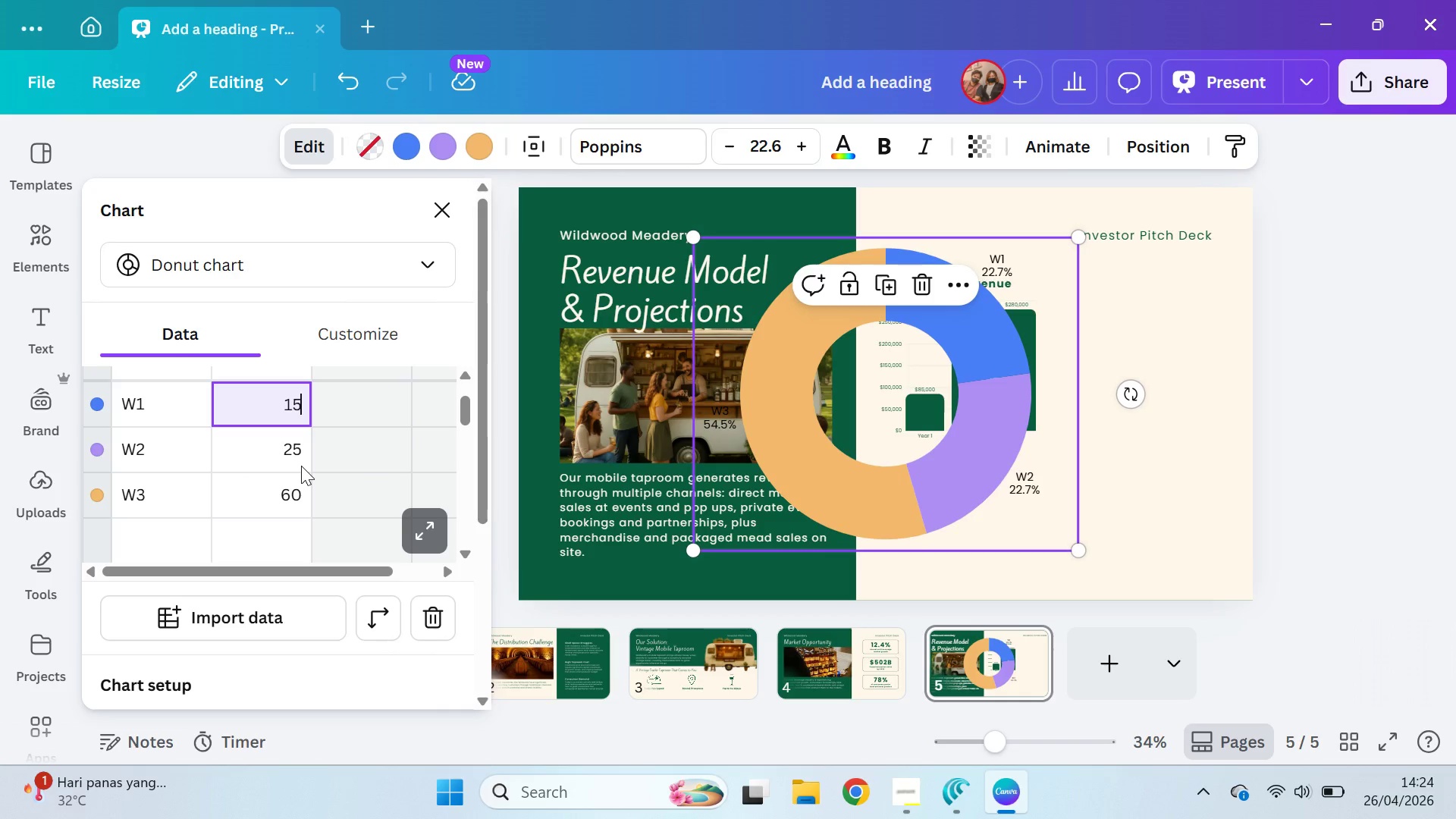 
key(Enter)
 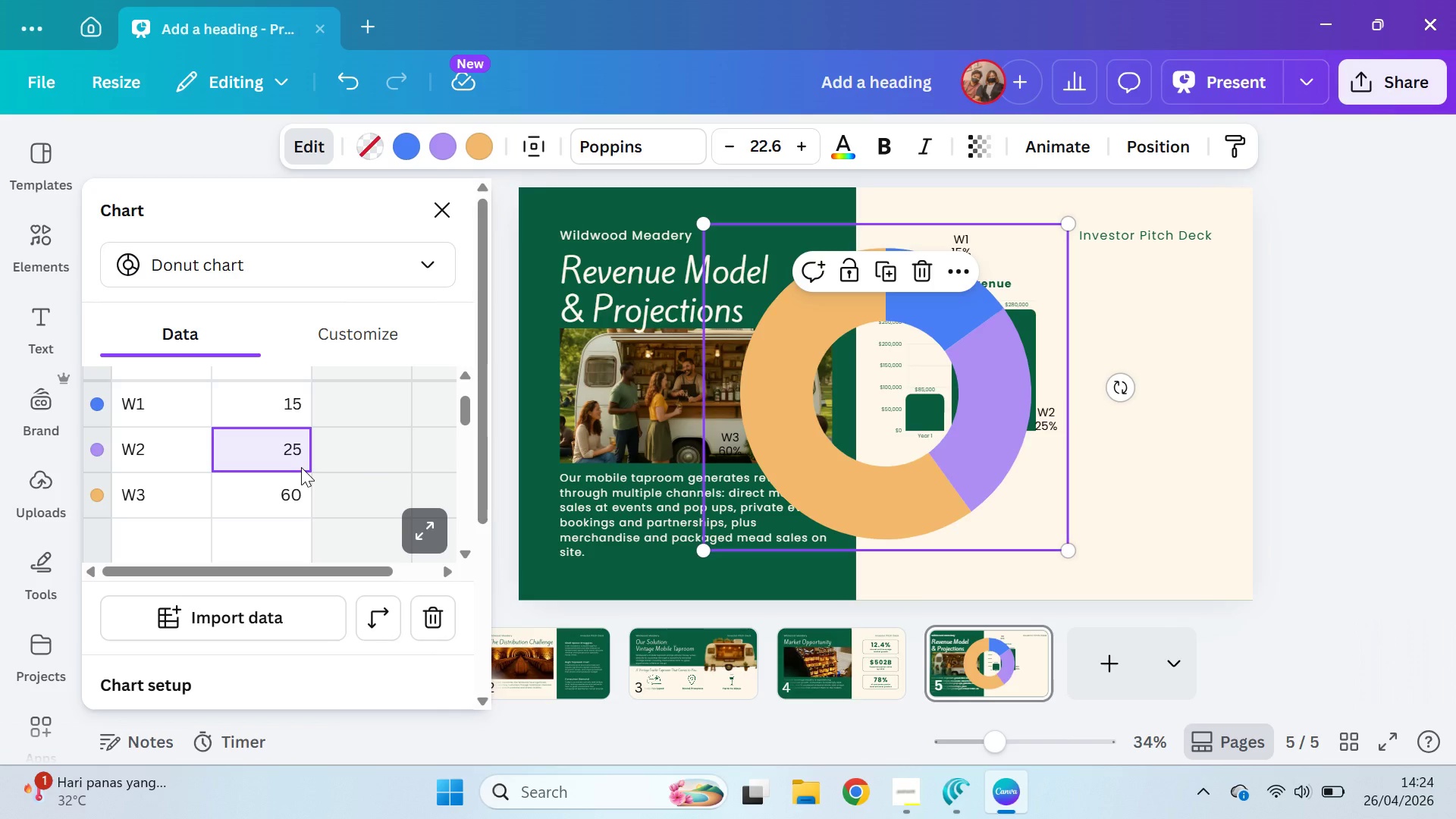 
wait(9.39)
 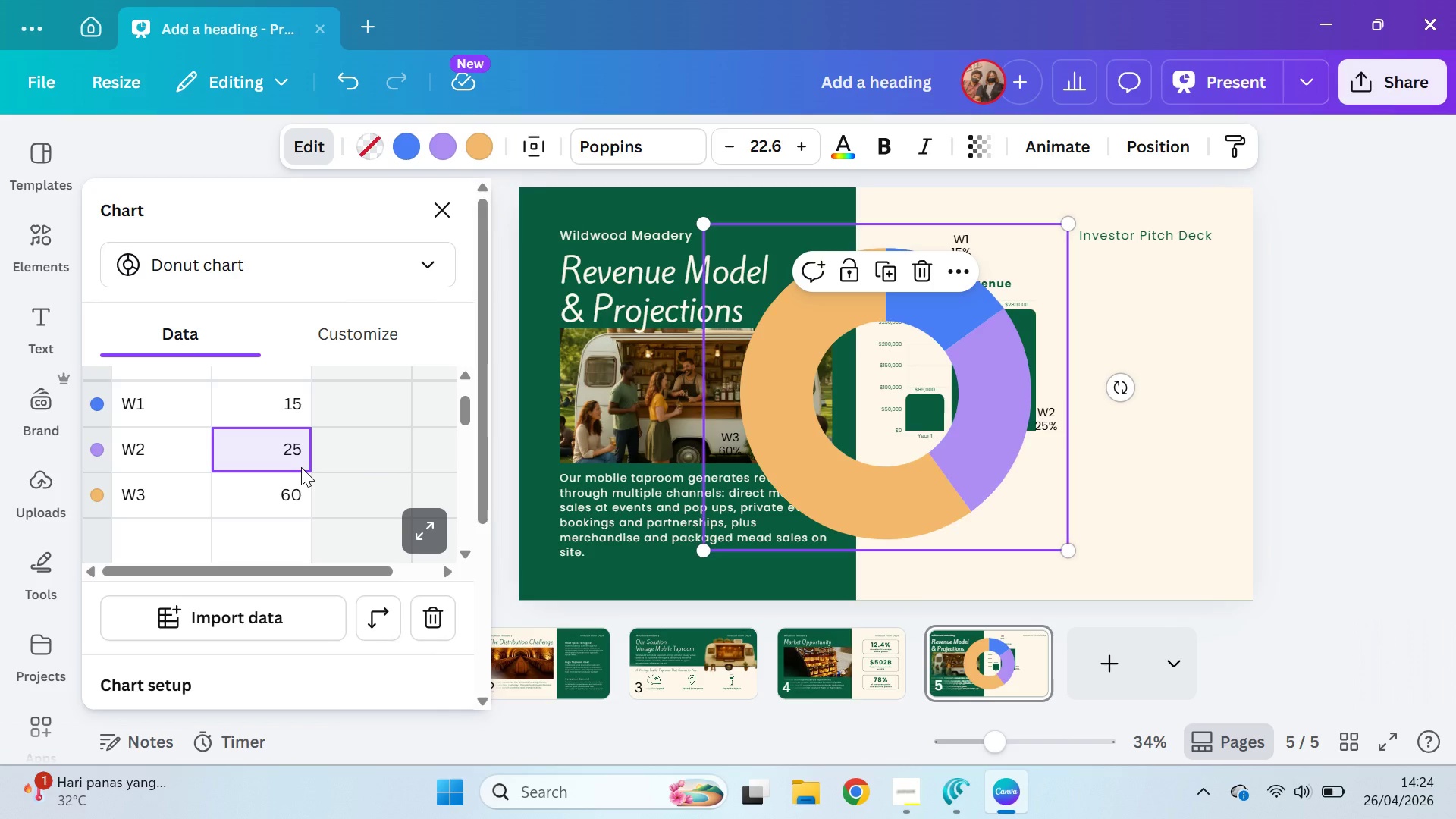 
left_click_drag(start_coordinate=[851, 485], to_coordinate=[953, 504])
 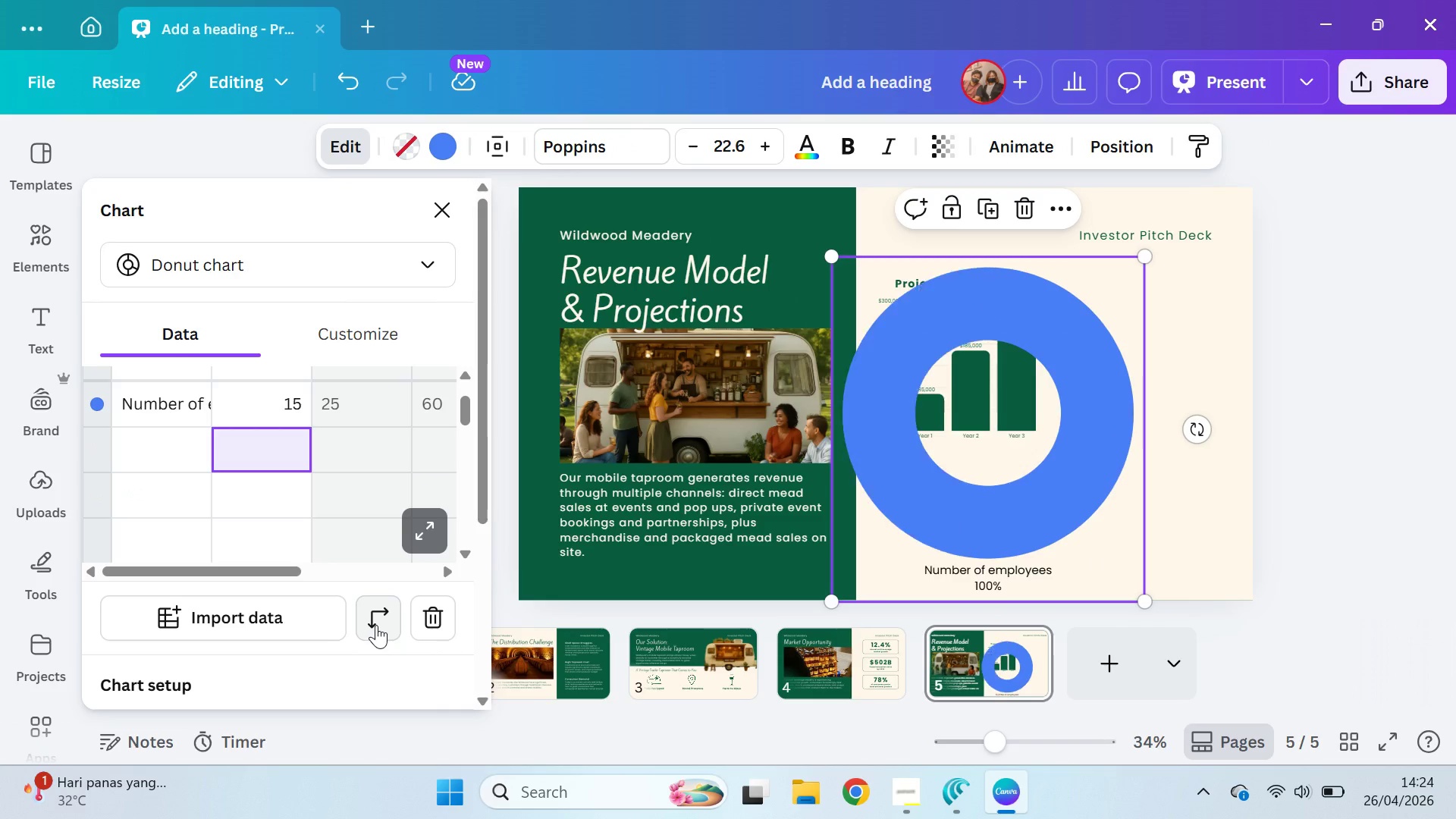 
key(Control+Z)
 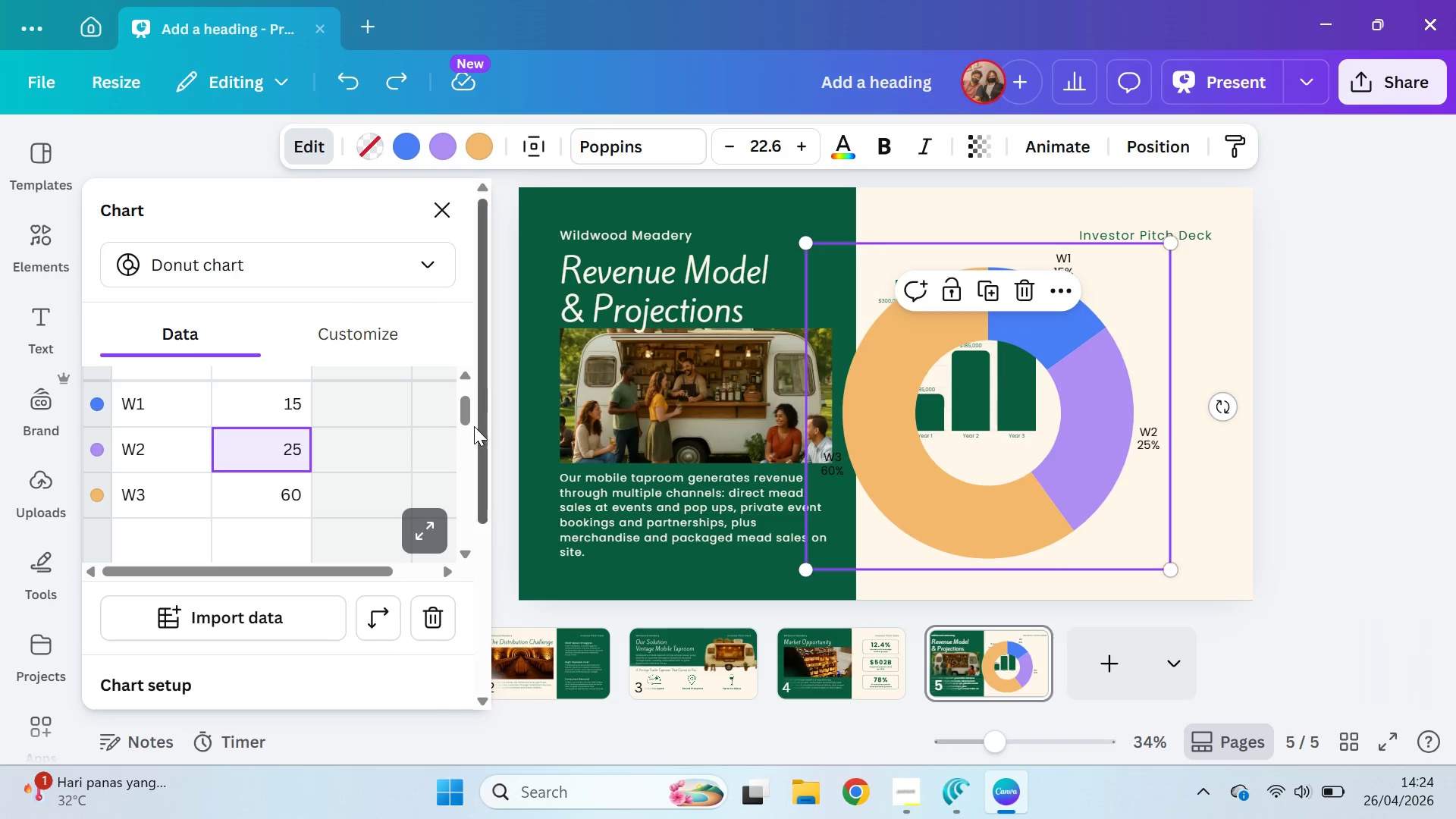 
left_click_drag(start_coordinate=[463, 410], to_coordinate=[477, 392])
 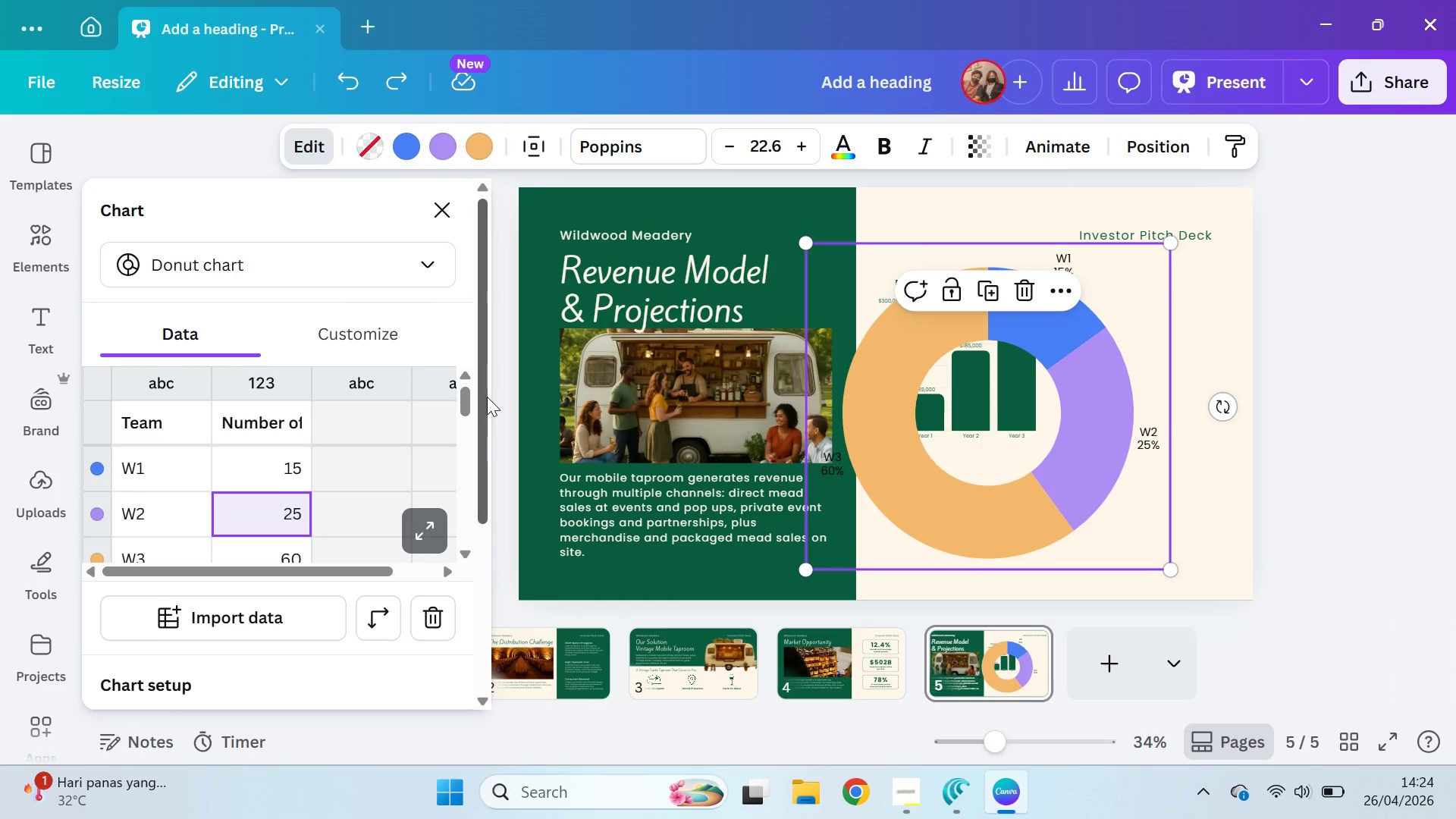 
left_click_drag(start_coordinate=[487, 397], to_coordinate=[465, 609])
 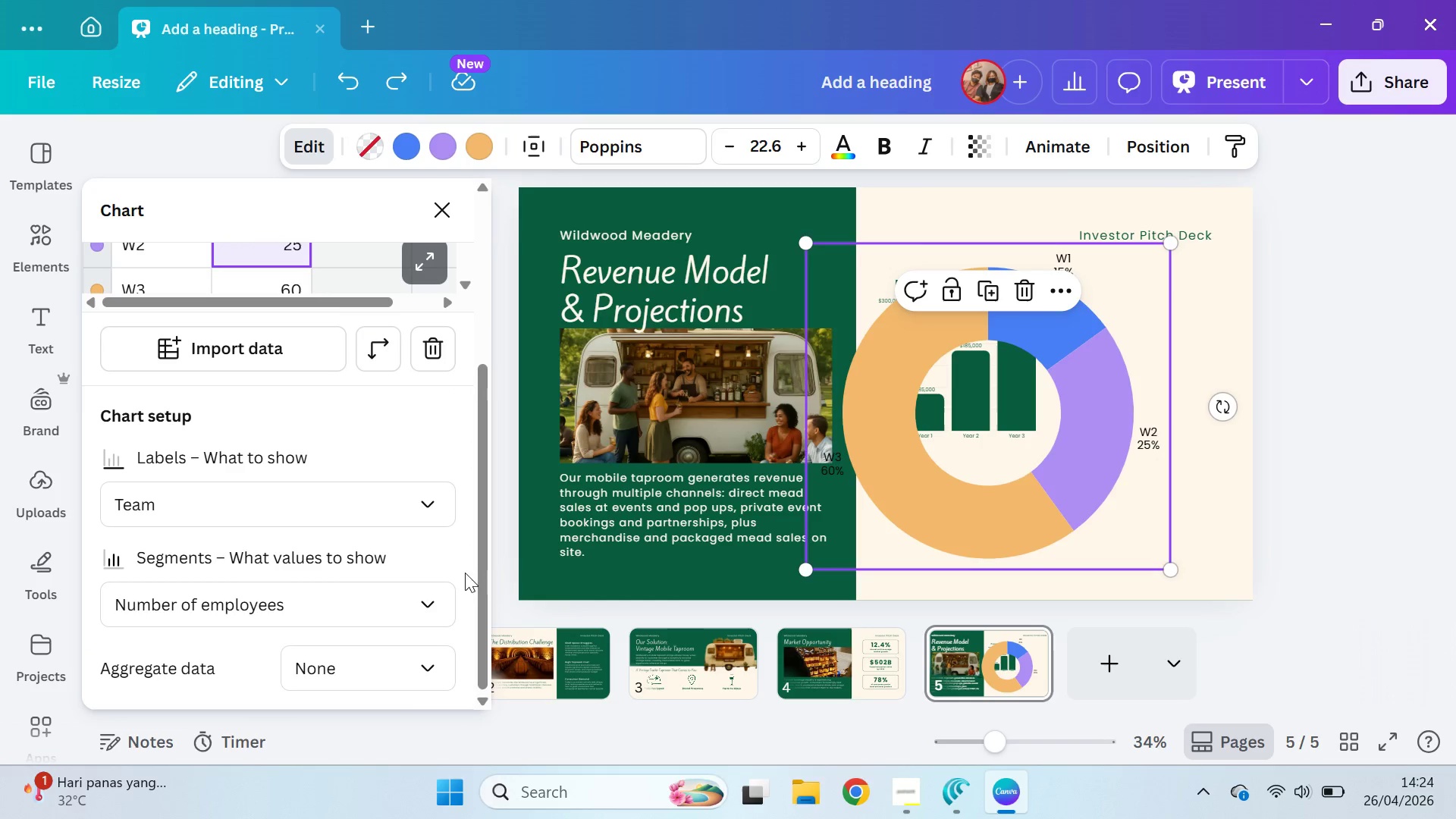 
left_click_drag(start_coordinate=[475, 551], to_coordinate=[475, 568])
 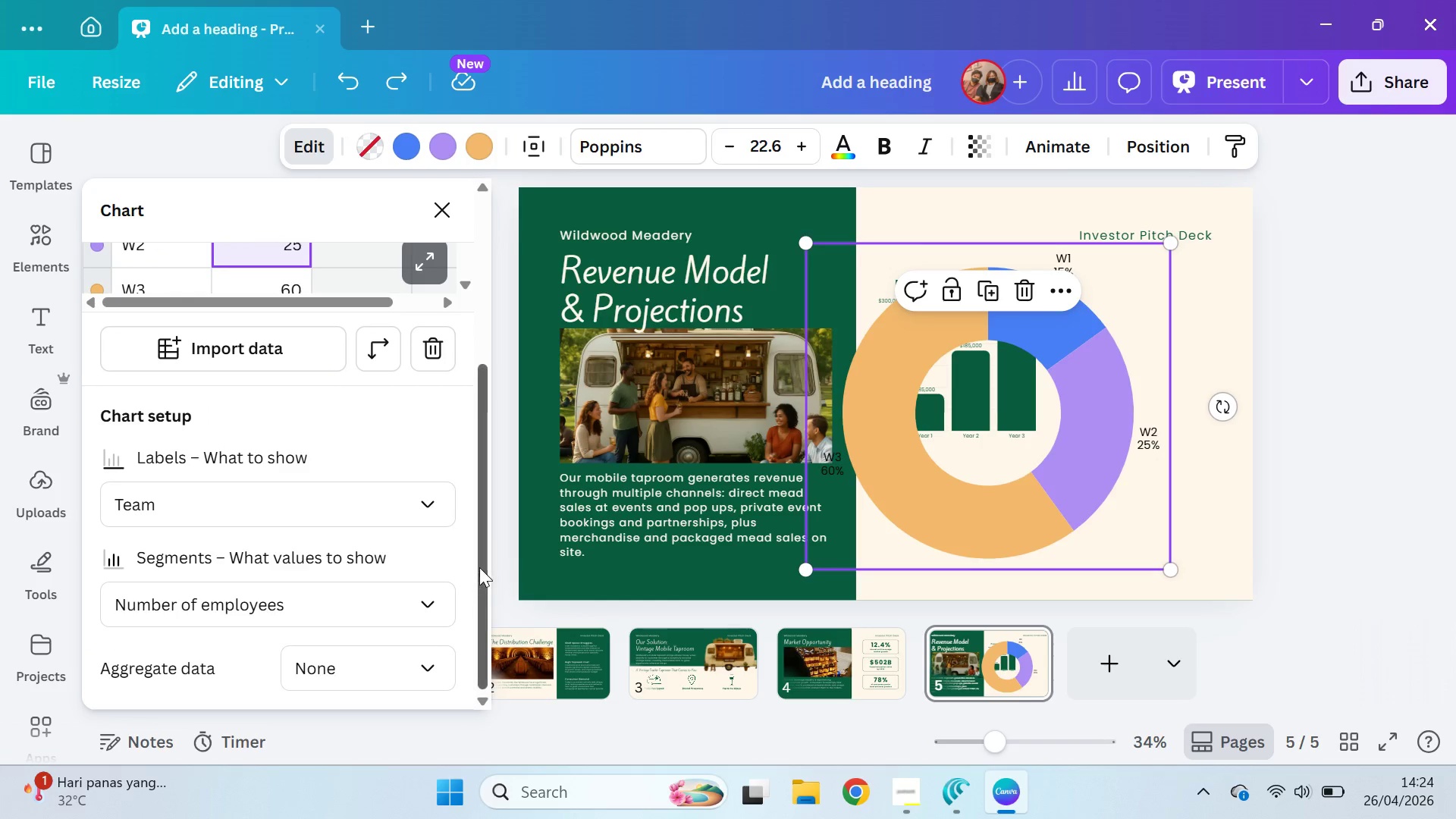 
left_click_drag(start_coordinate=[479, 566], to_coordinate=[483, 389])
 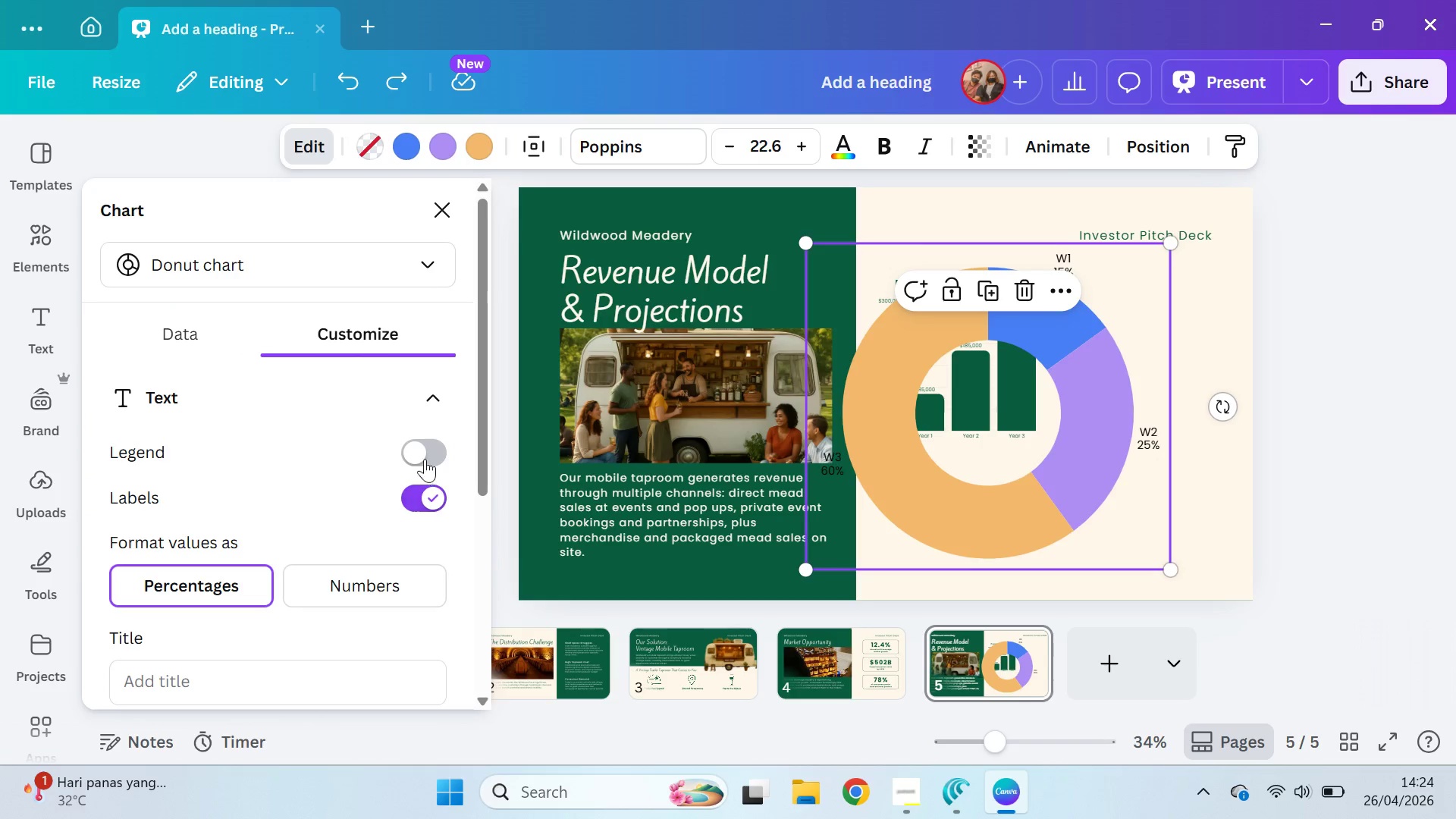 
left_click([371, 592])
 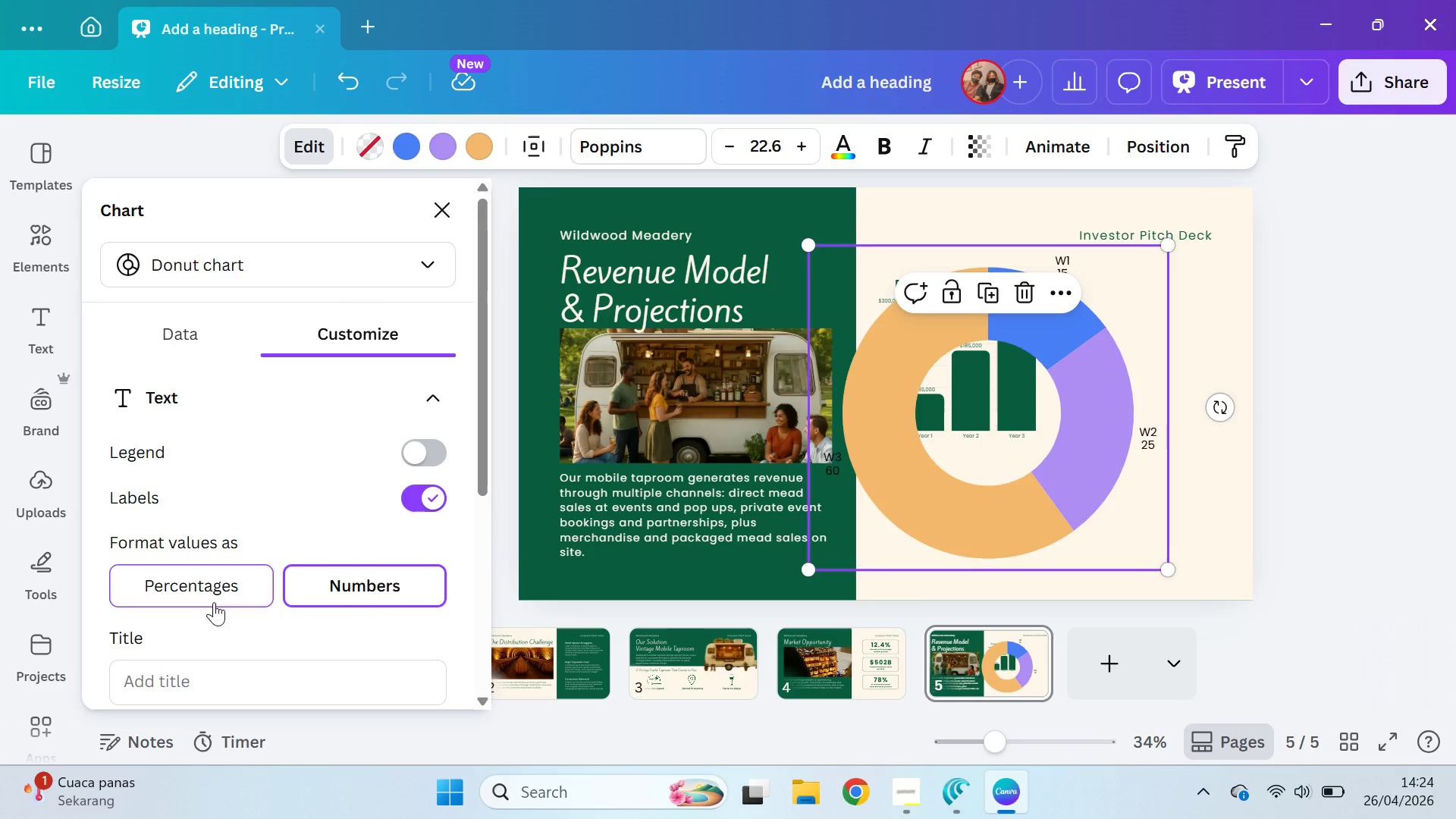 
left_click([410, 454])
 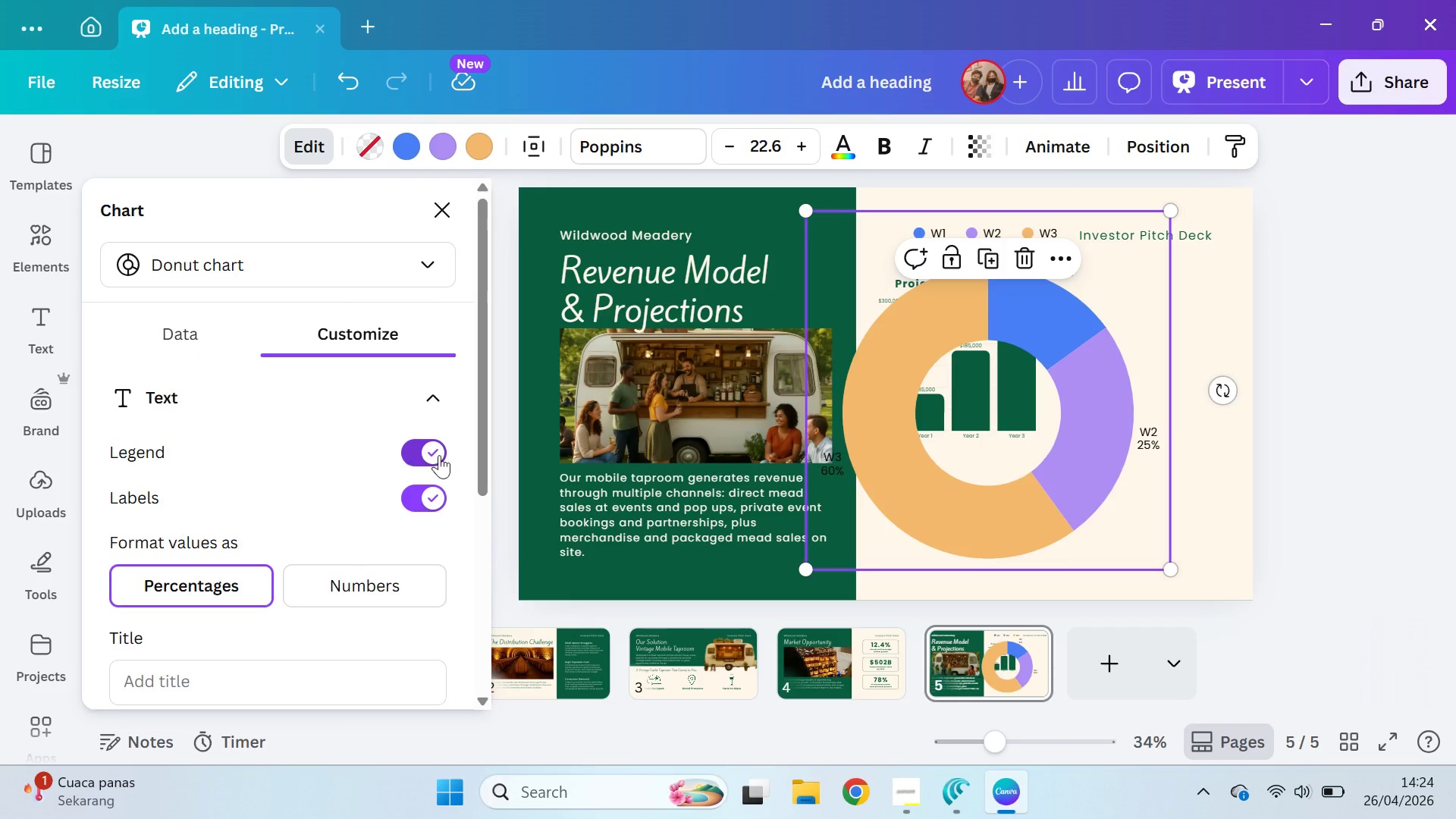 
left_click_drag(start_coordinate=[483, 419], to_coordinate=[460, 666])
 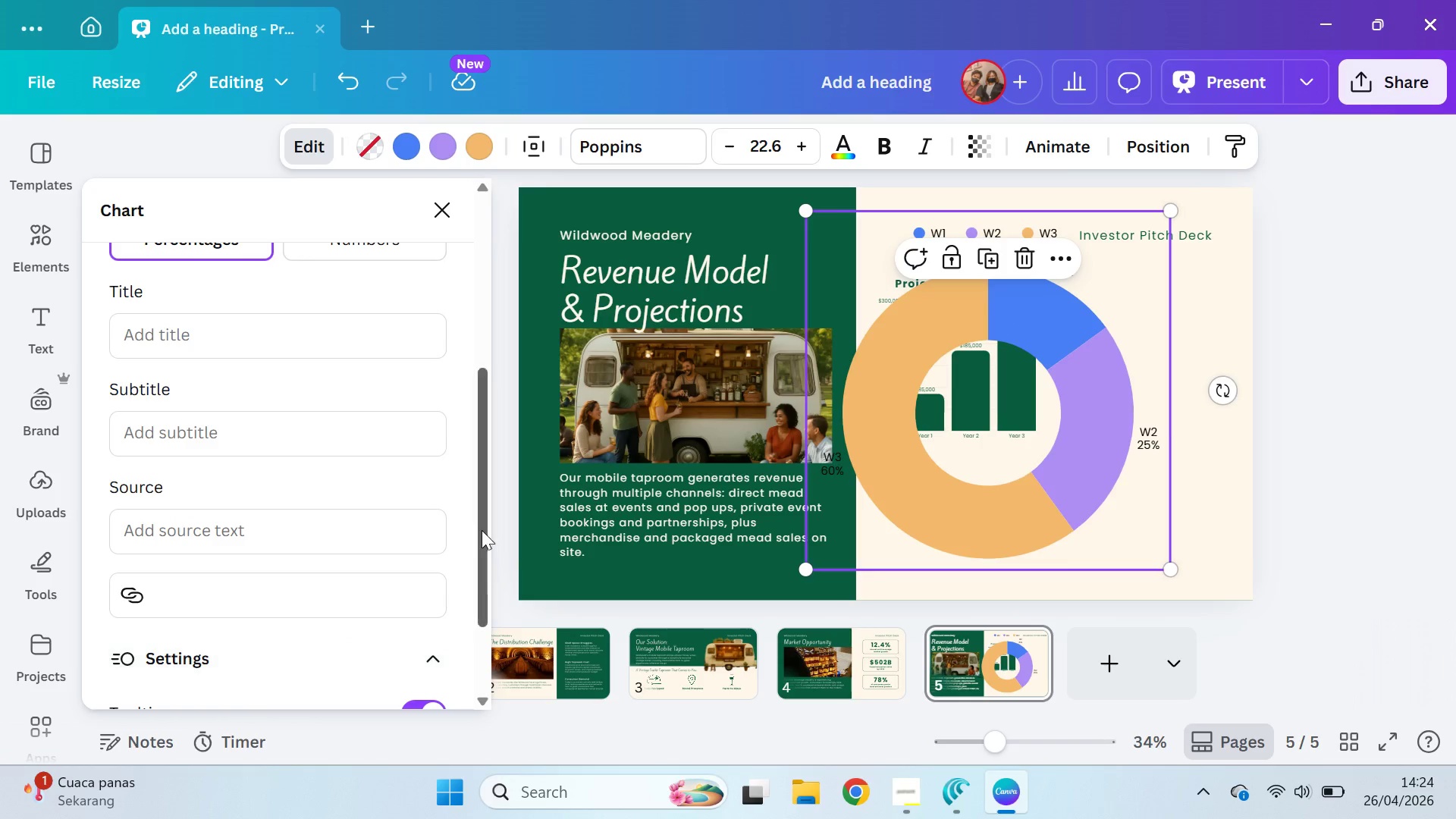 
left_click_drag(start_coordinate=[487, 523], to_coordinate=[482, 625])
 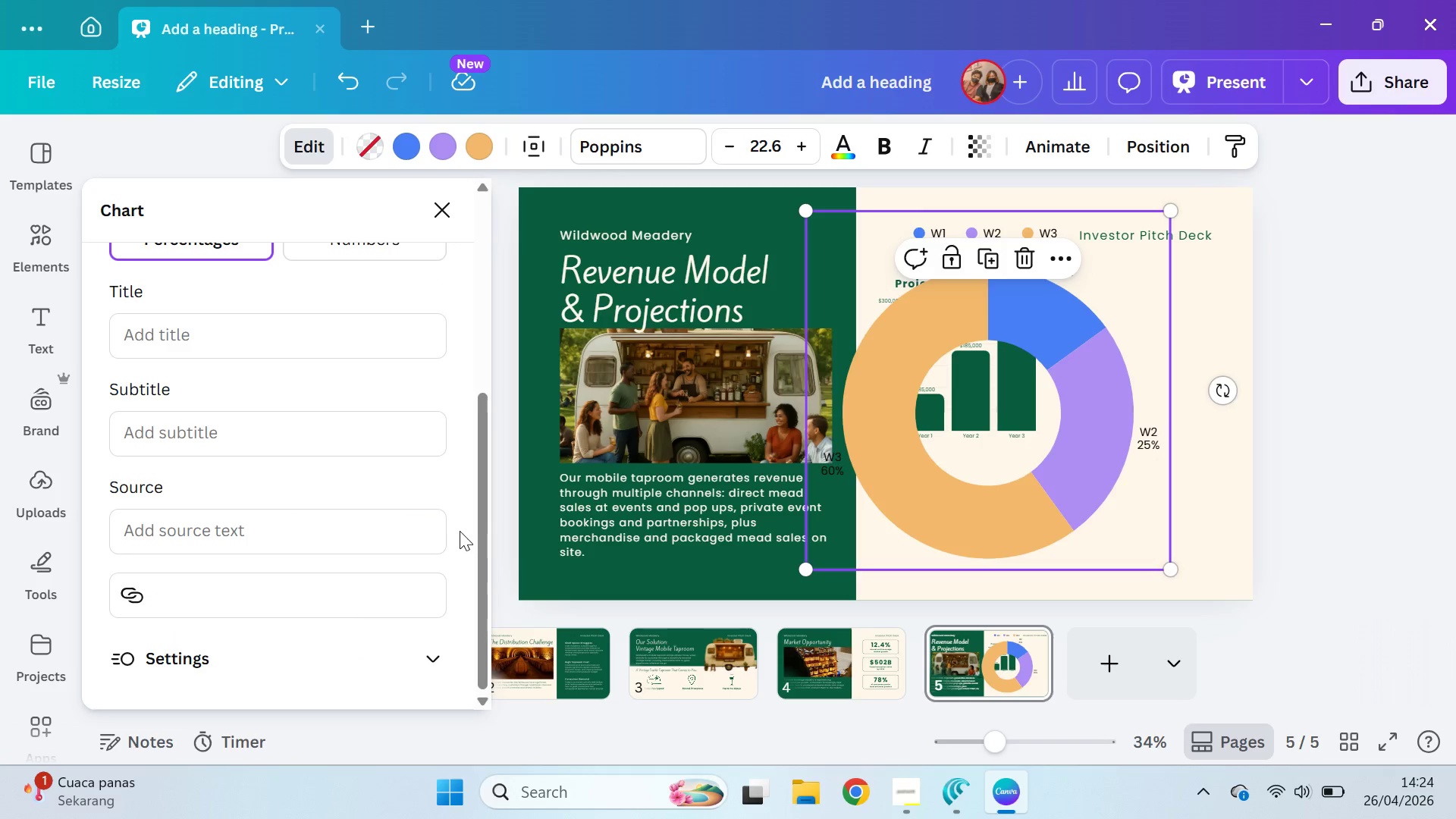 
left_click_drag(start_coordinate=[482, 502], to_coordinate=[507, 304])
 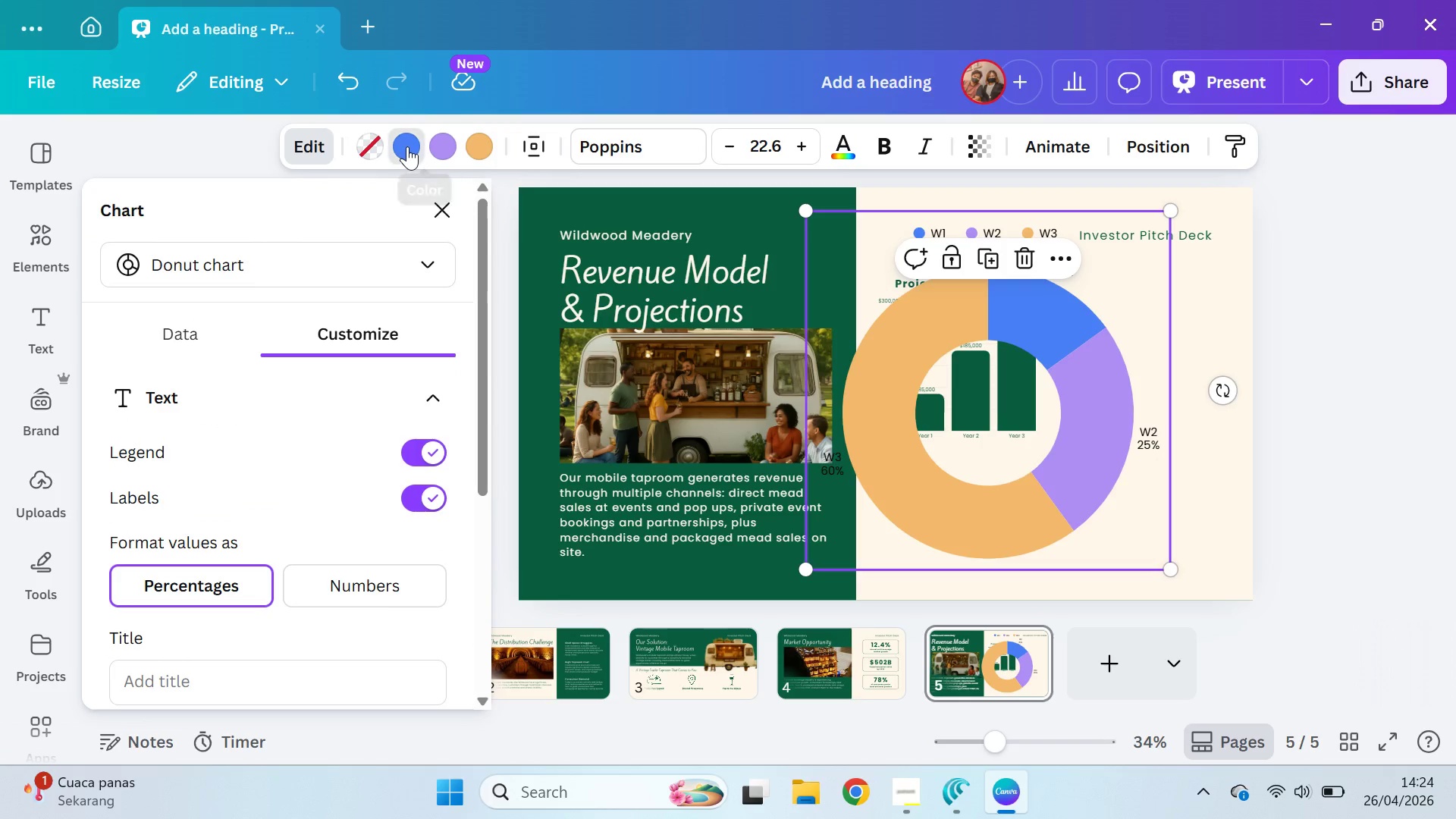 
left_click([224, 391])
 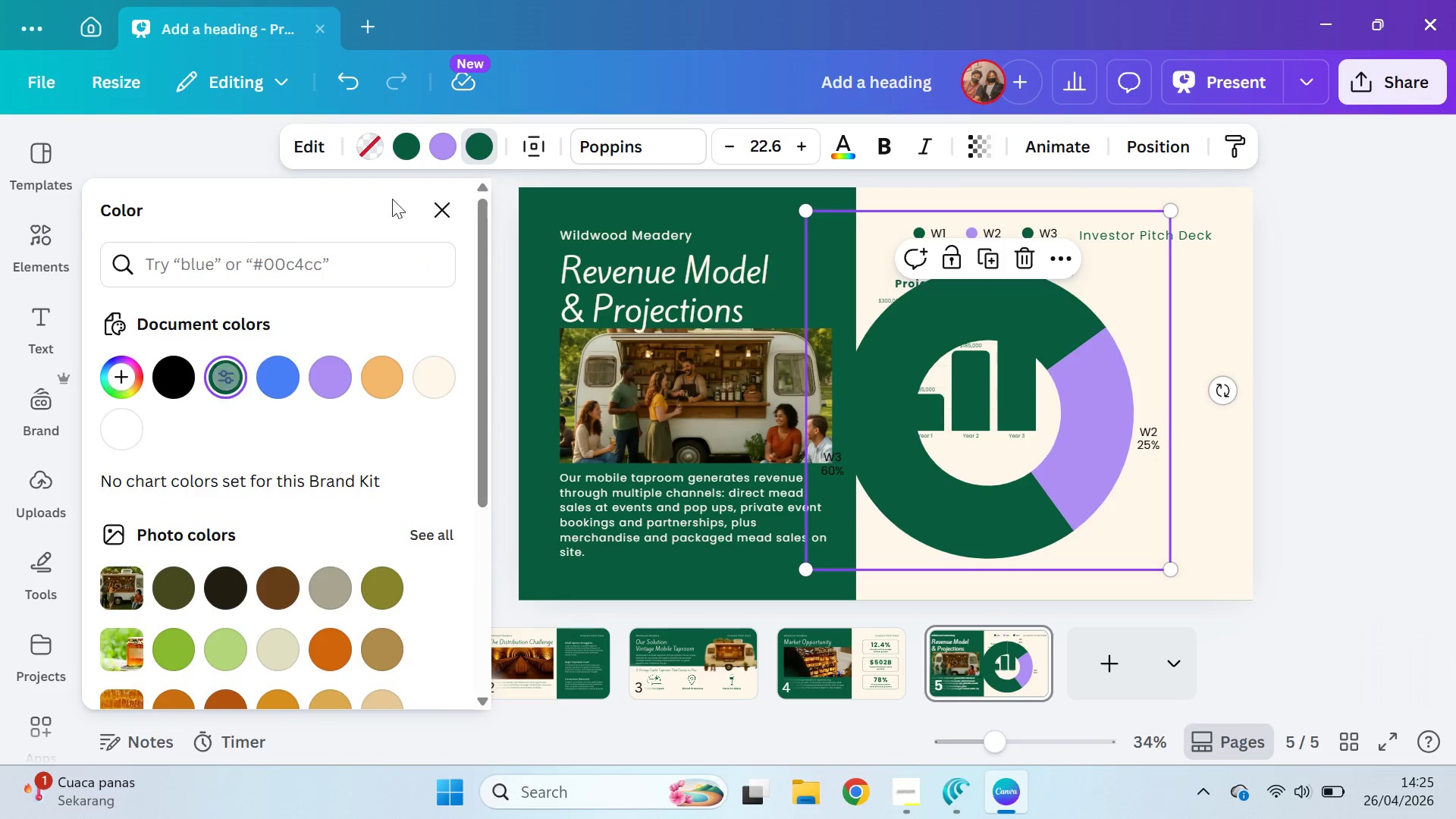 
wait(6.0)
 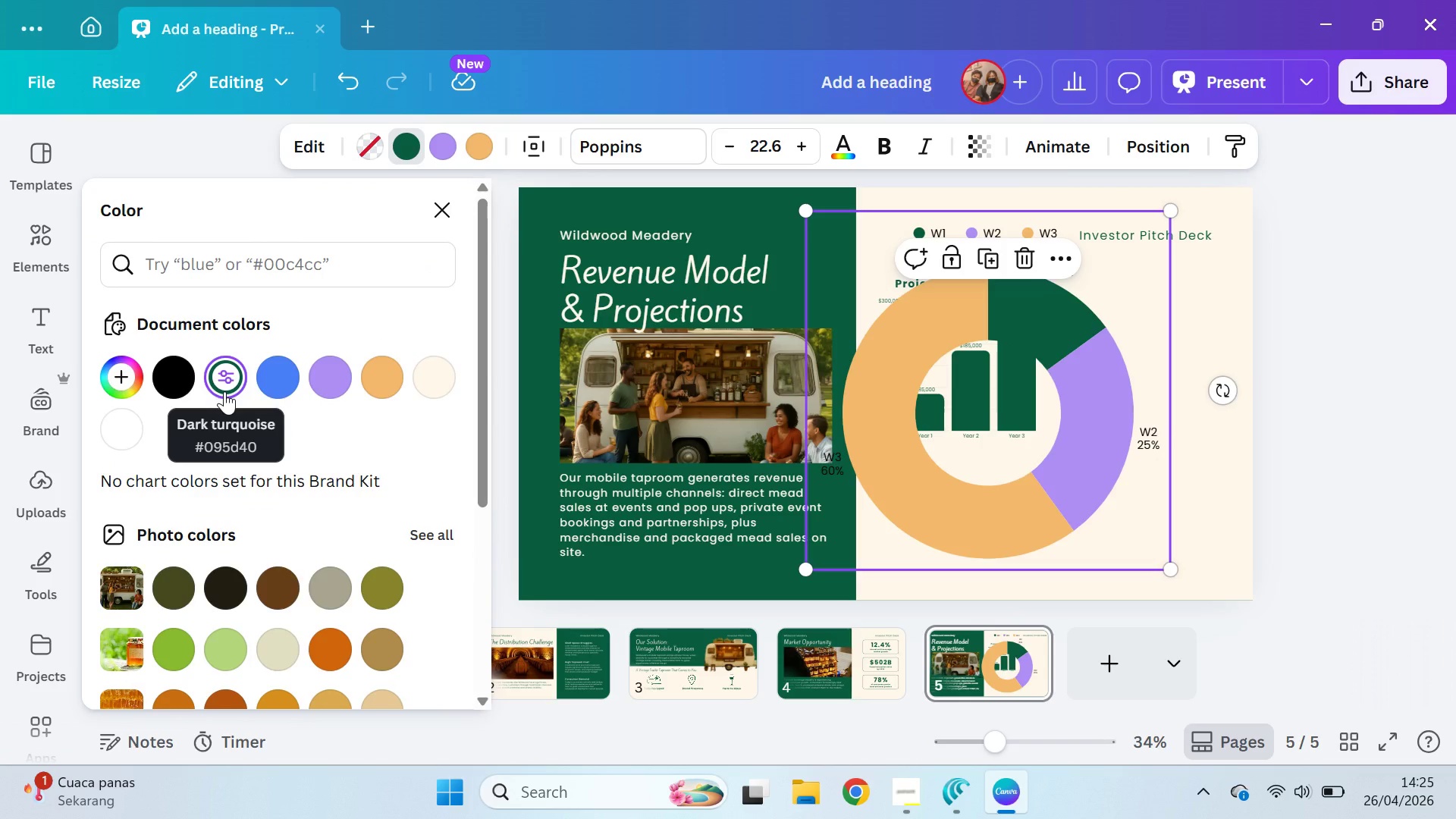 
left_click([228, 378])
 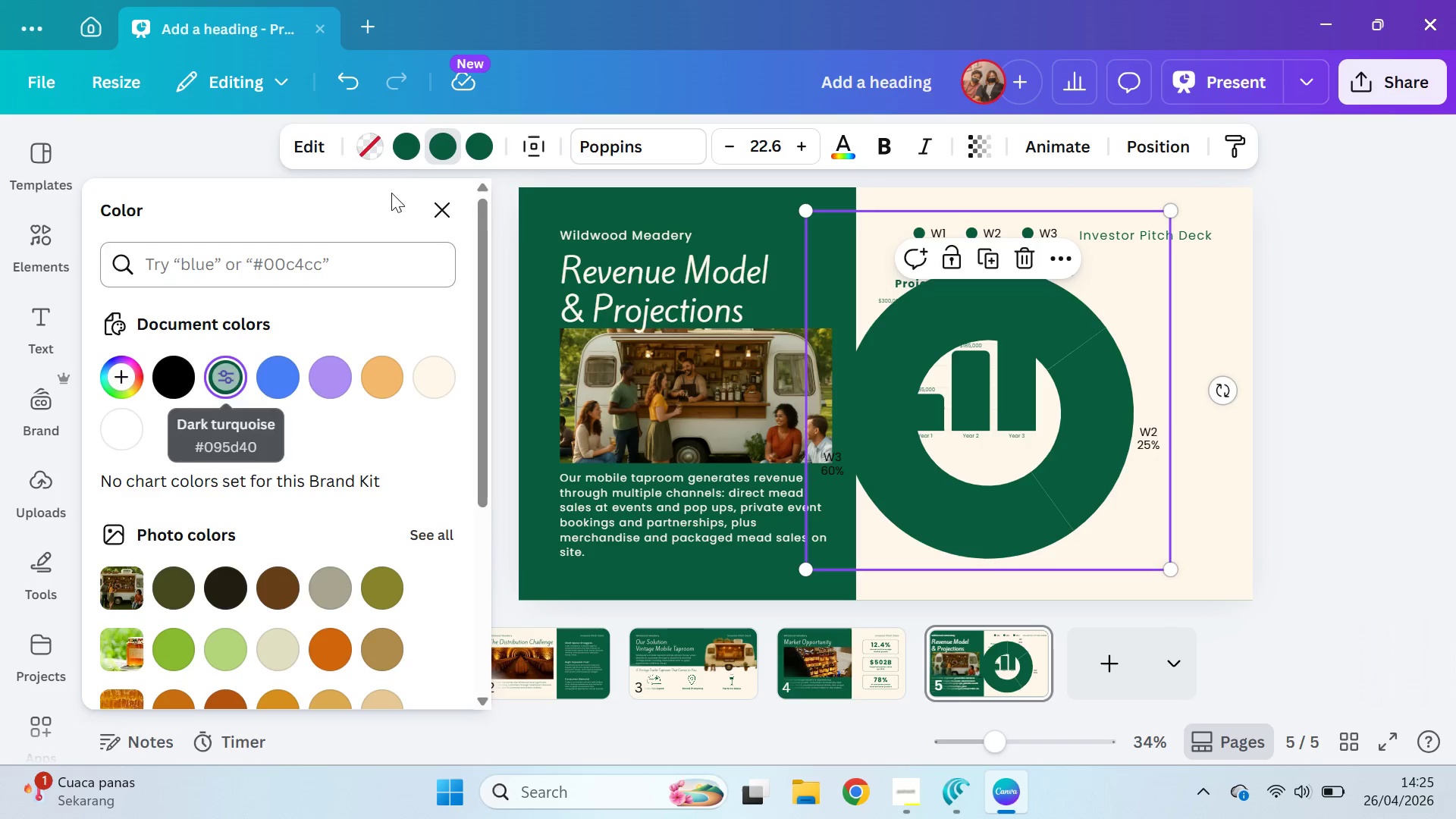 
left_click([413, 149])
 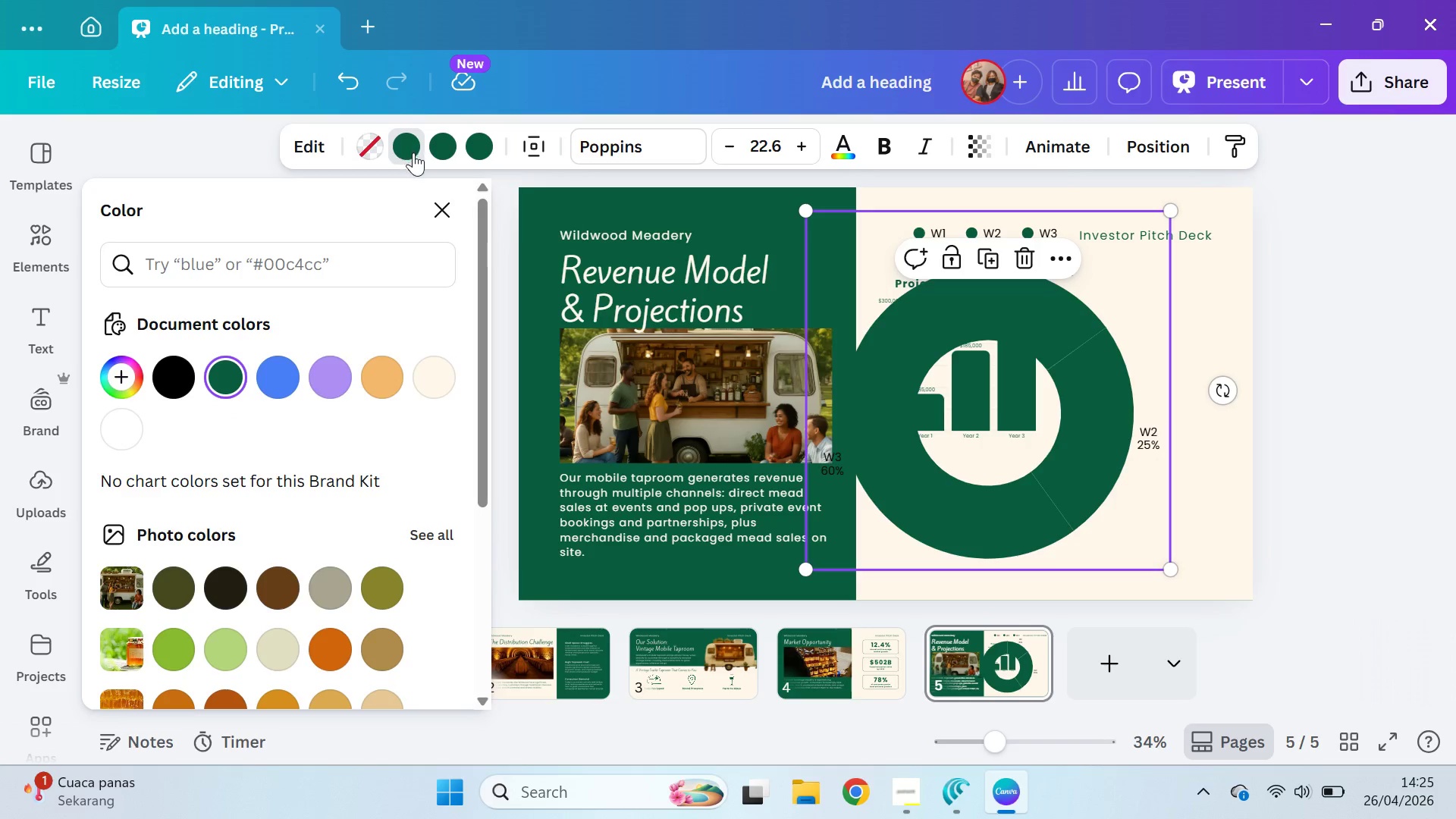 
left_click([435, 159])
 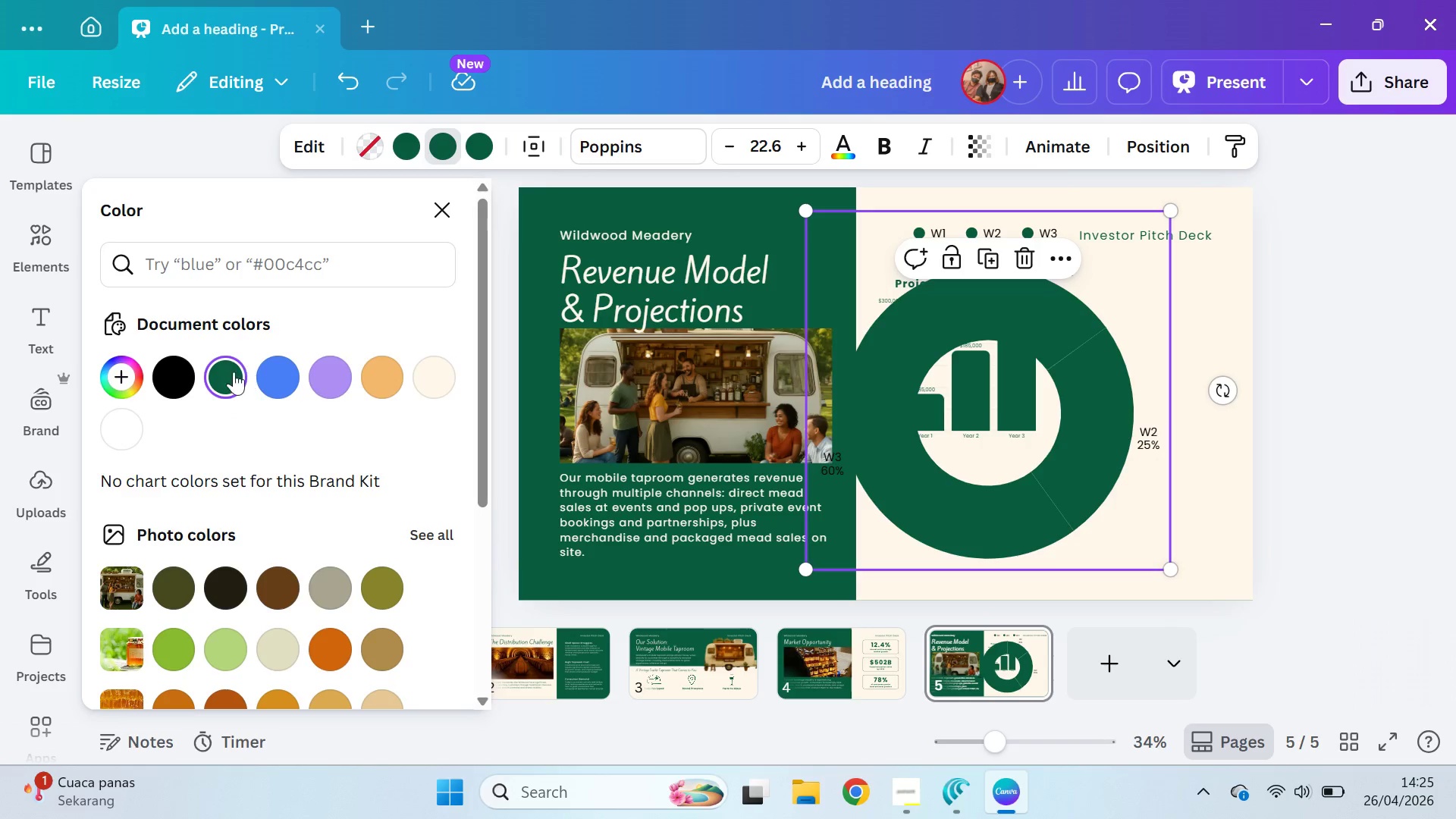 
left_click([234, 374])
 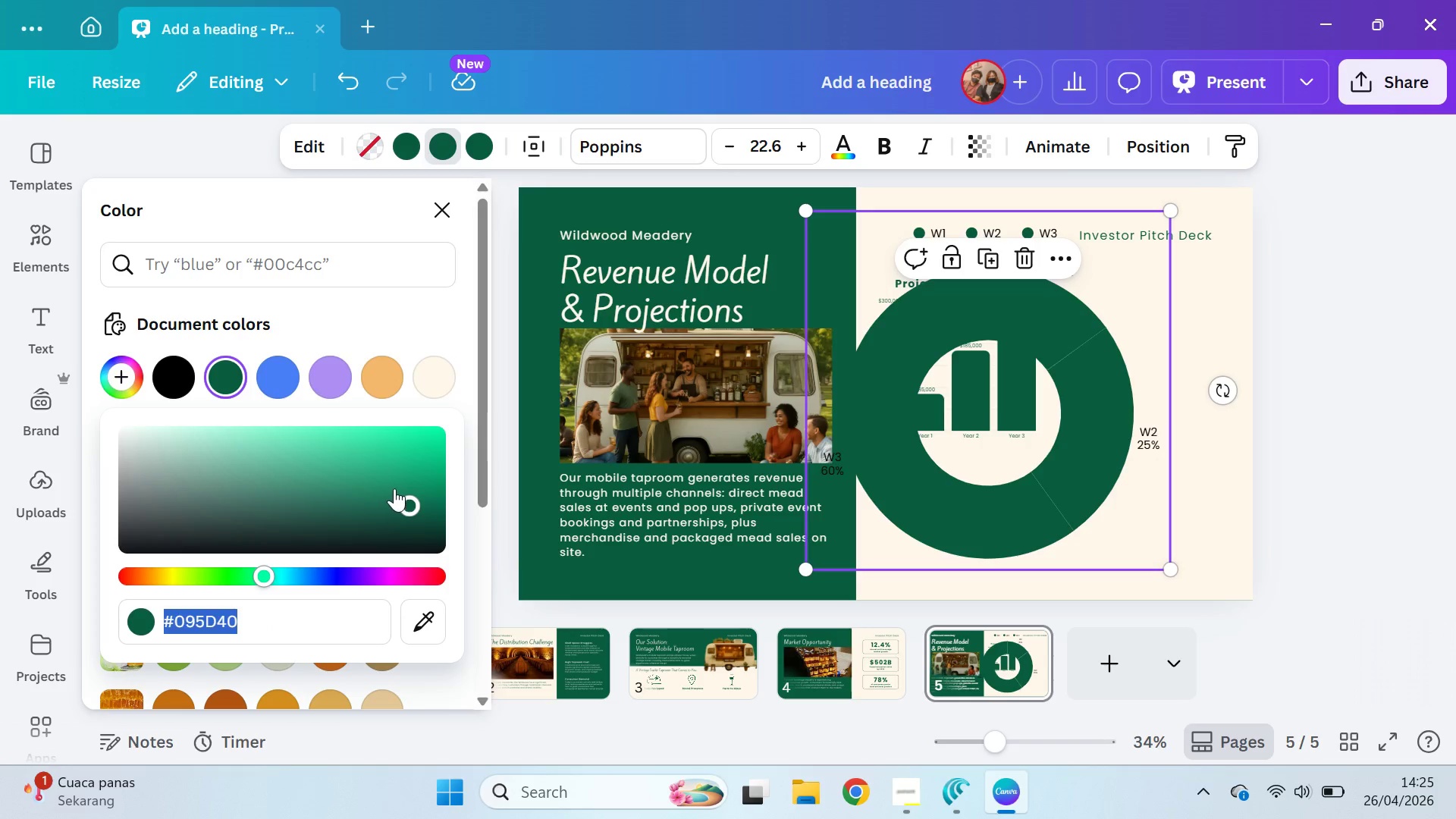 
left_click_drag(start_coordinate=[405, 494], to_coordinate=[353, 472])
 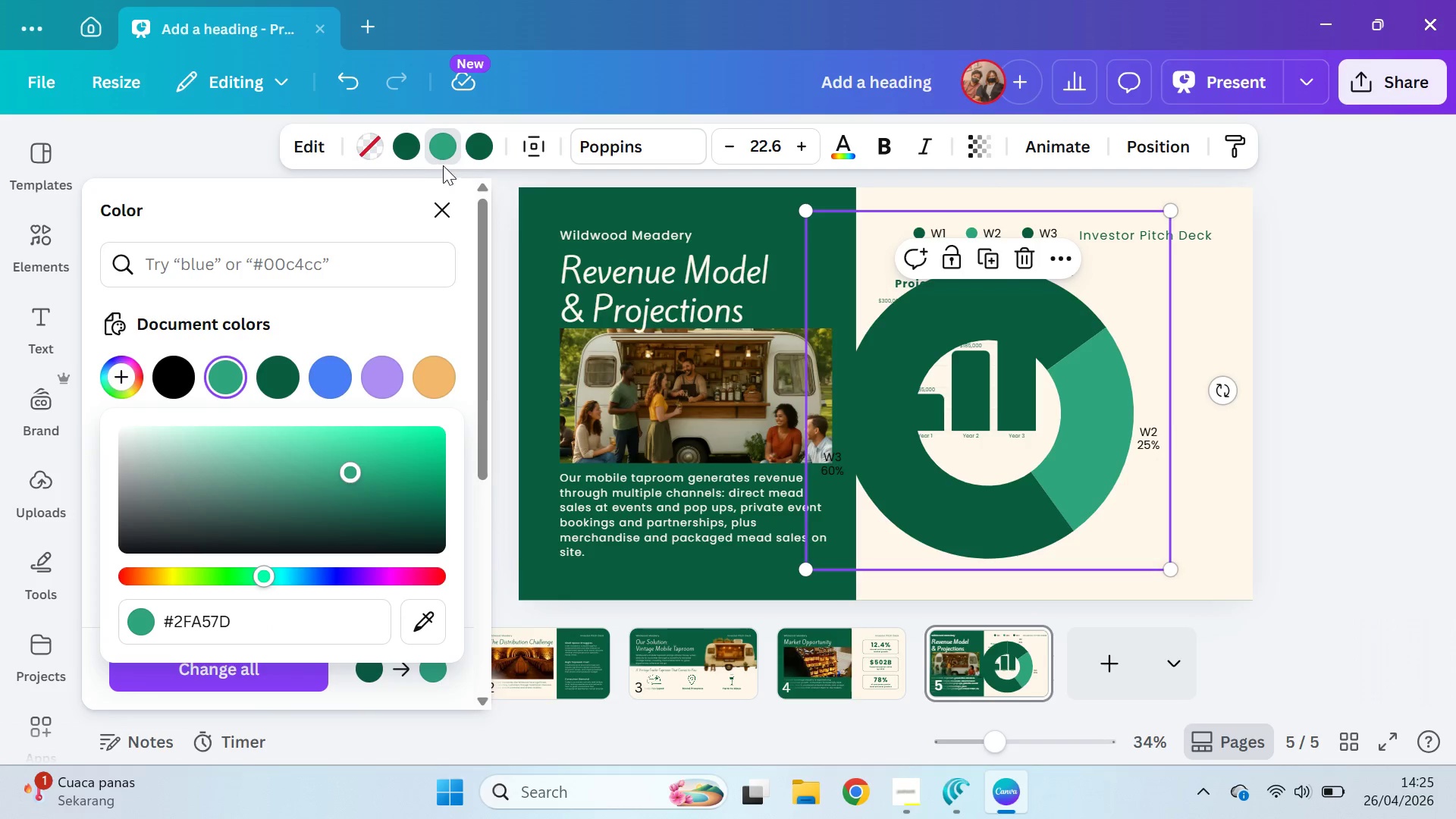 
left_click([413, 146])
 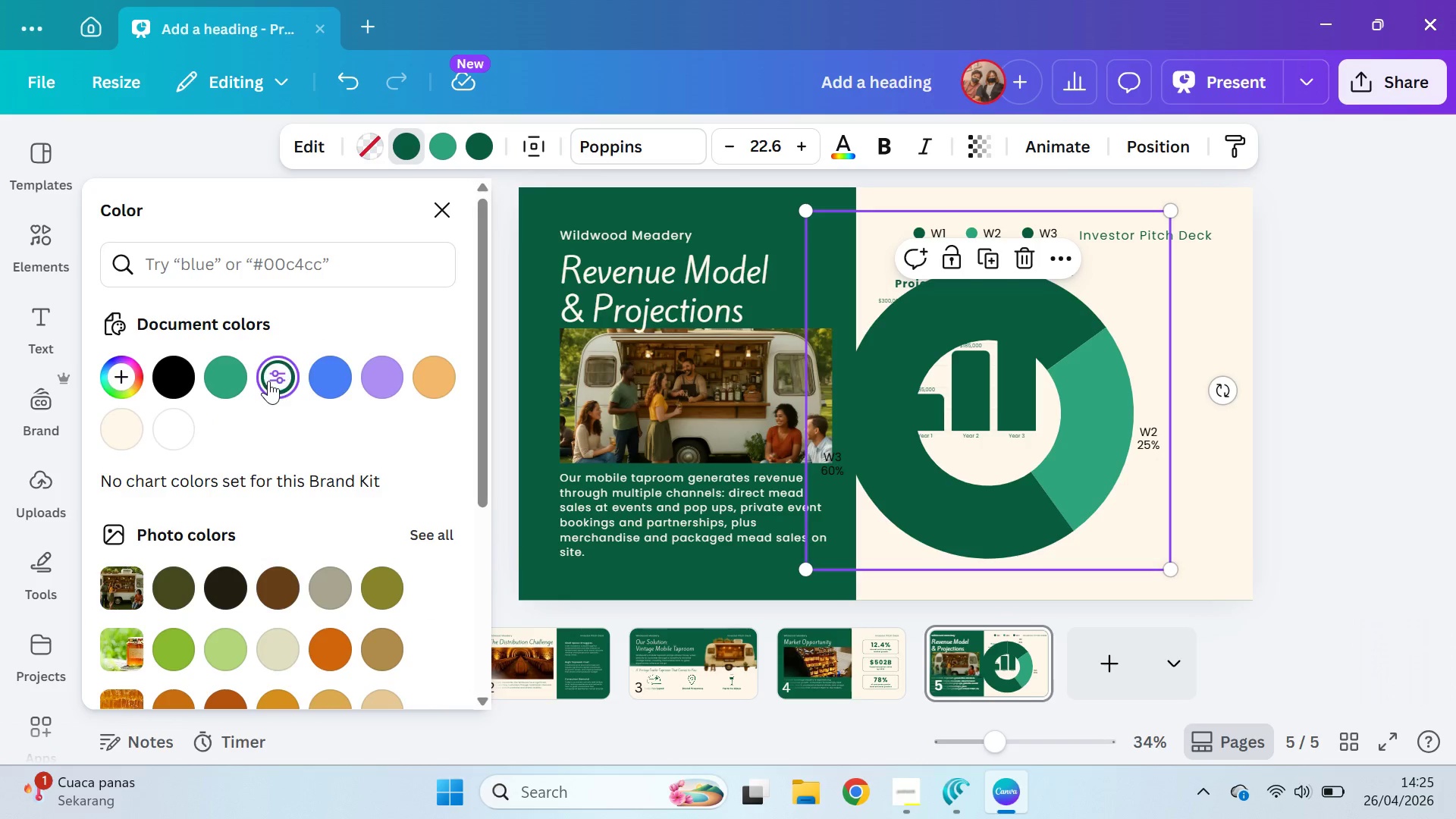 
left_click([269, 381])
 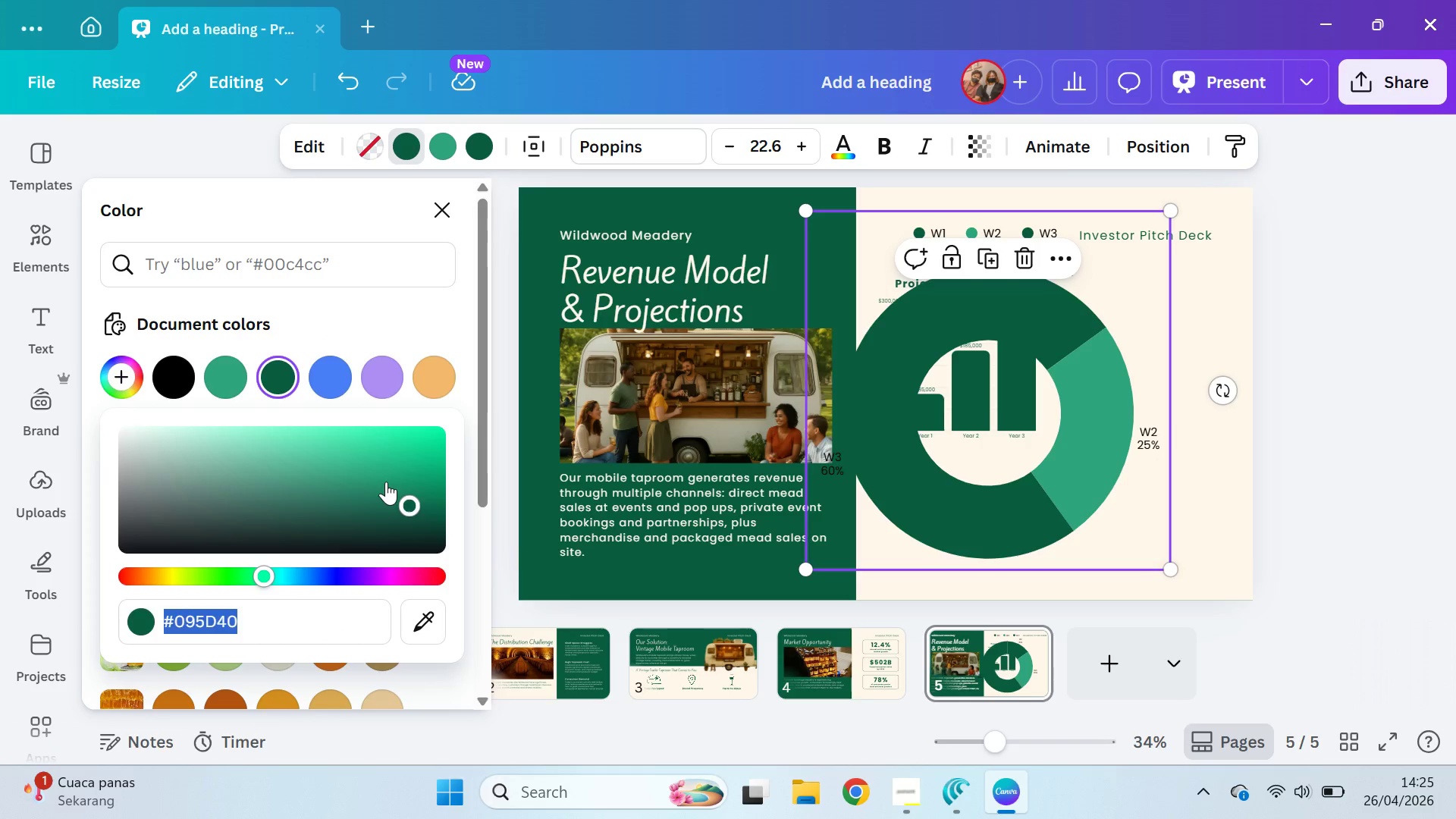 
left_click_drag(start_coordinate=[393, 465], to_coordinate=[384, 433])
 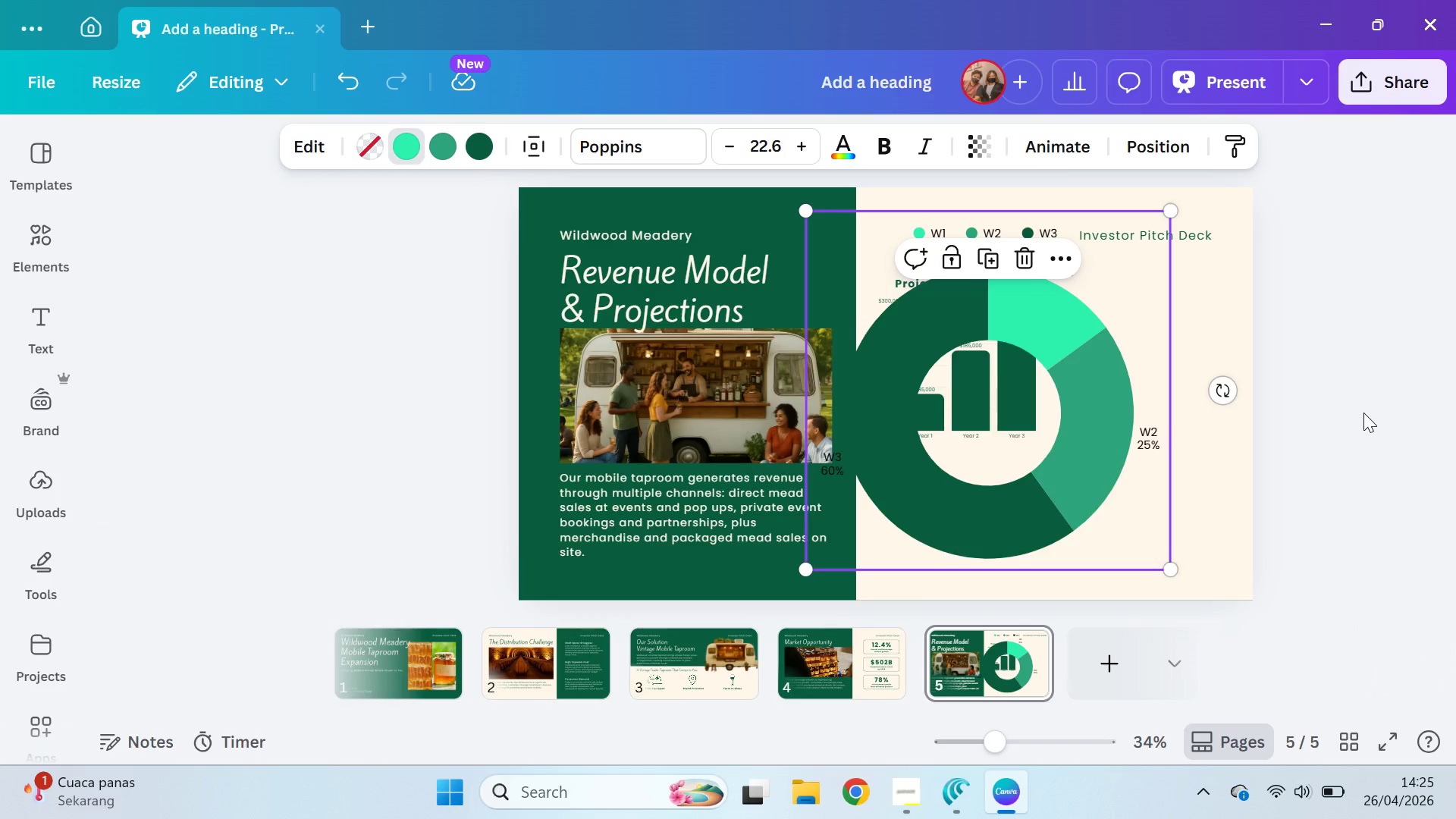 
left_click([1138, 445])
 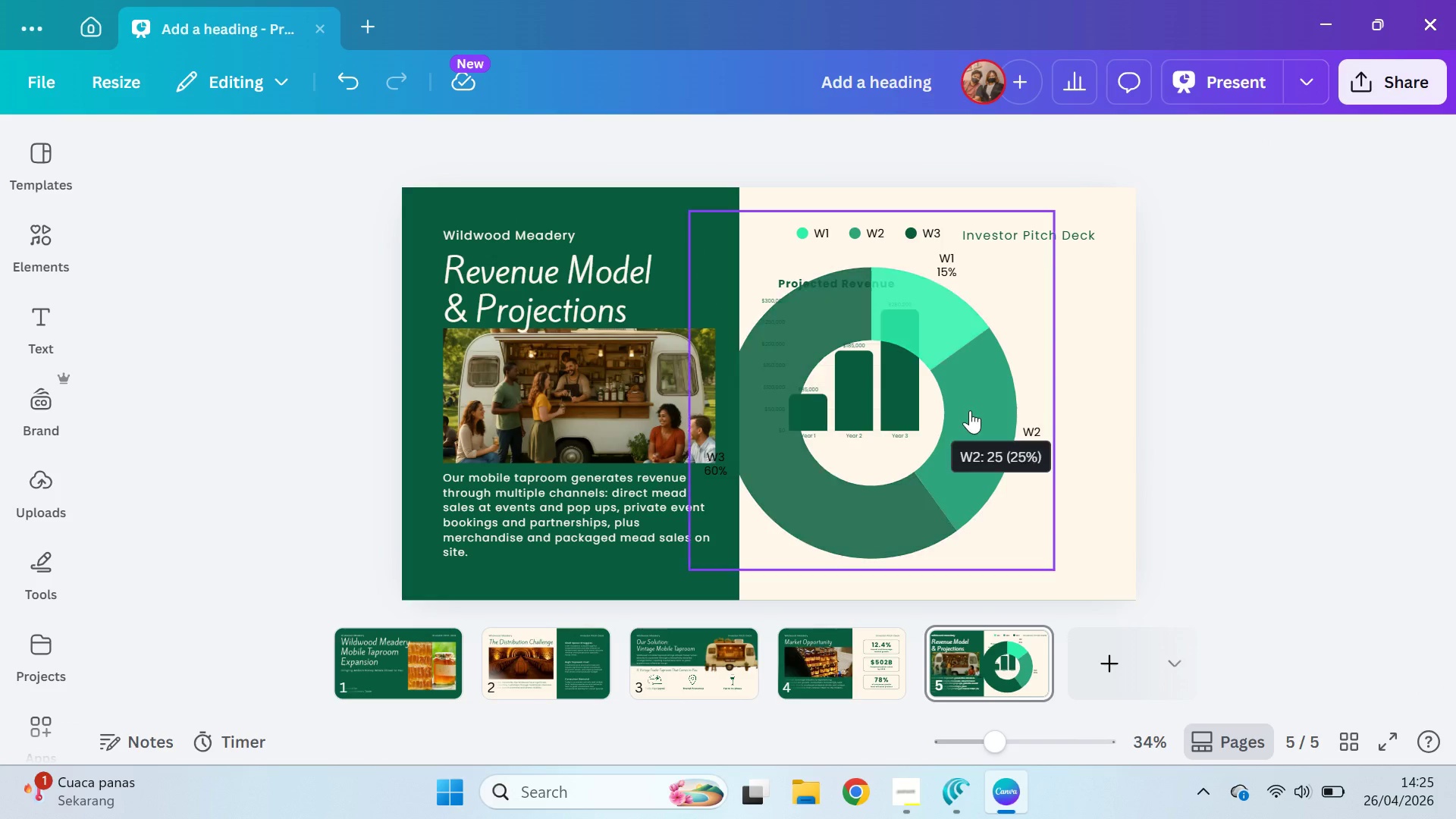 
left_click([970, 410])
 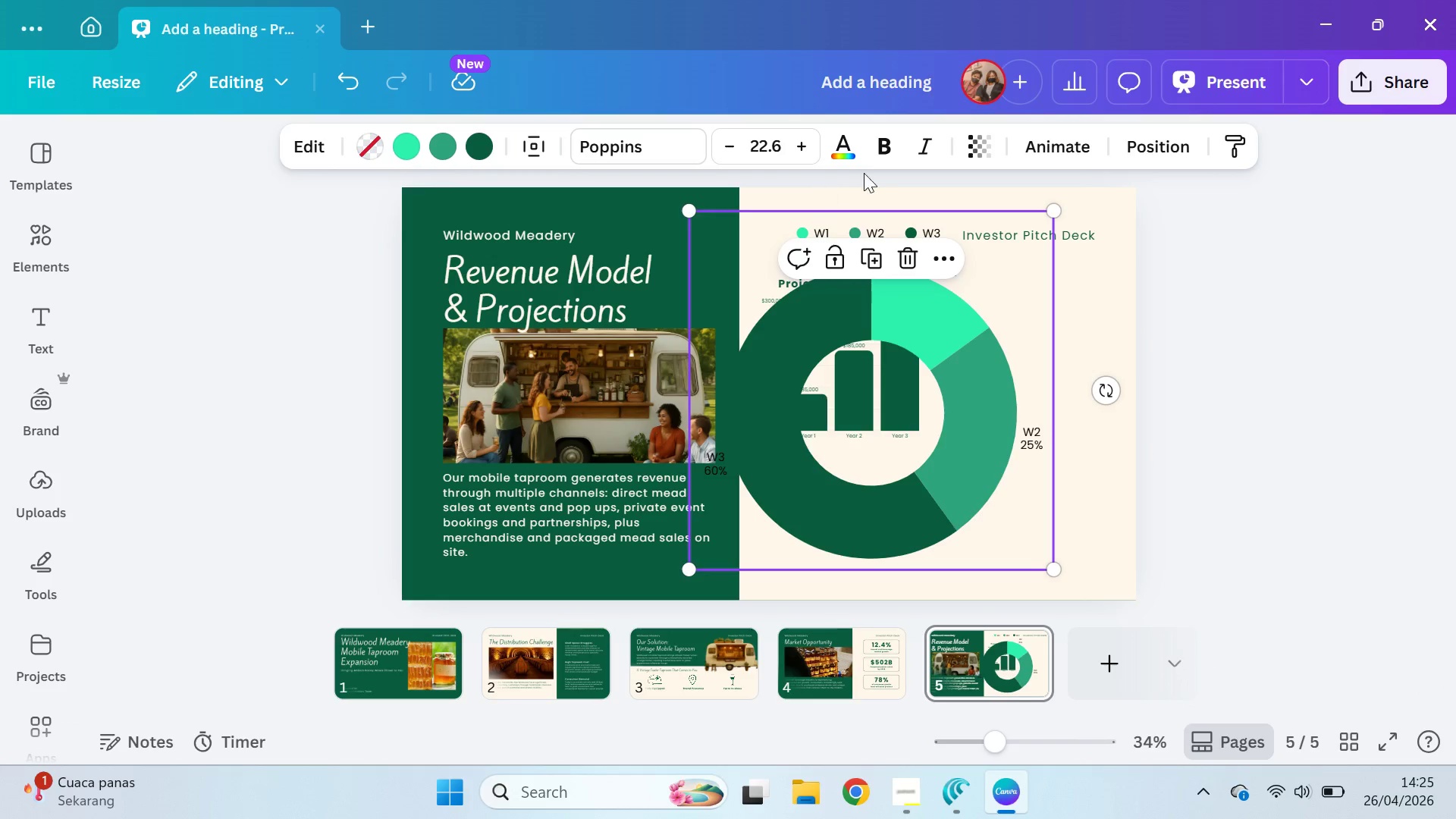 
left_click([846, 134])
 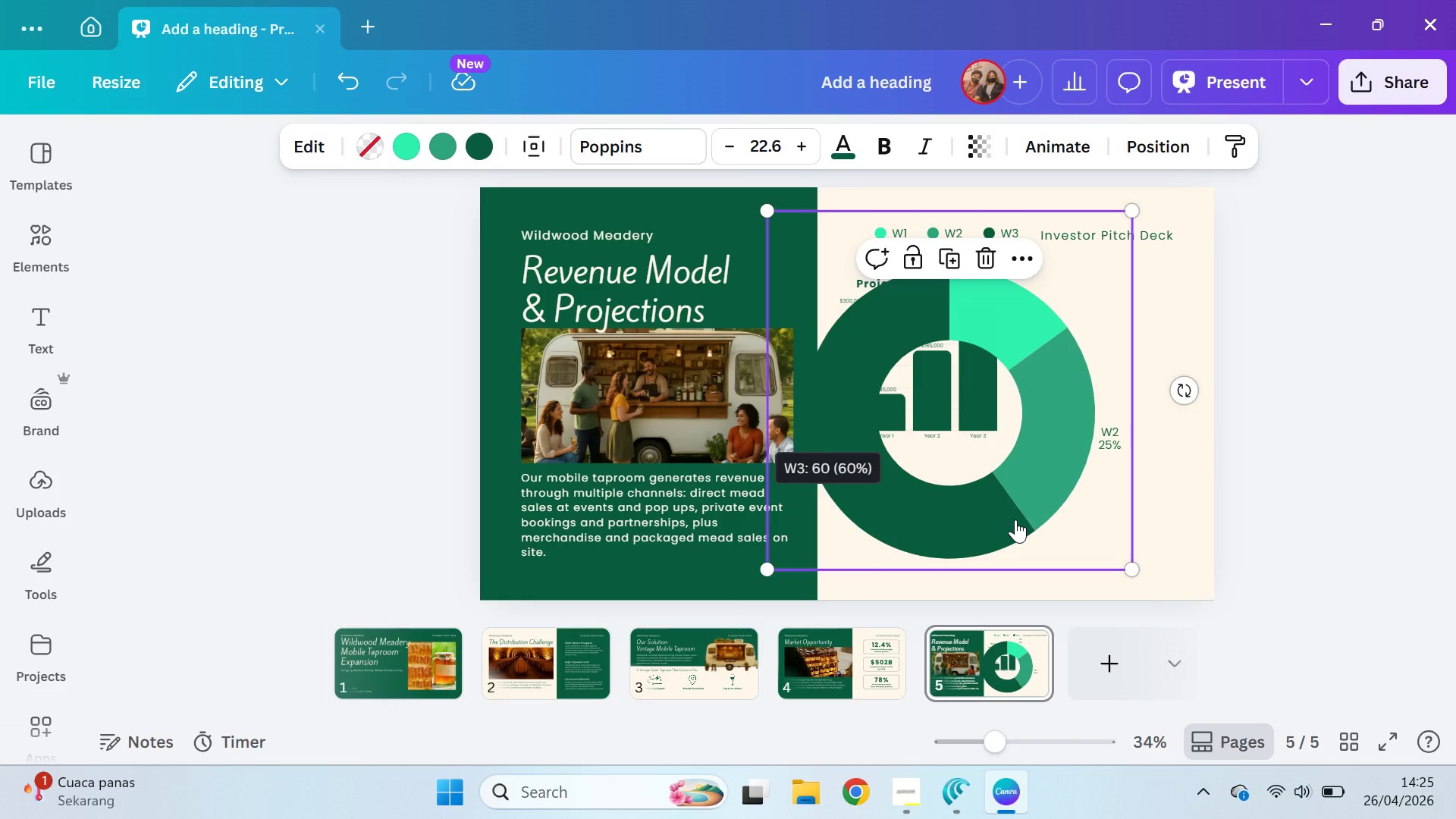 
left_click_drag(start_coordinate=[1056, 572], to_coordinate=[922, 445])
 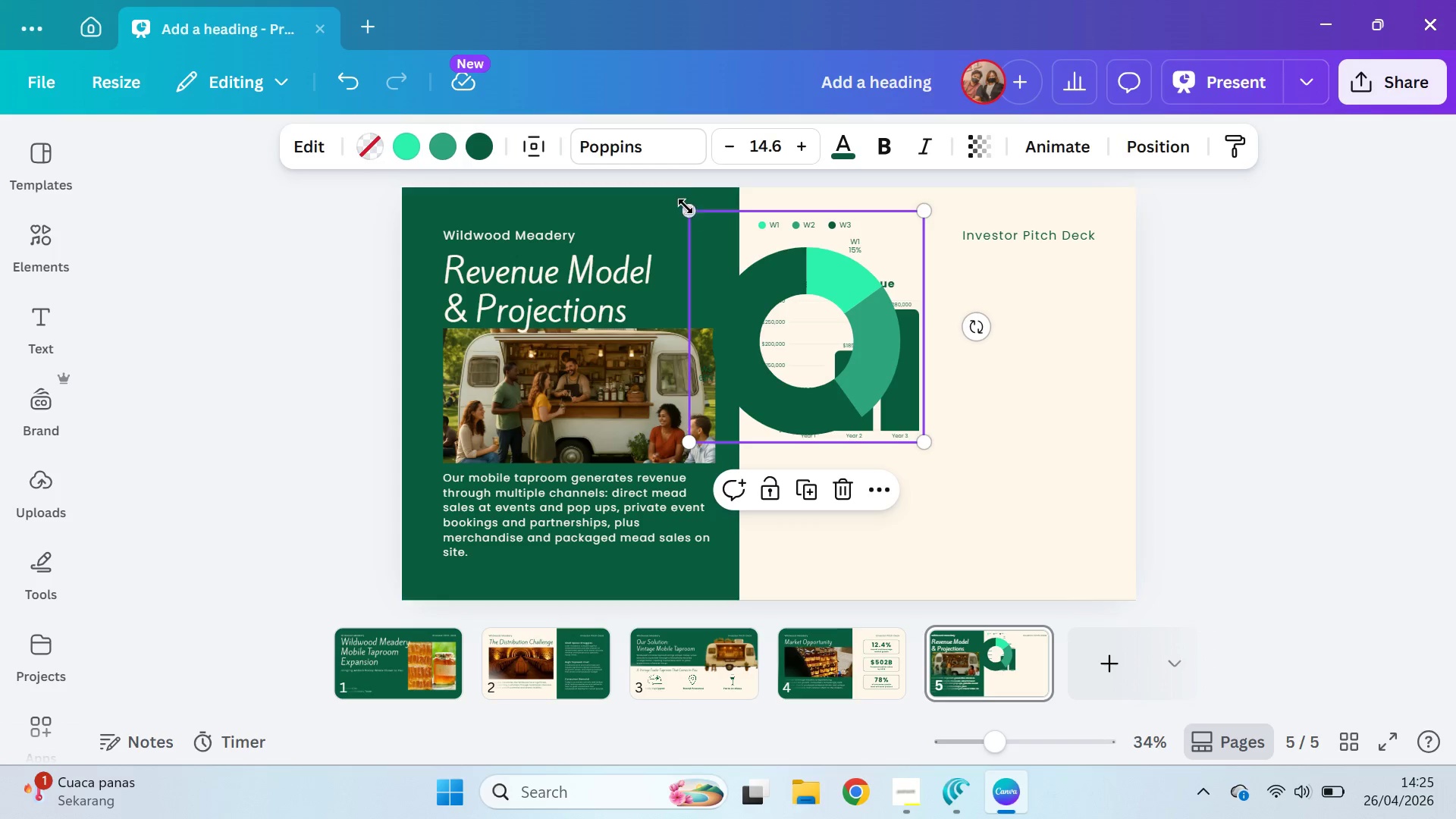 
left_click_drag(start_coordinate=[687, 207], to_coordinate=[770, 290])
 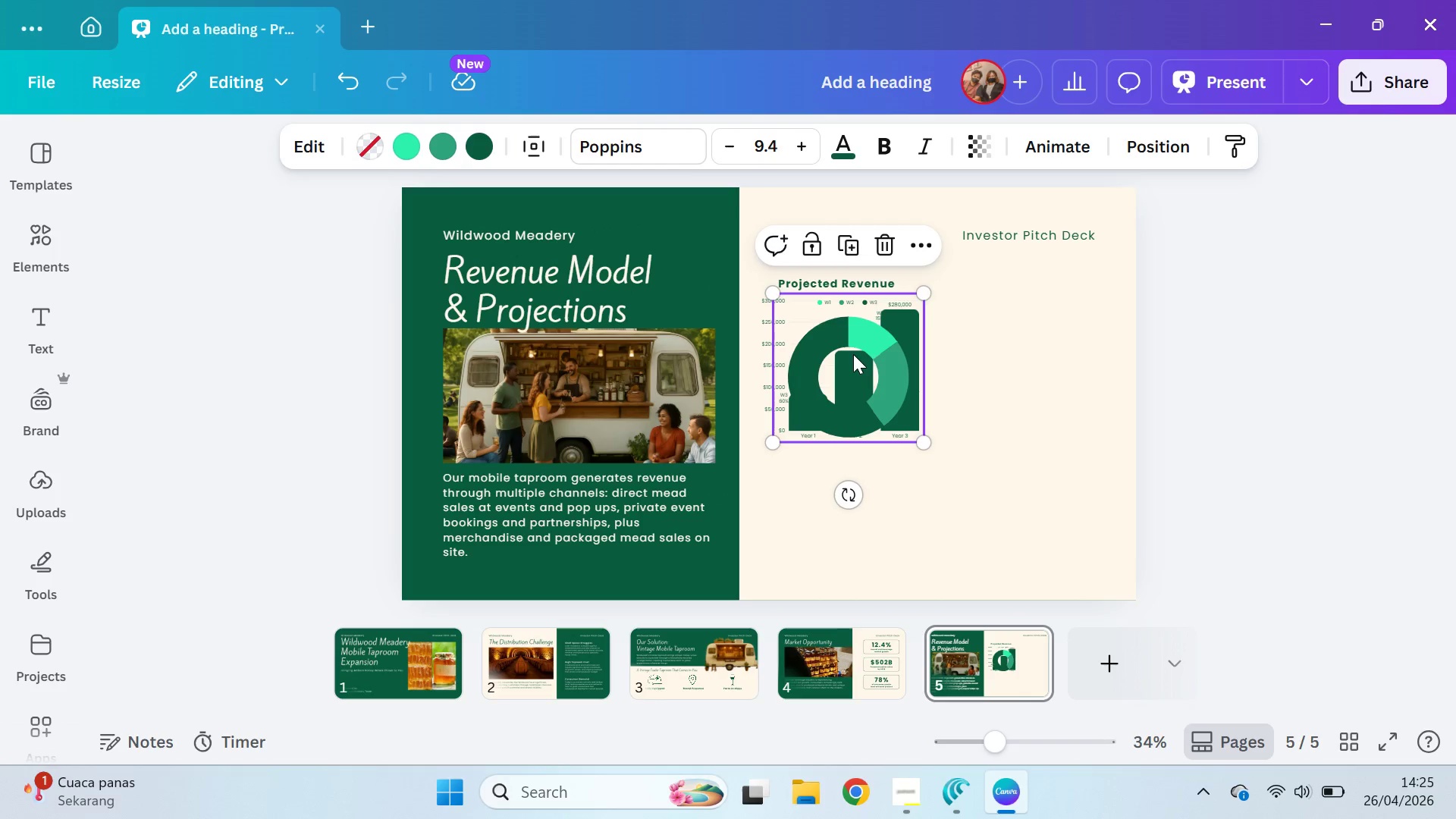 
left_click_drag(start_coordinate=[853, 354], to_coordinate=[1023, 358])
 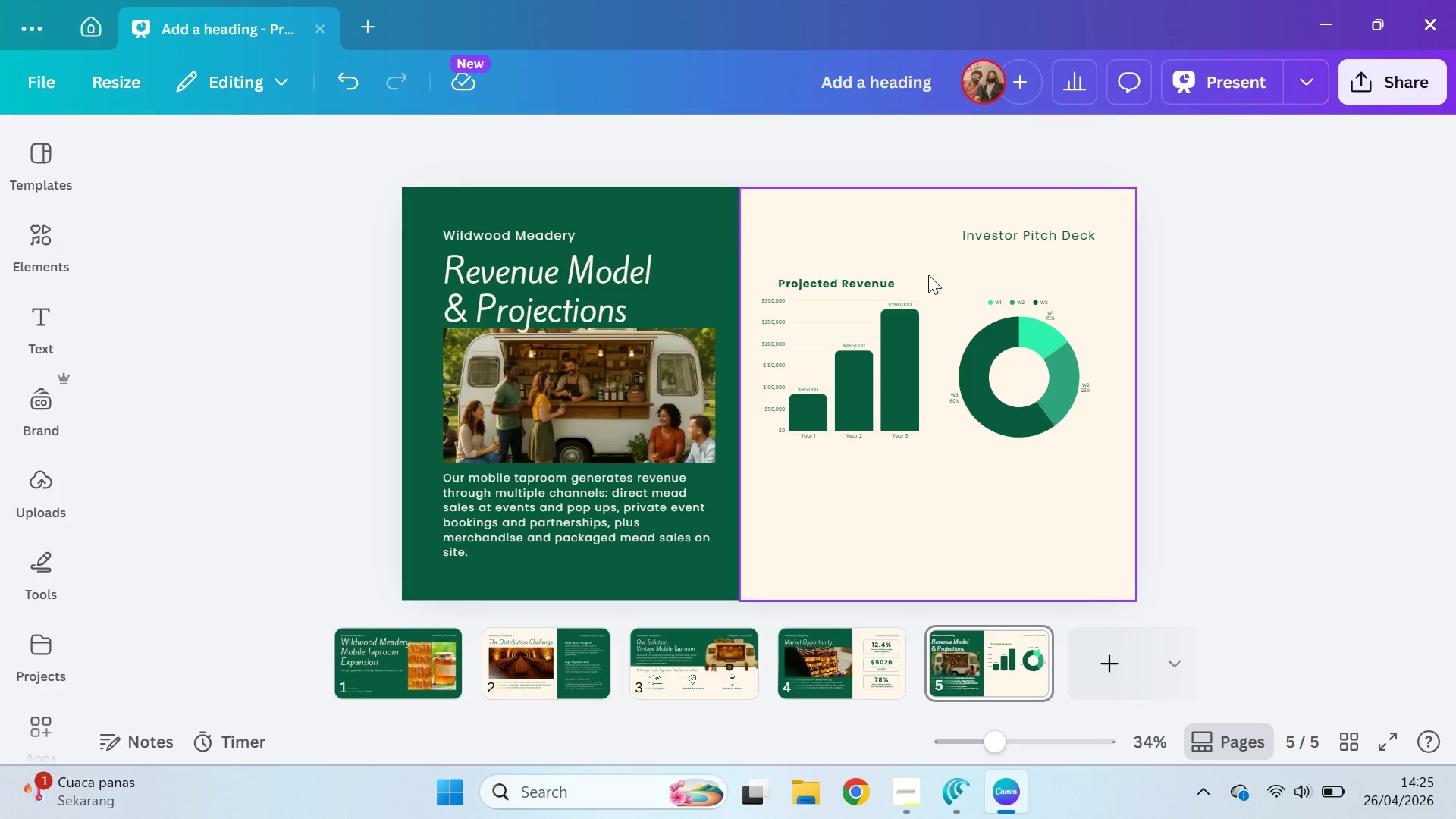 
hold_key(key=ShiftLeft, duration=1.78)
 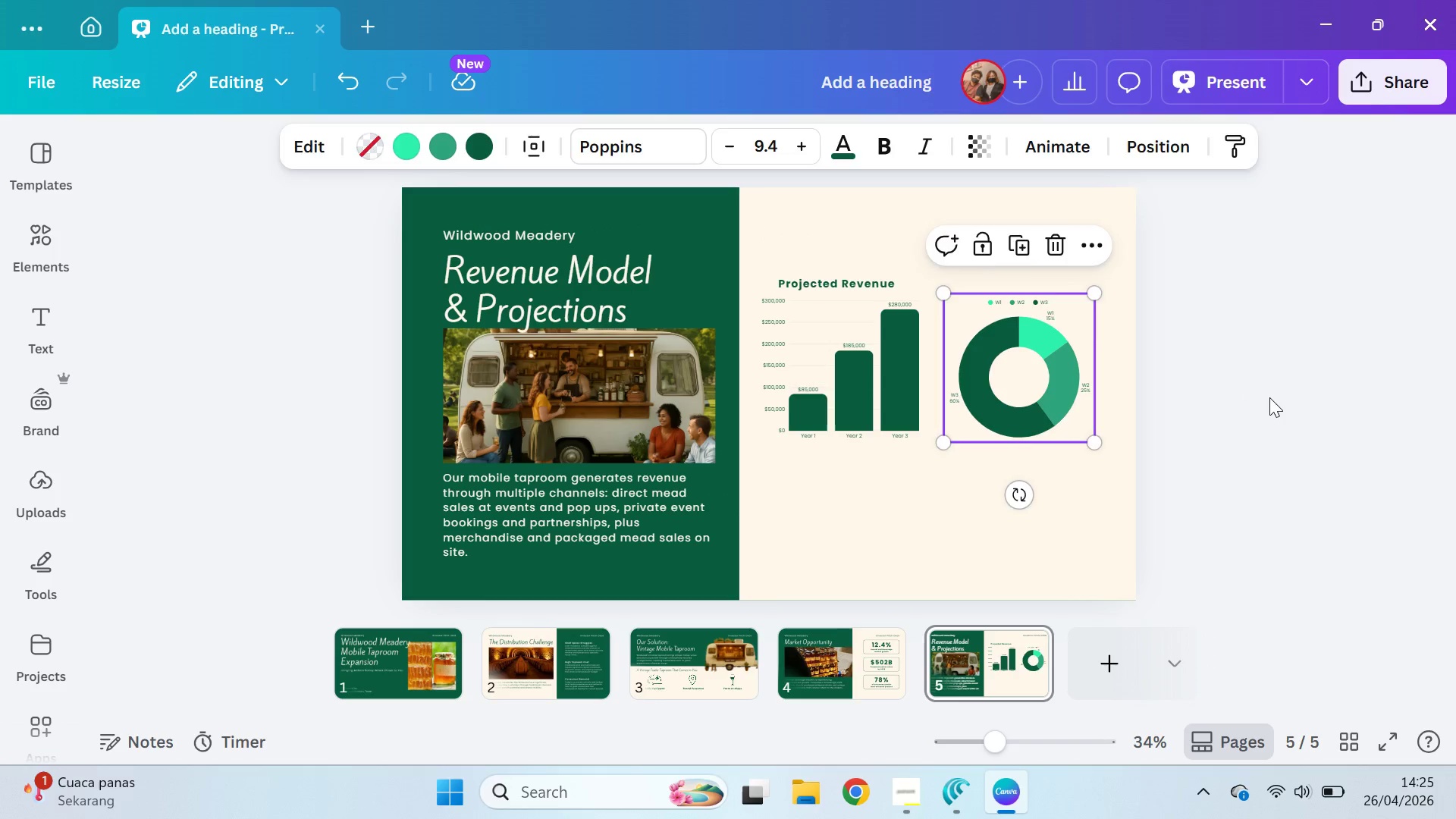 
left_click([1269, 397])
 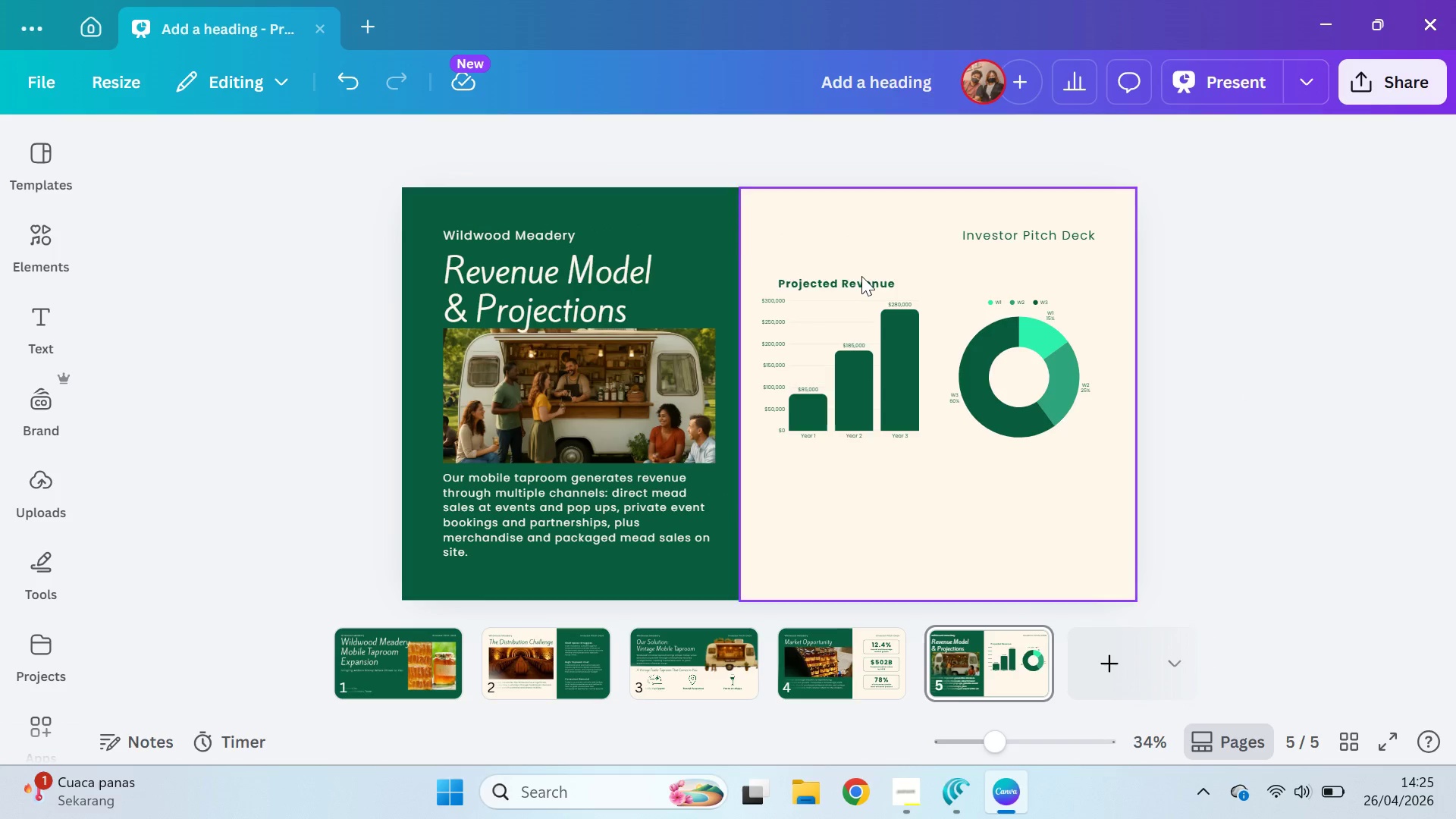 
left_click([861, 276])
 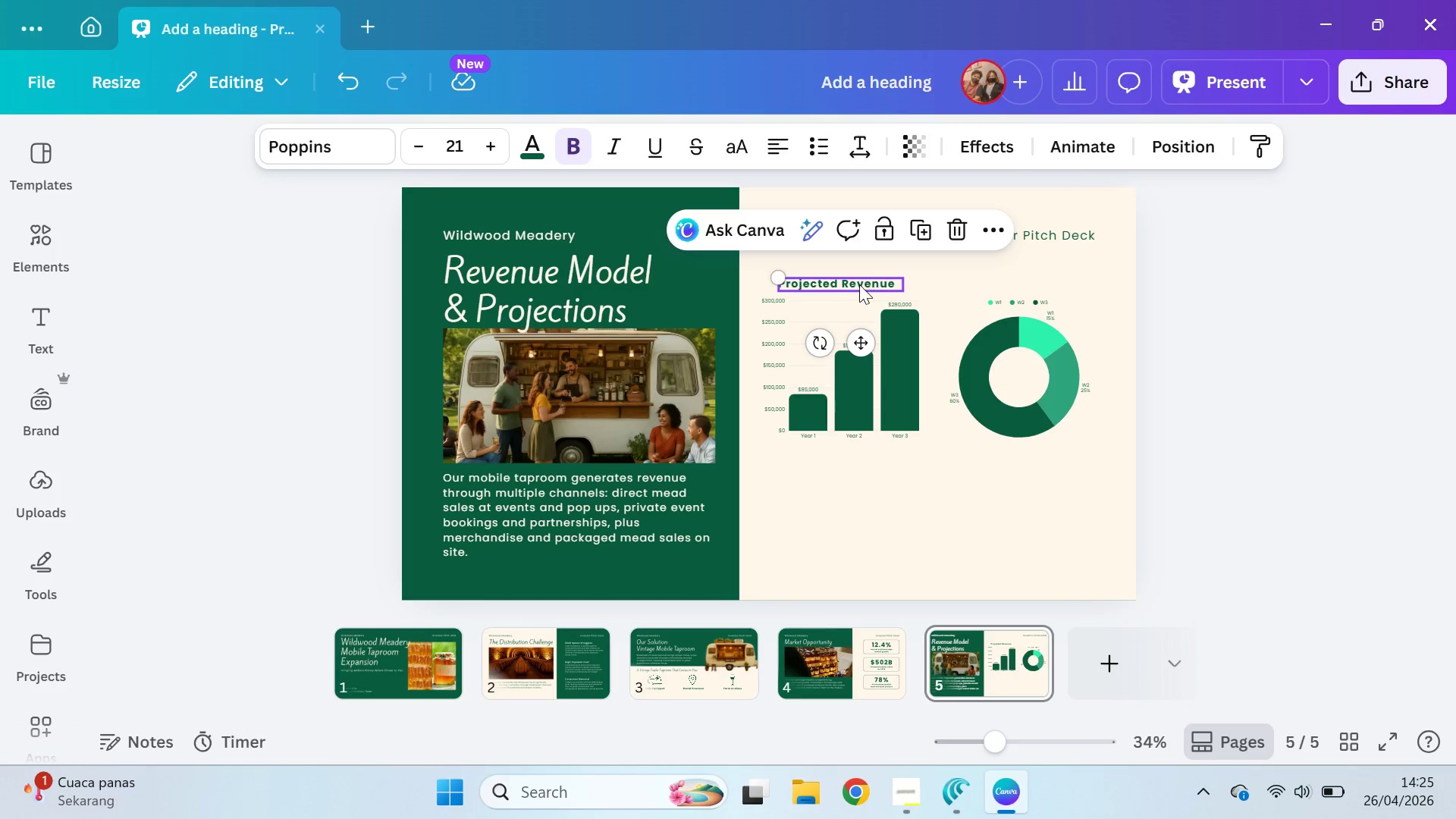 
key(Control+D)
 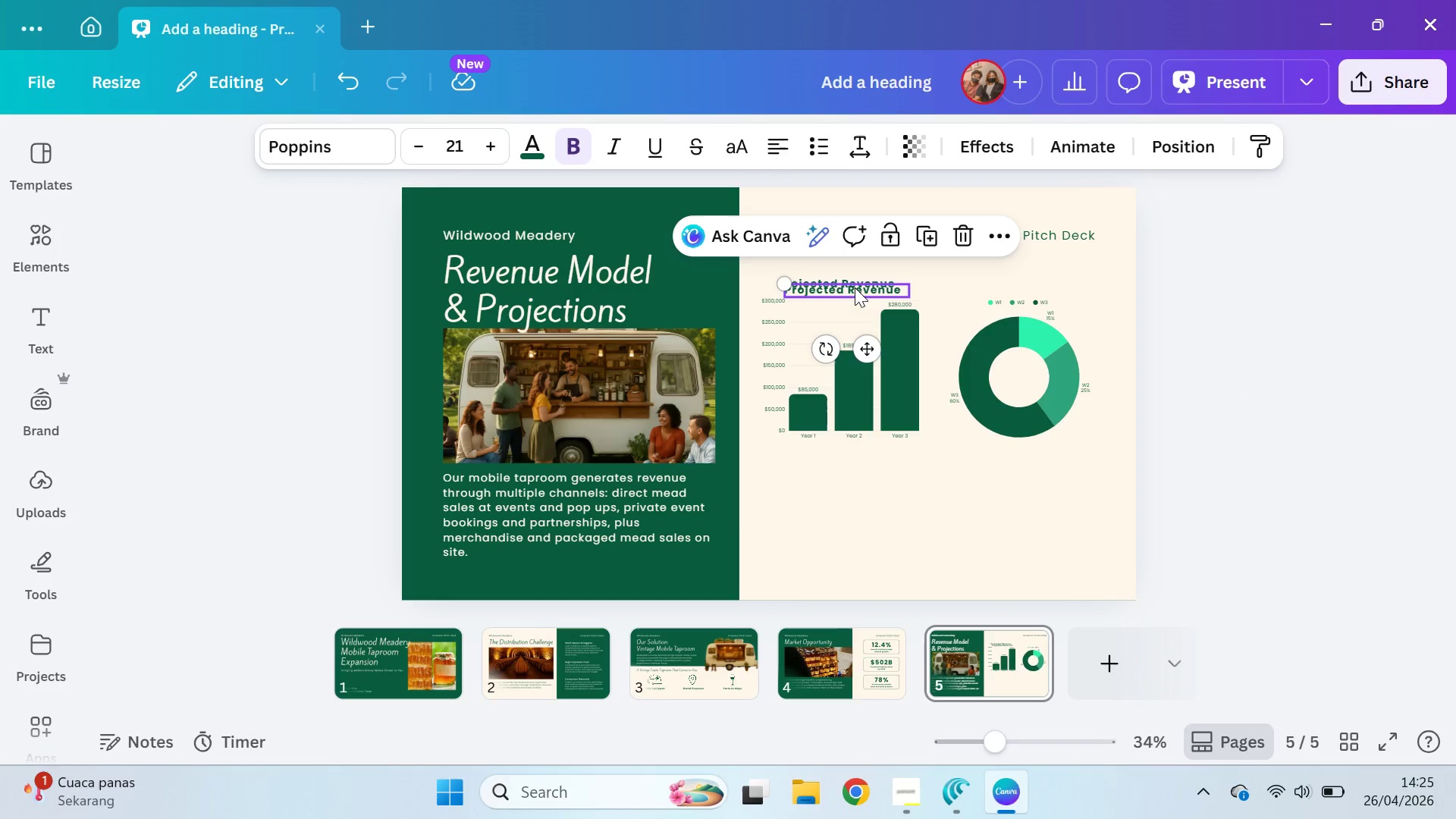 
left_click_drag(start_coordinate=[855, 287], to_coordinate=[1028, 278])
 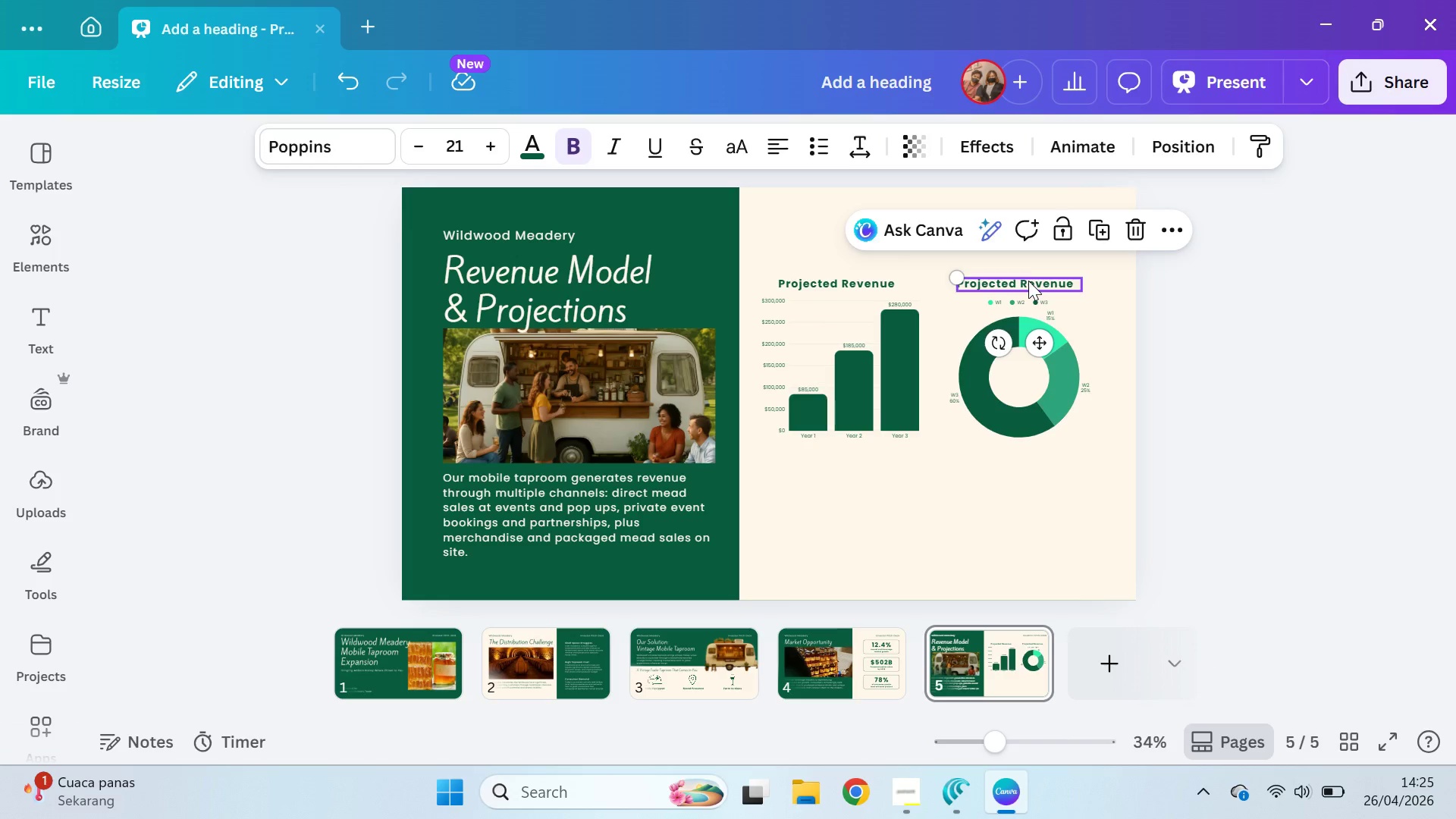 
double_click([1028, 281])
 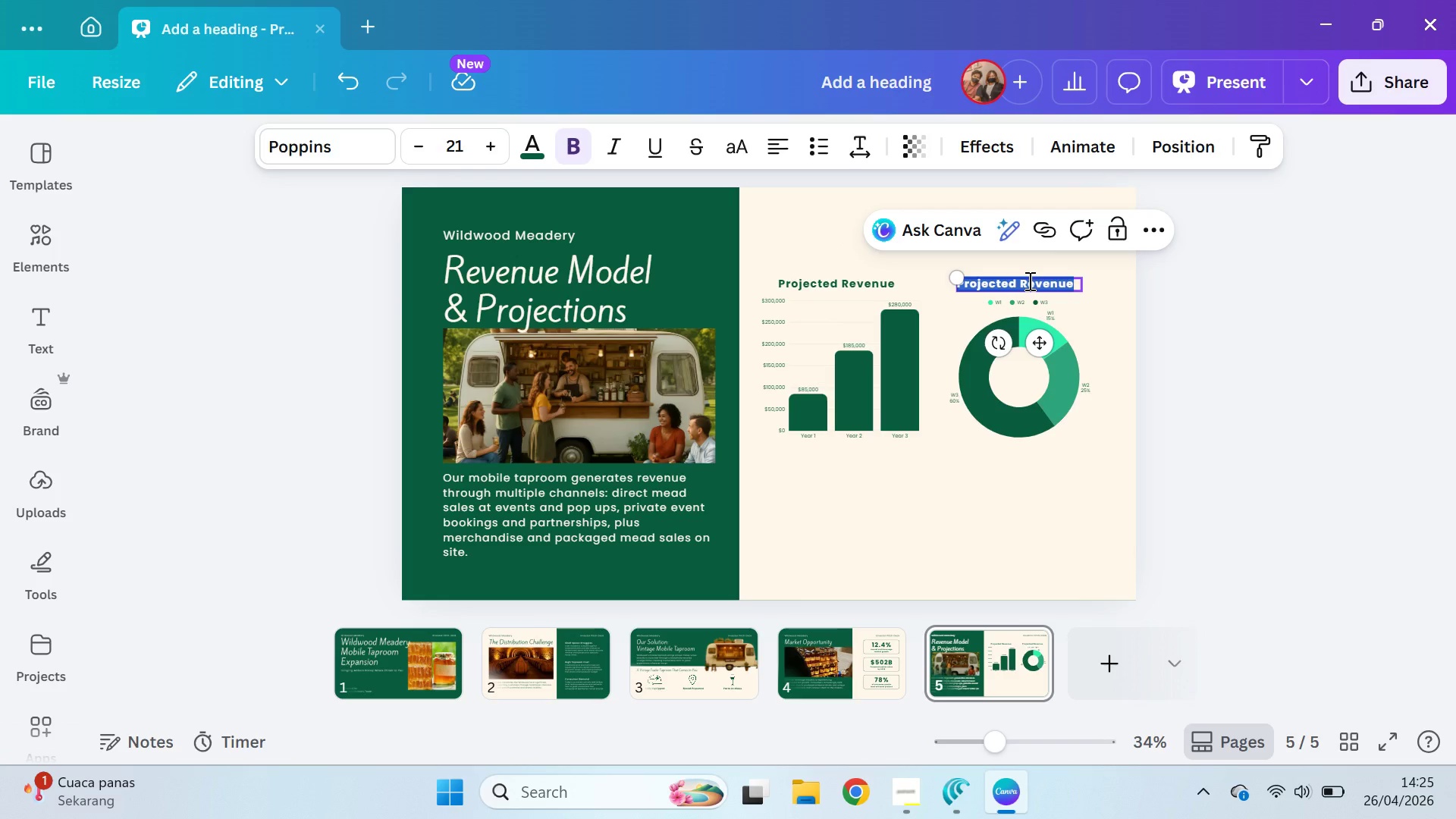 
type(Profit MAr)
key(Backspace)
key(Backspace)
type(argin)
 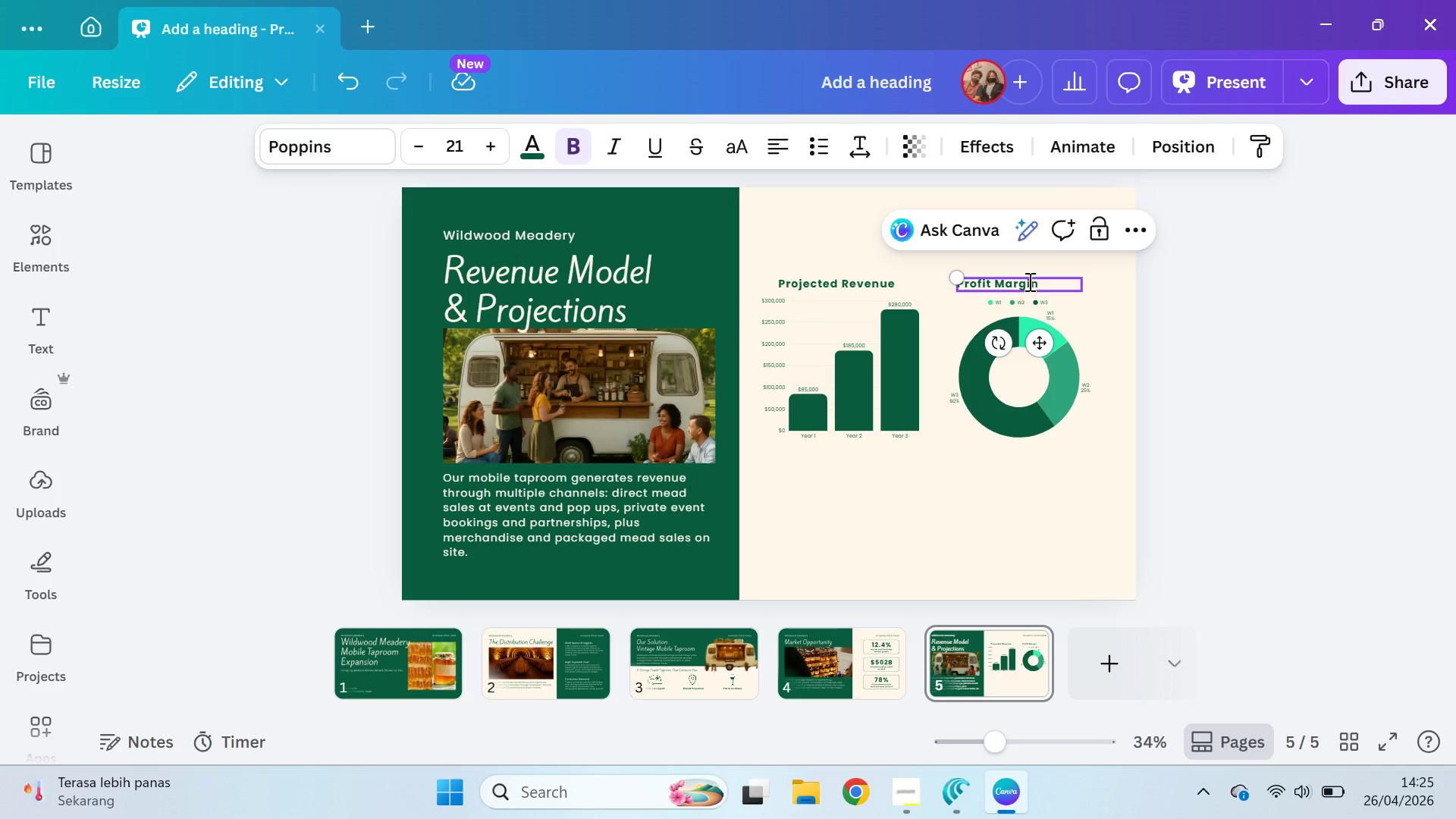 
left_click([1179, 340])
 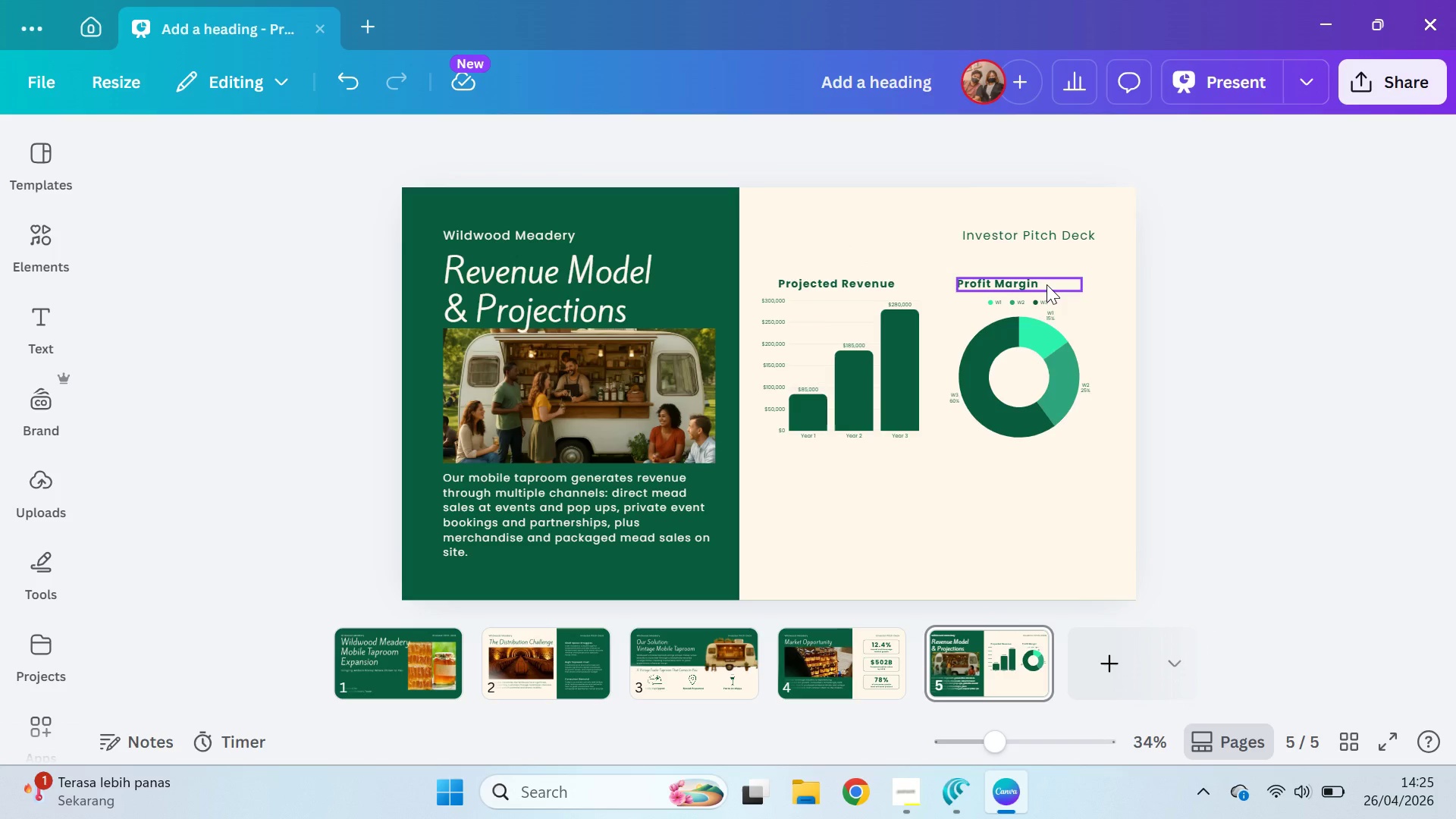 
left_click([1046, 284])
 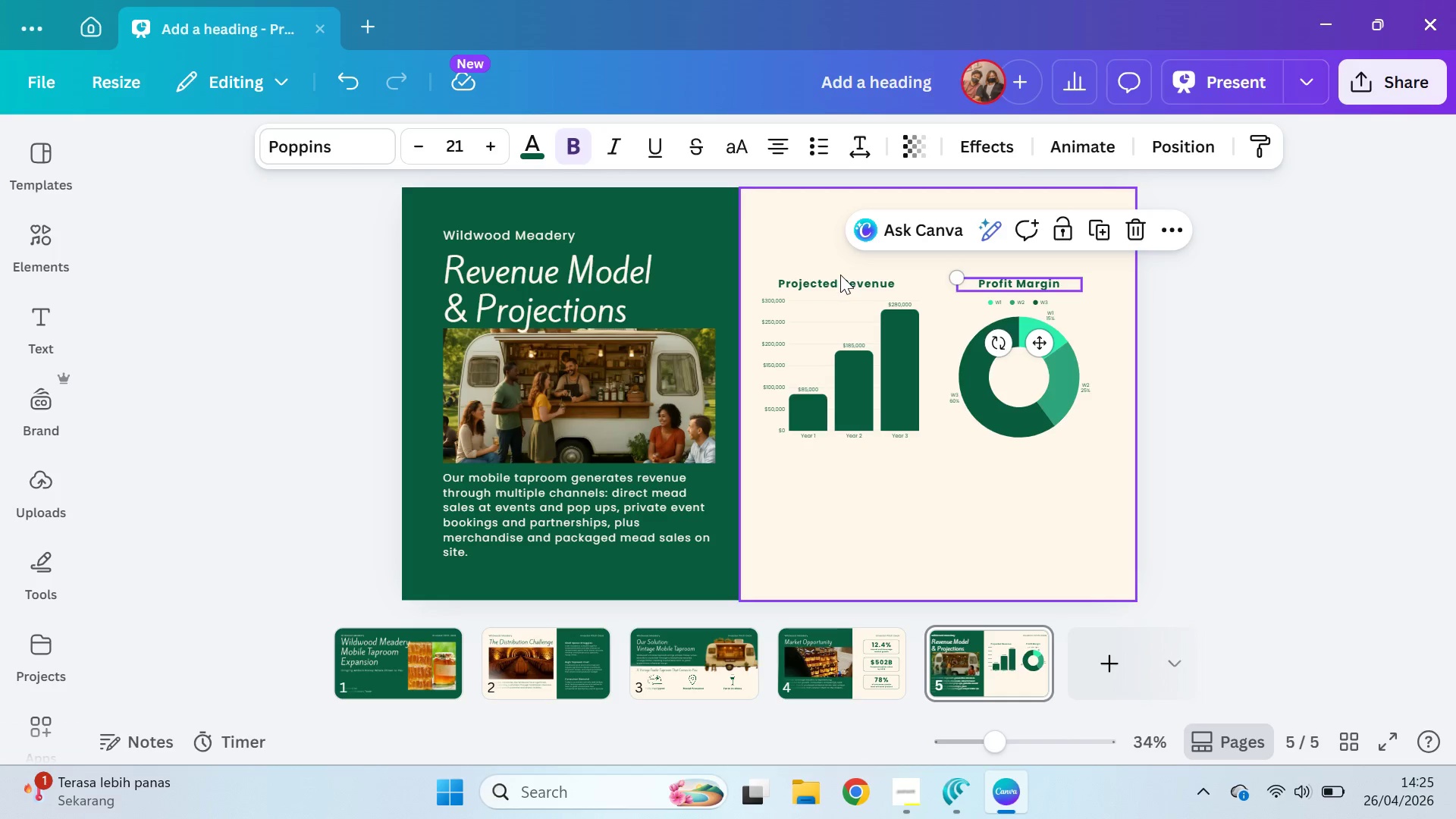 
double_click([847, 281])
 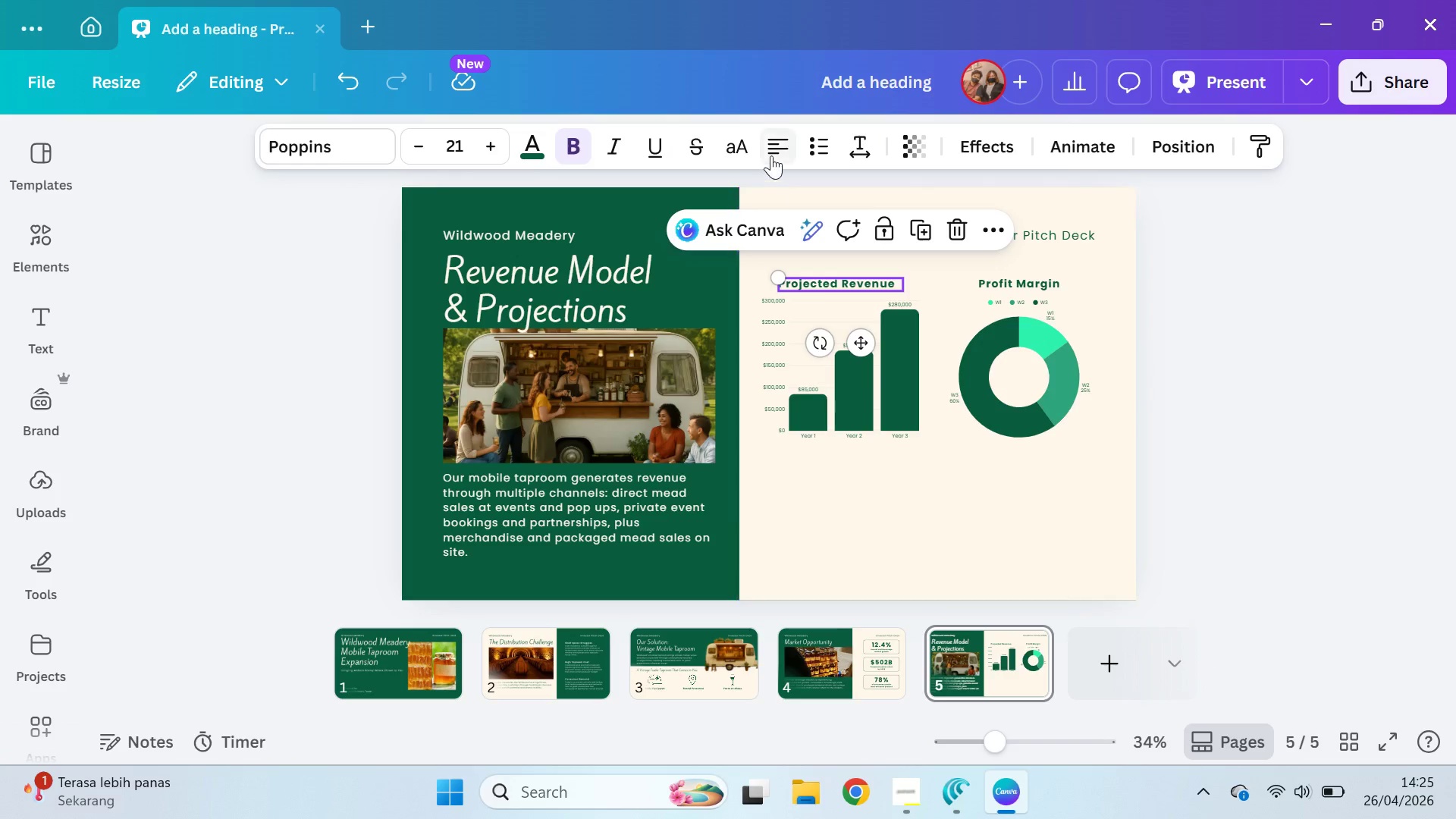 
left_click([772, 152])
 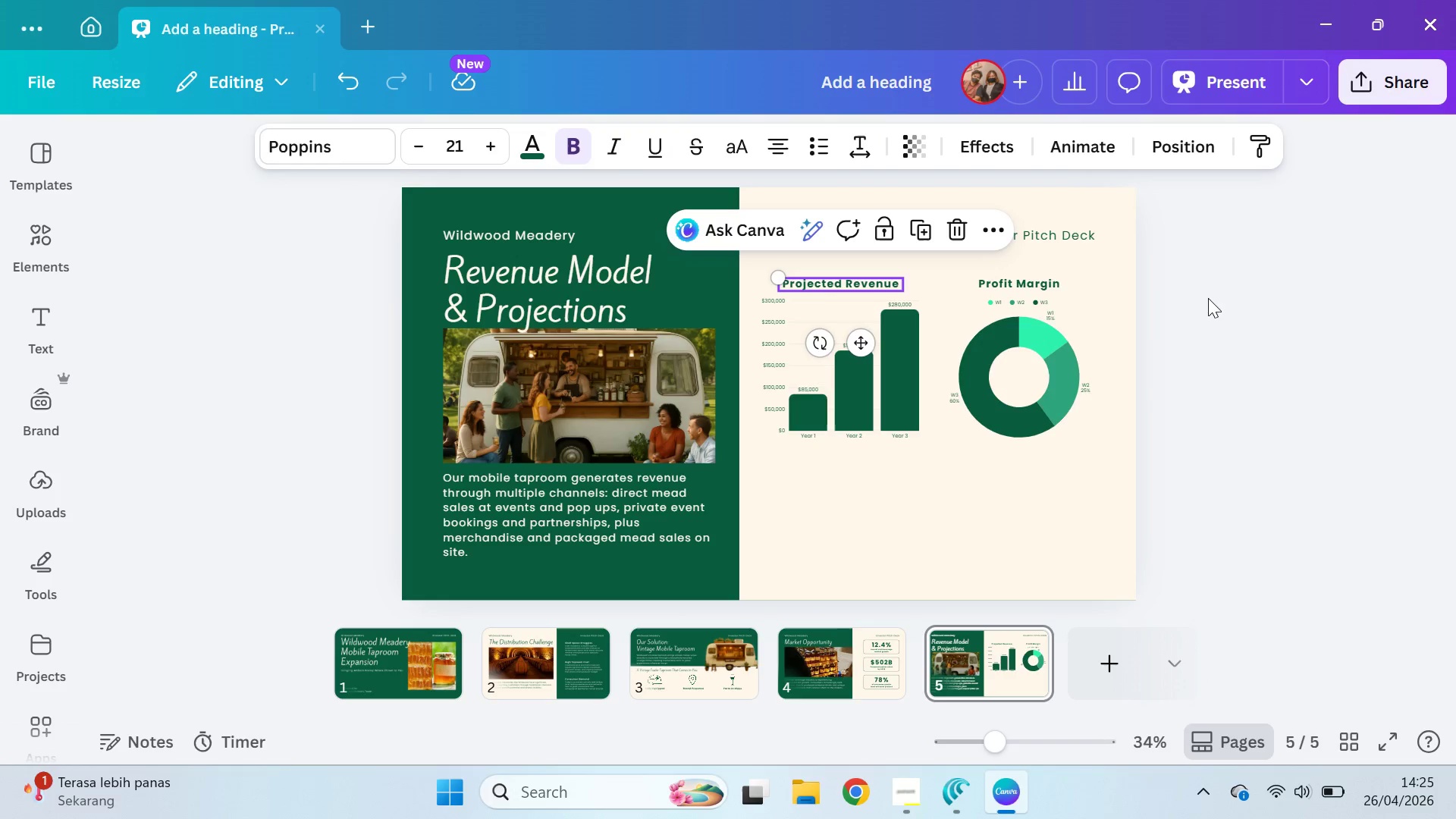 
left_click([1185, 312])
 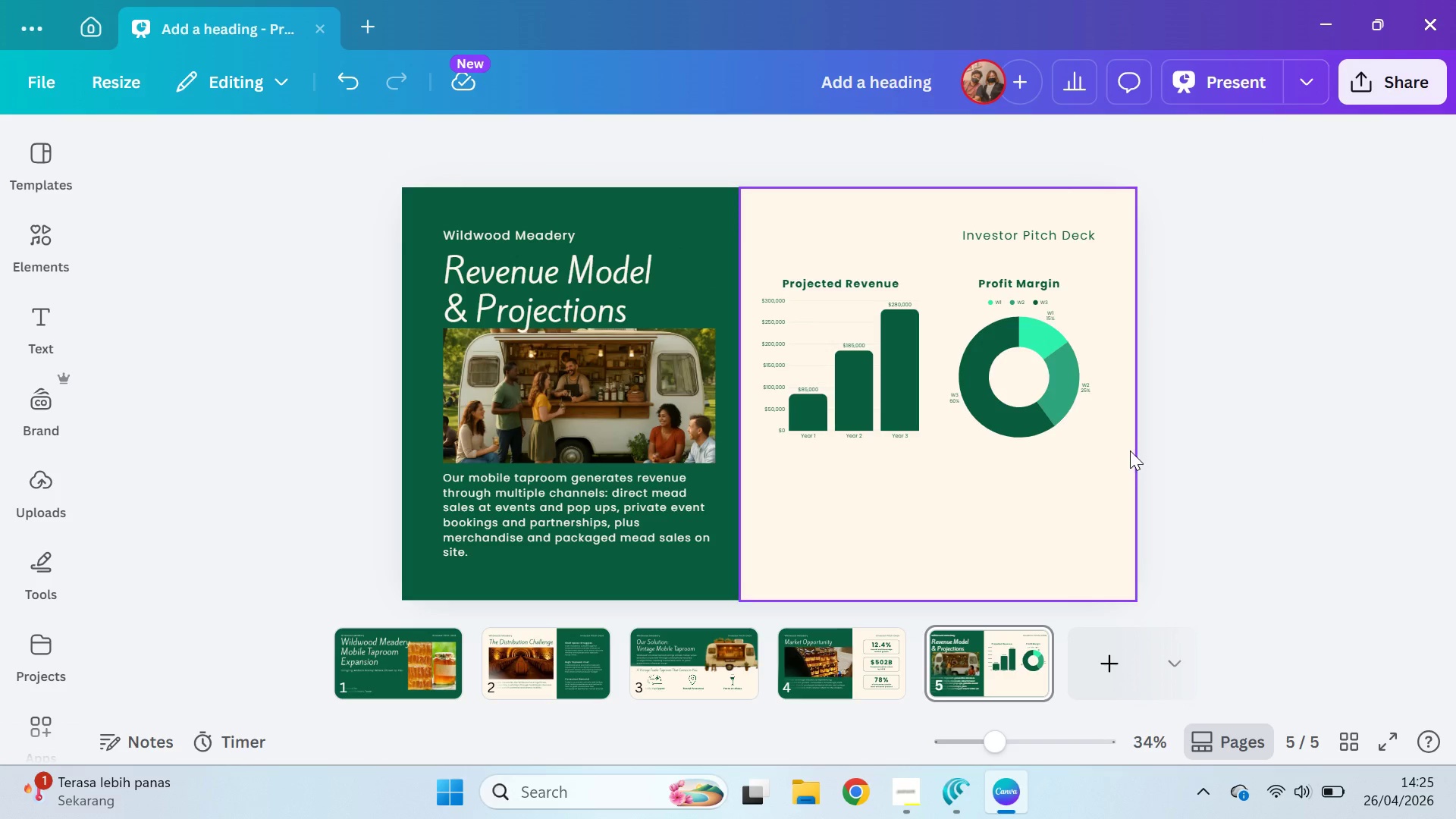 
wait(6.86)
 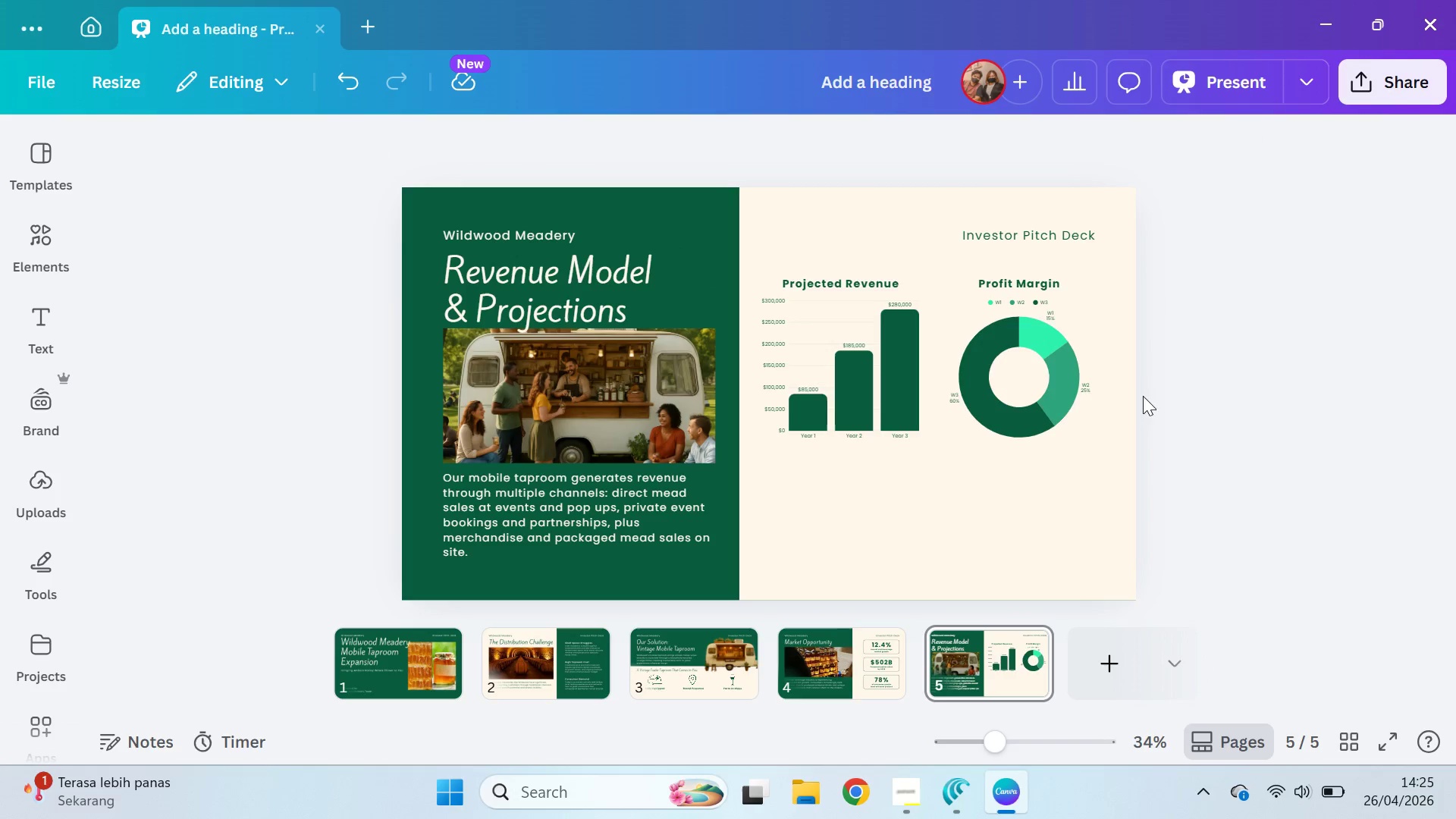 
double_click([1015, 369])
 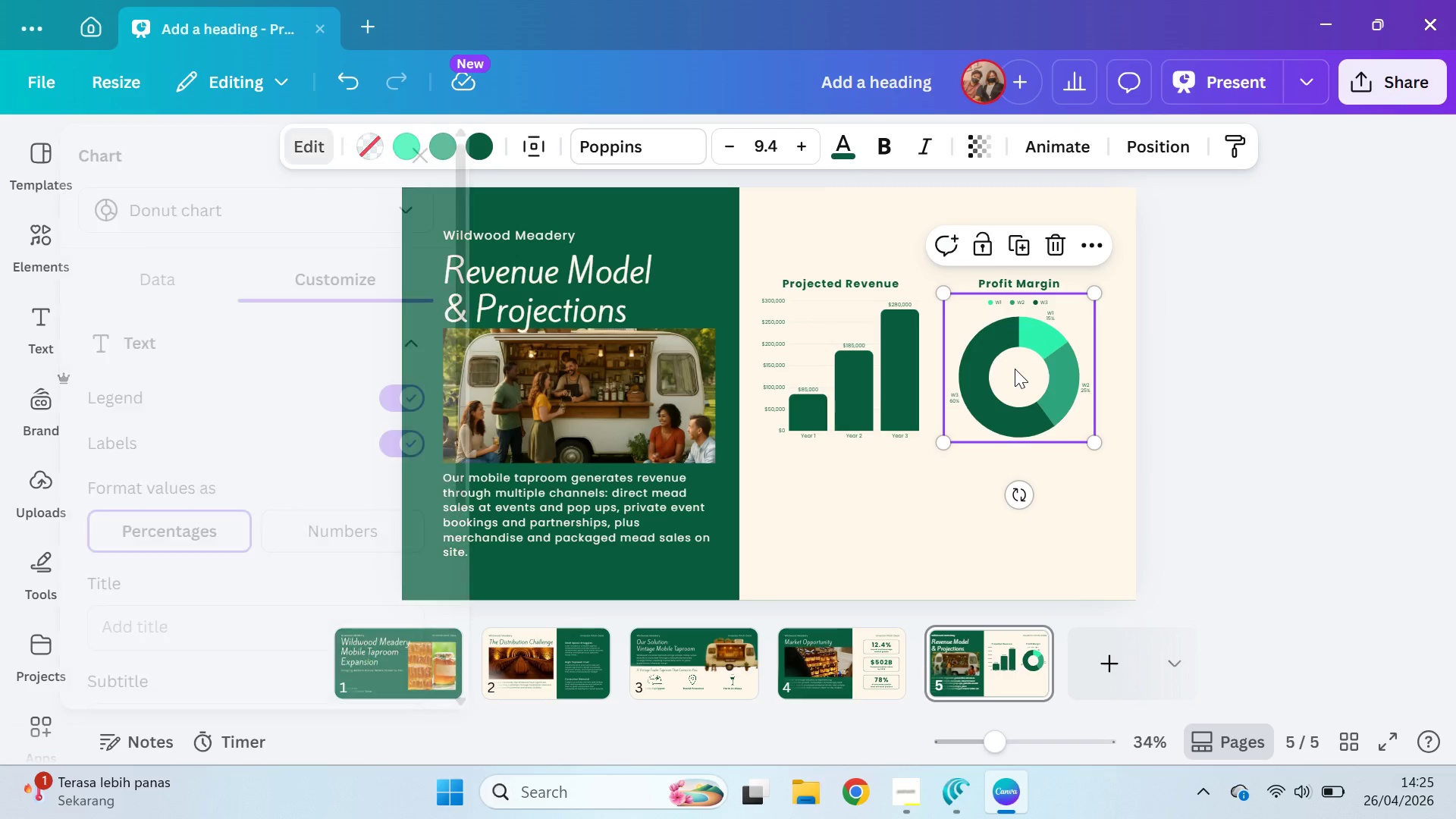 
mouse_move([423, 256])
 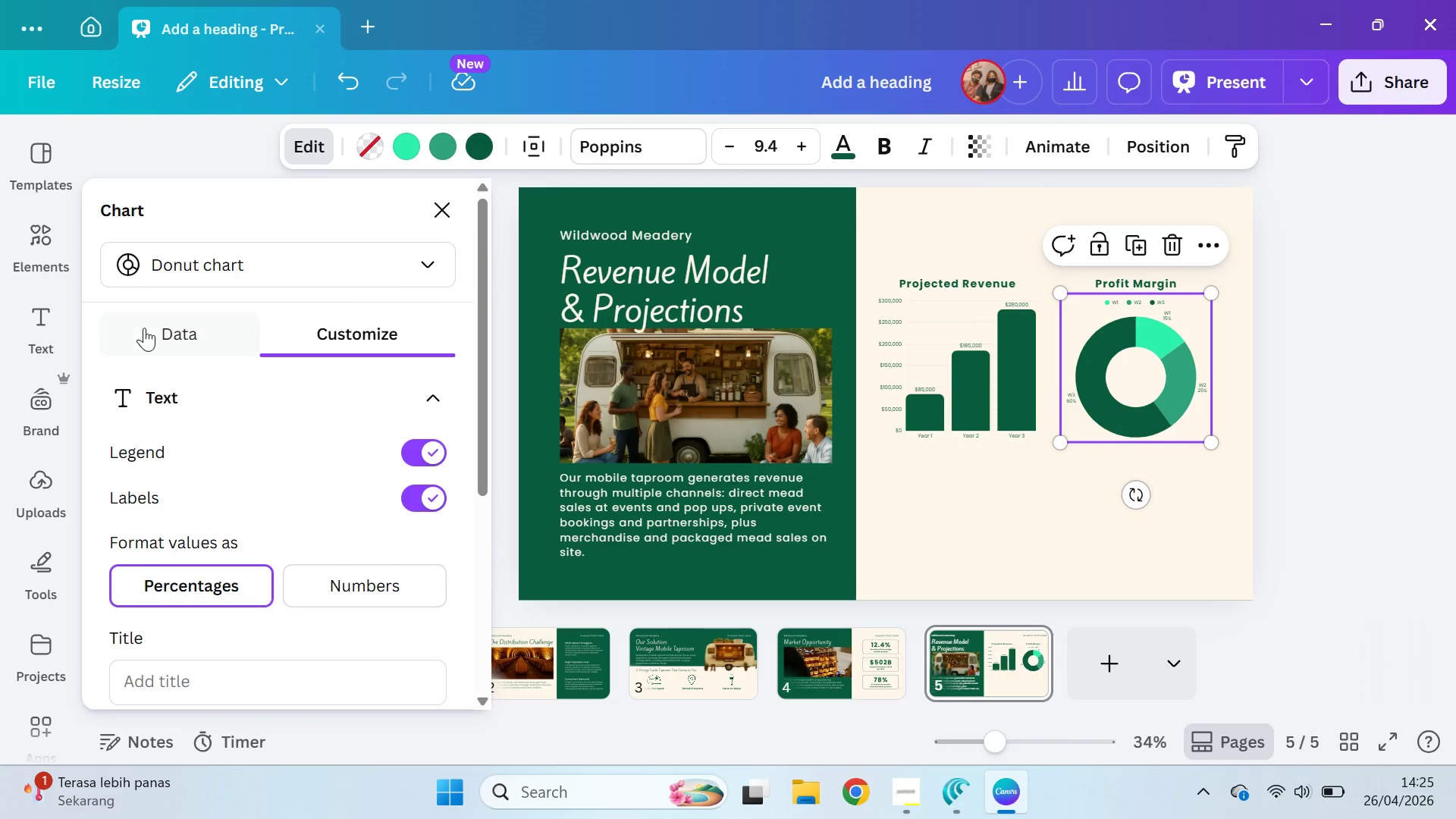 
left_click([155, 330])
 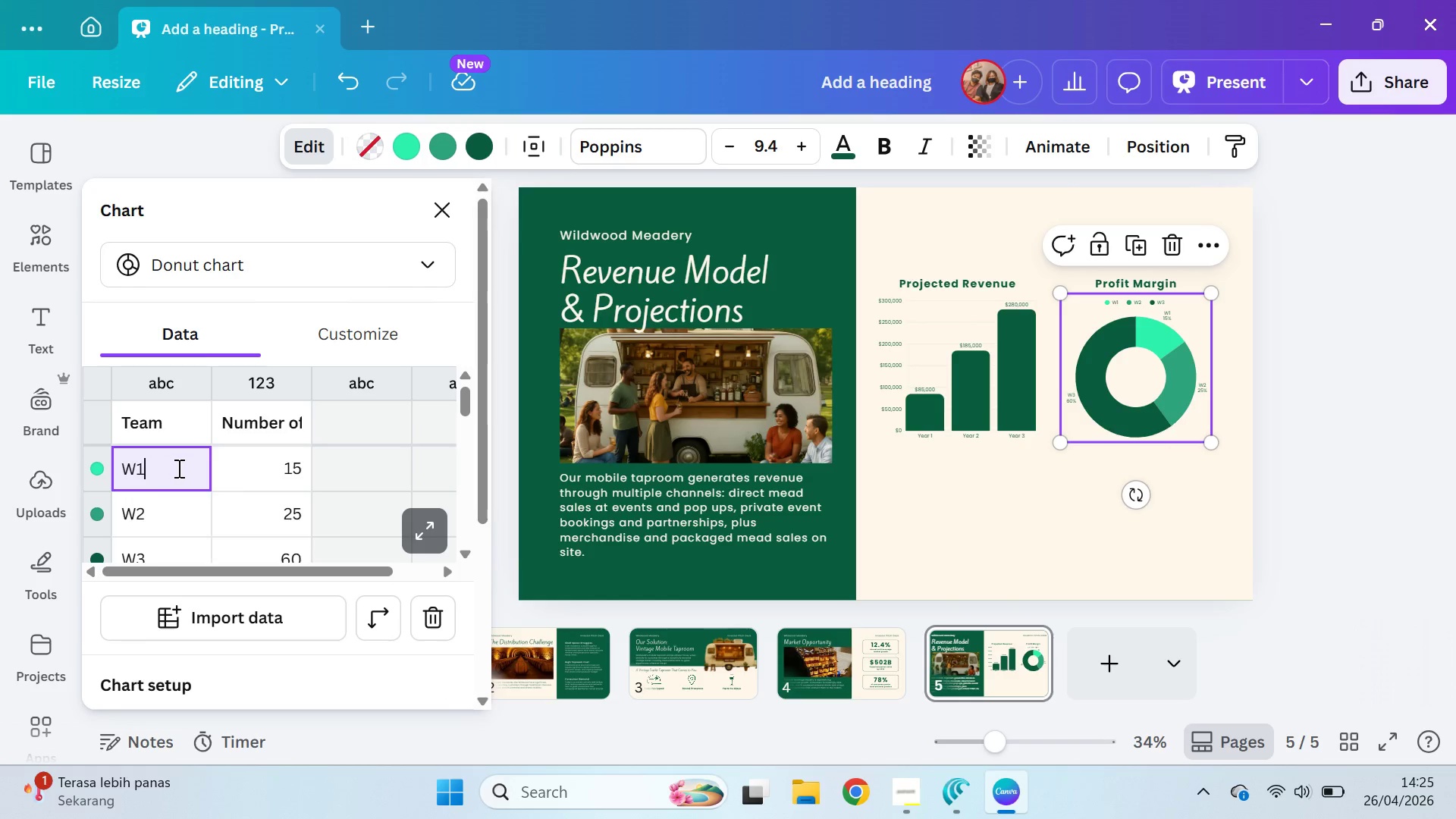 
key(Control+ControlLeft)
 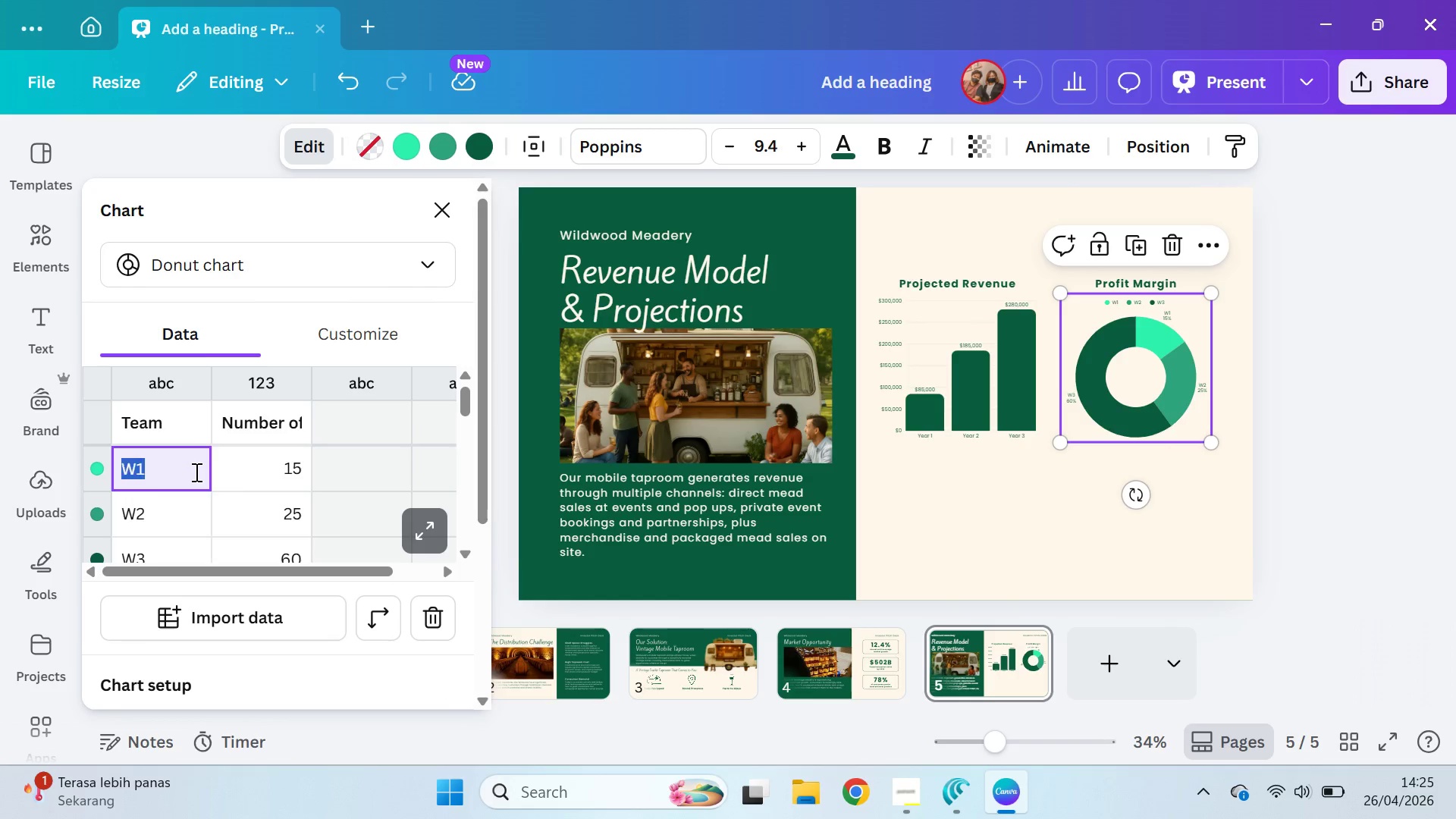 
key(Control+A)
 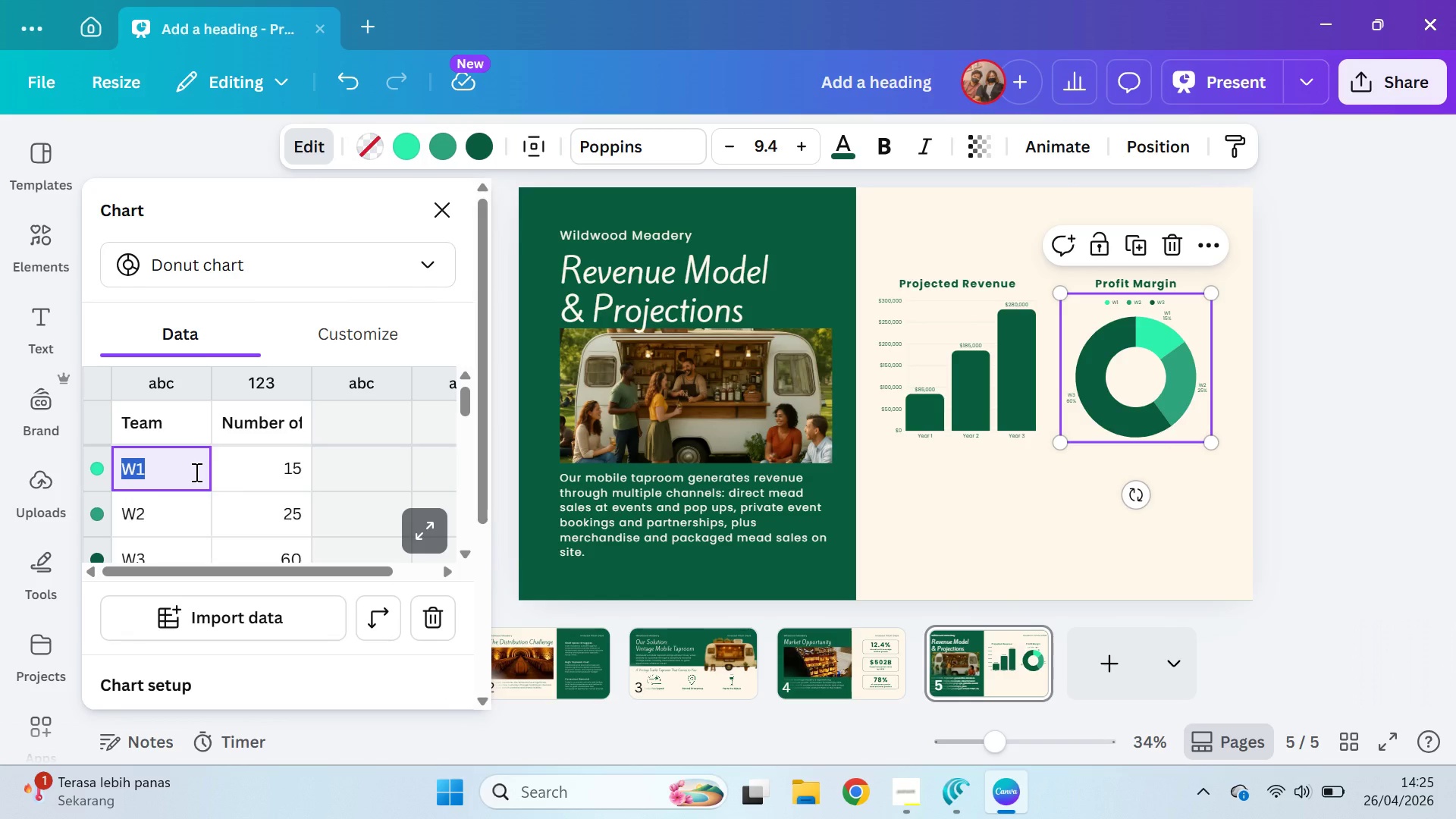 
type(Yeay)
key(Backspace)
type(r 1)
 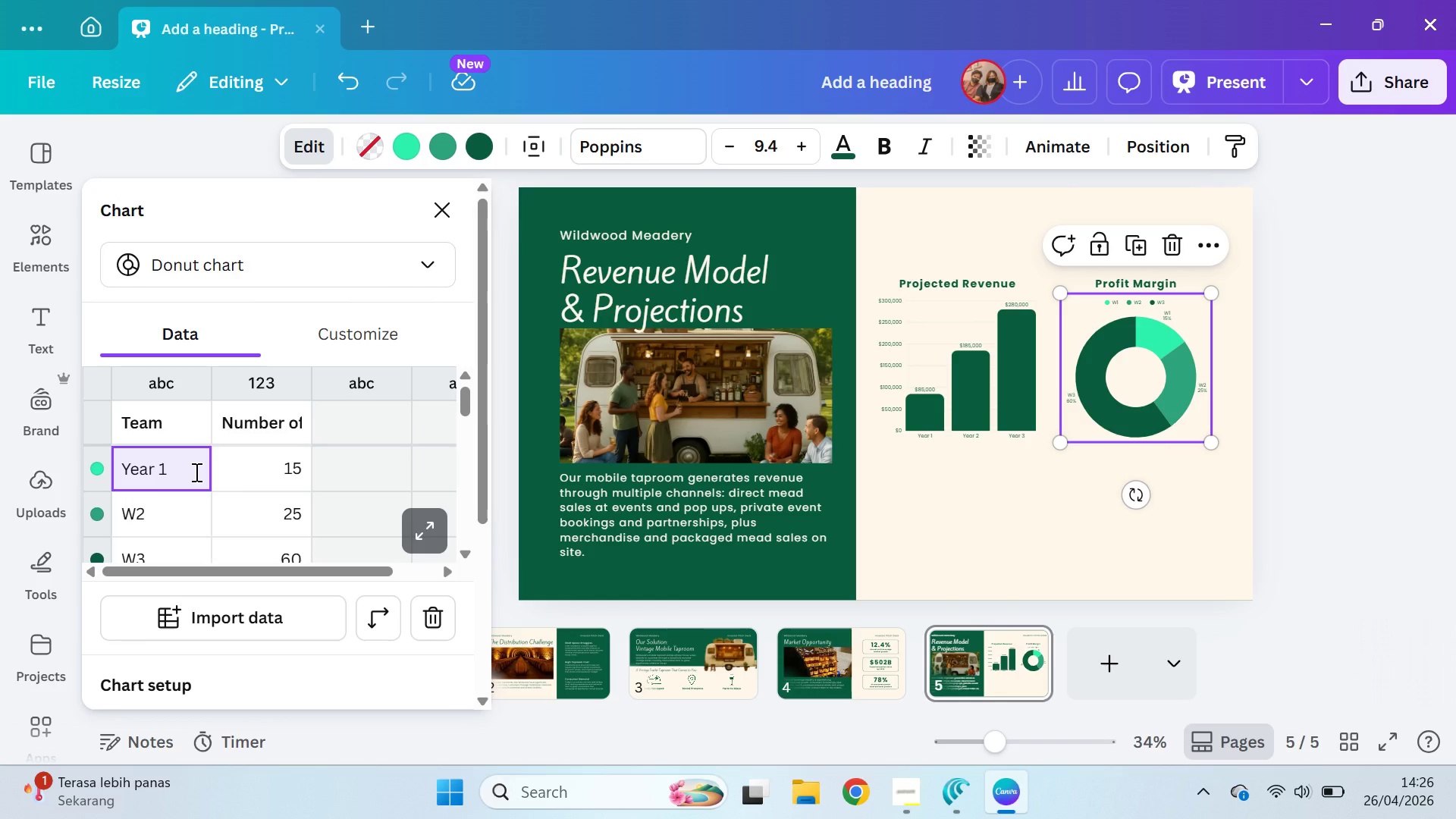 
key(Enter)
 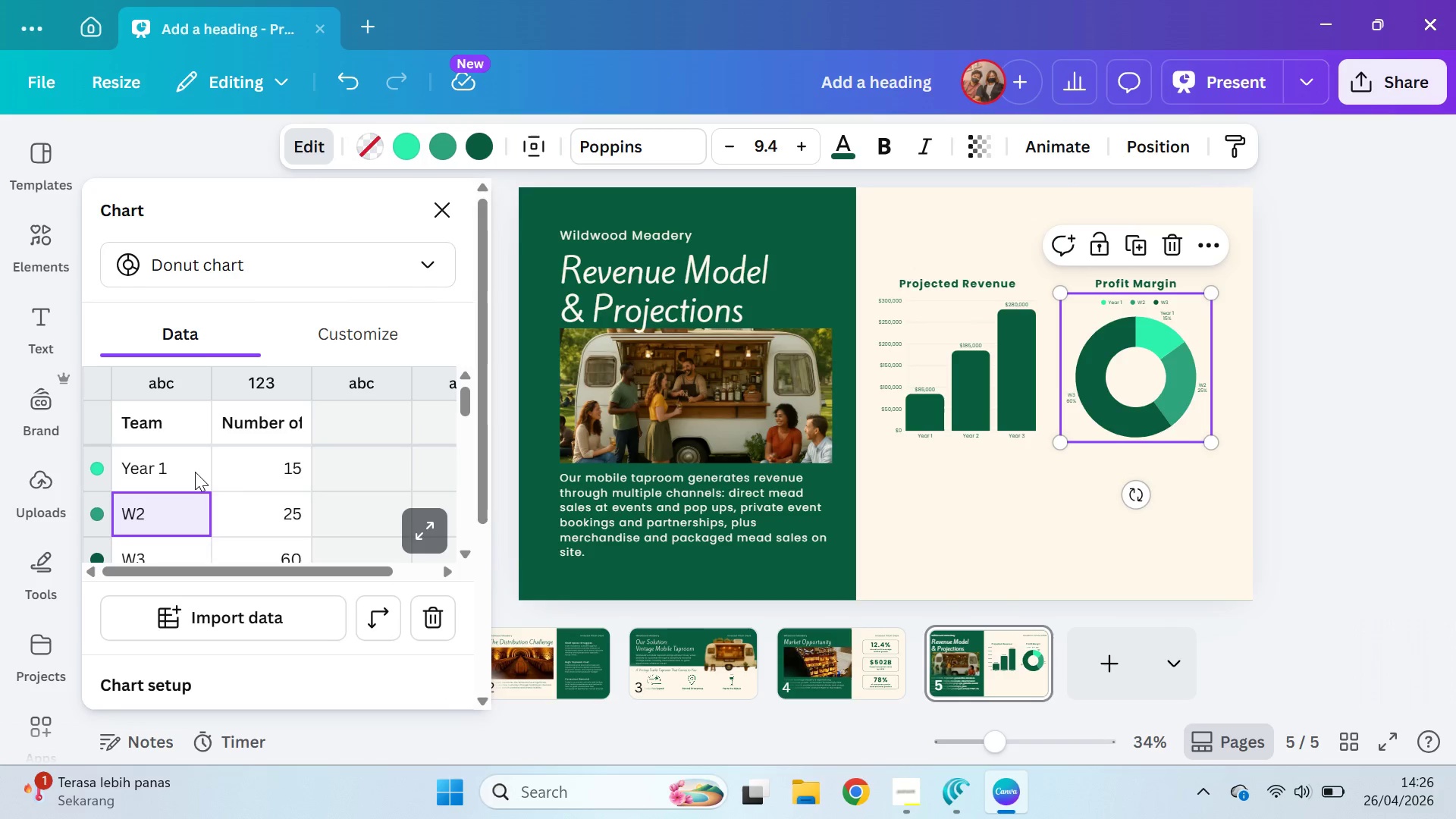 
type(Year 2)
 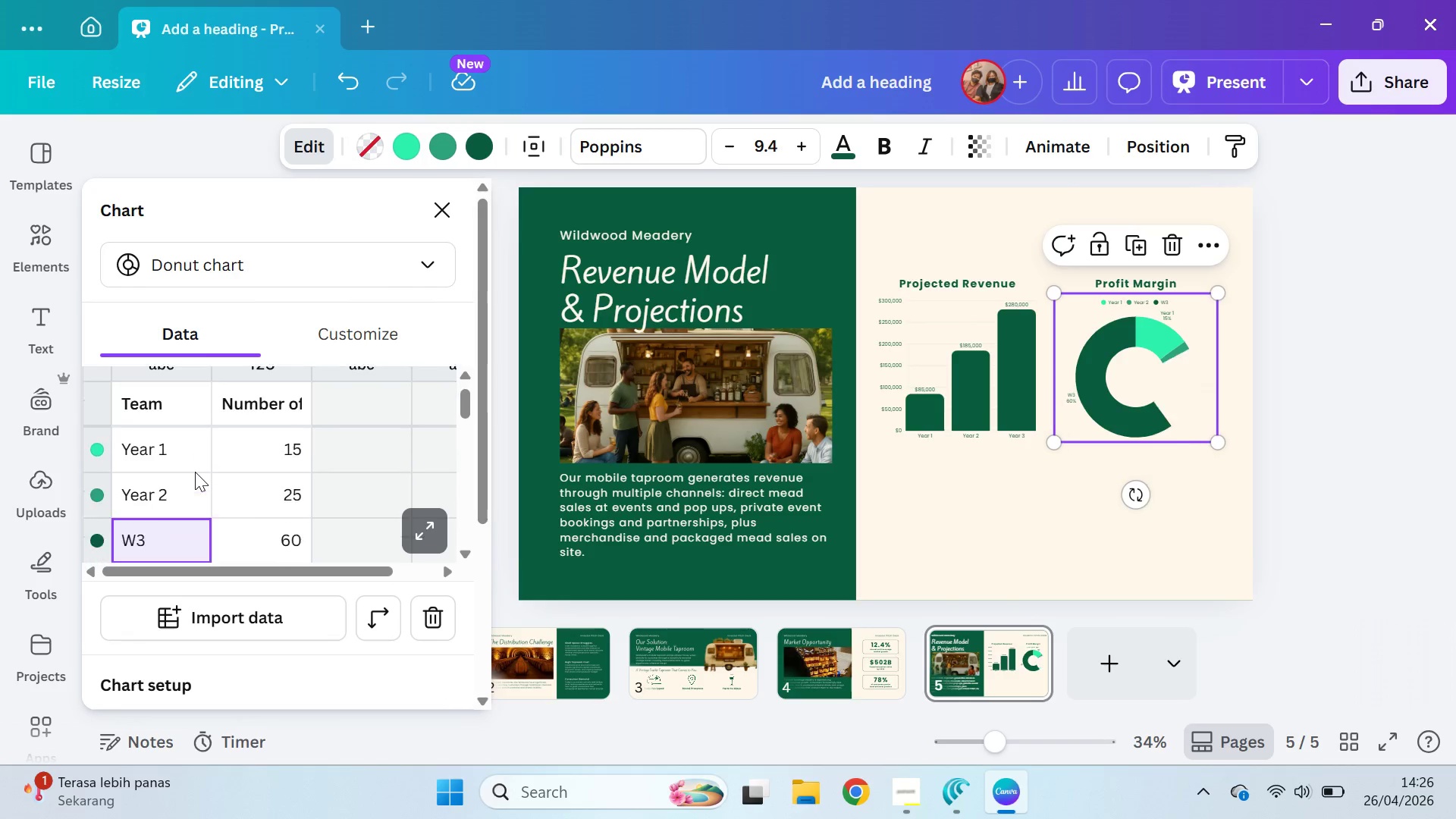 
key(Enter)
 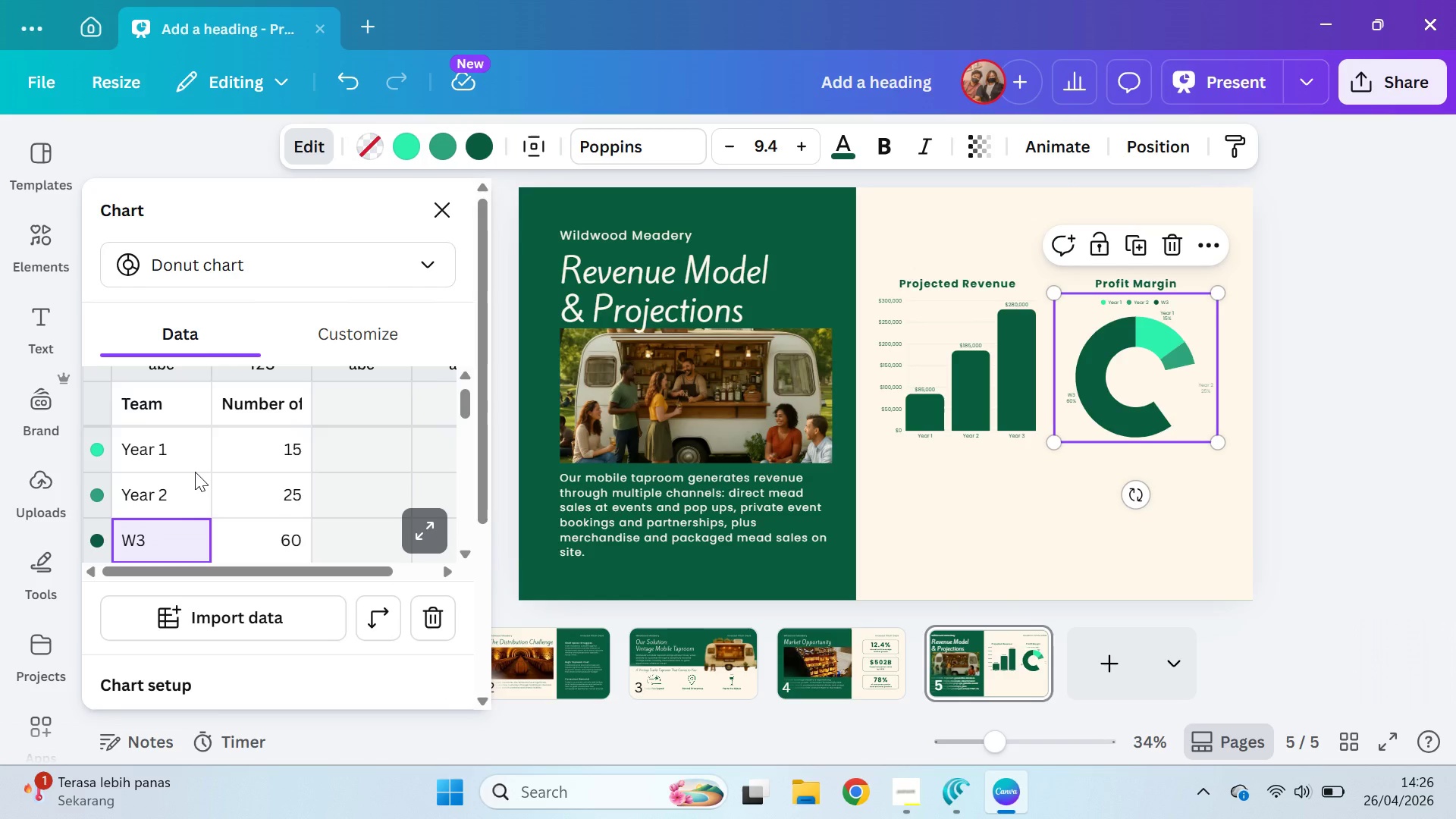 
type(Year 3)
 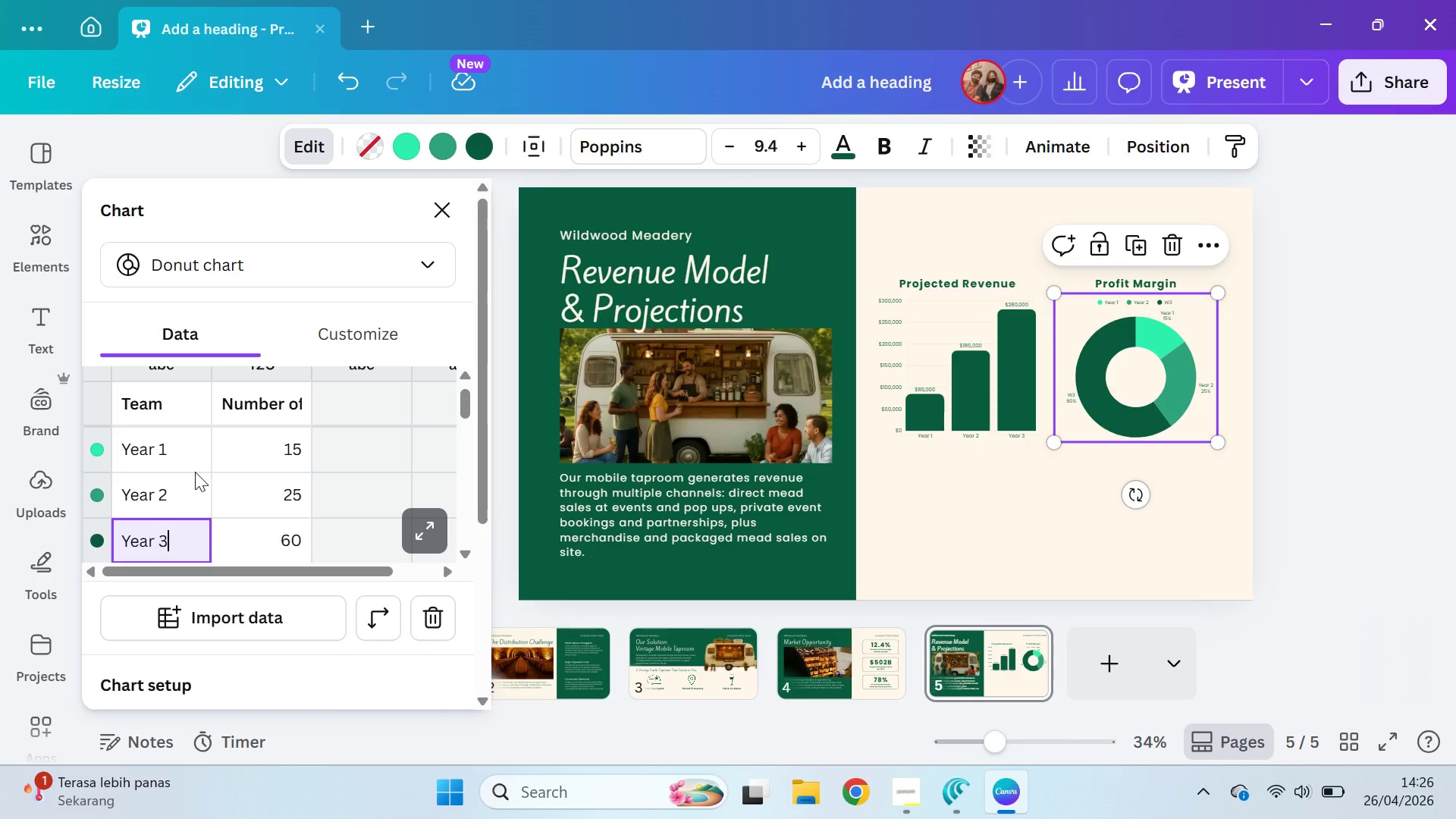 
key(Enter)
 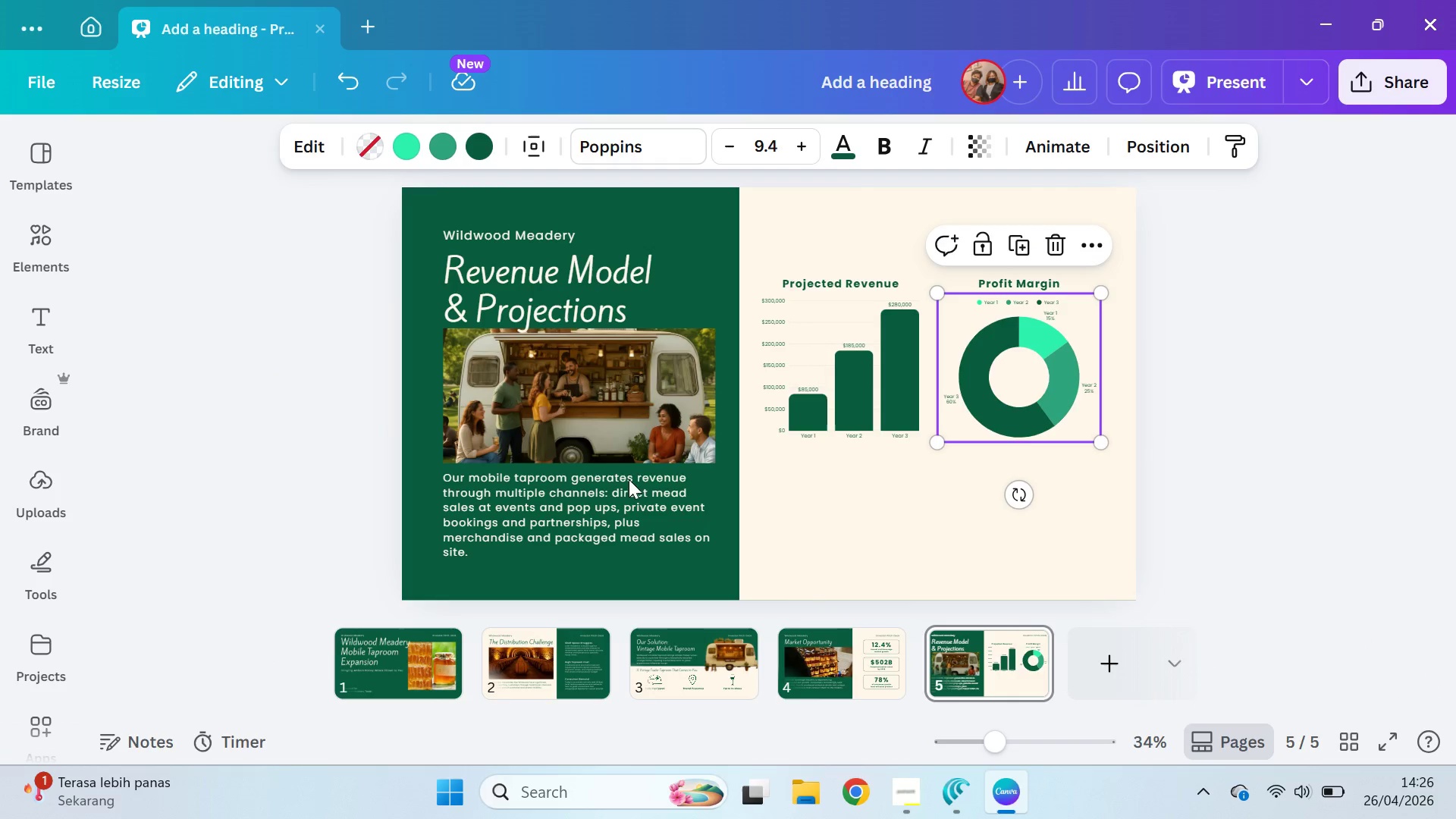 
wait(6.16)
 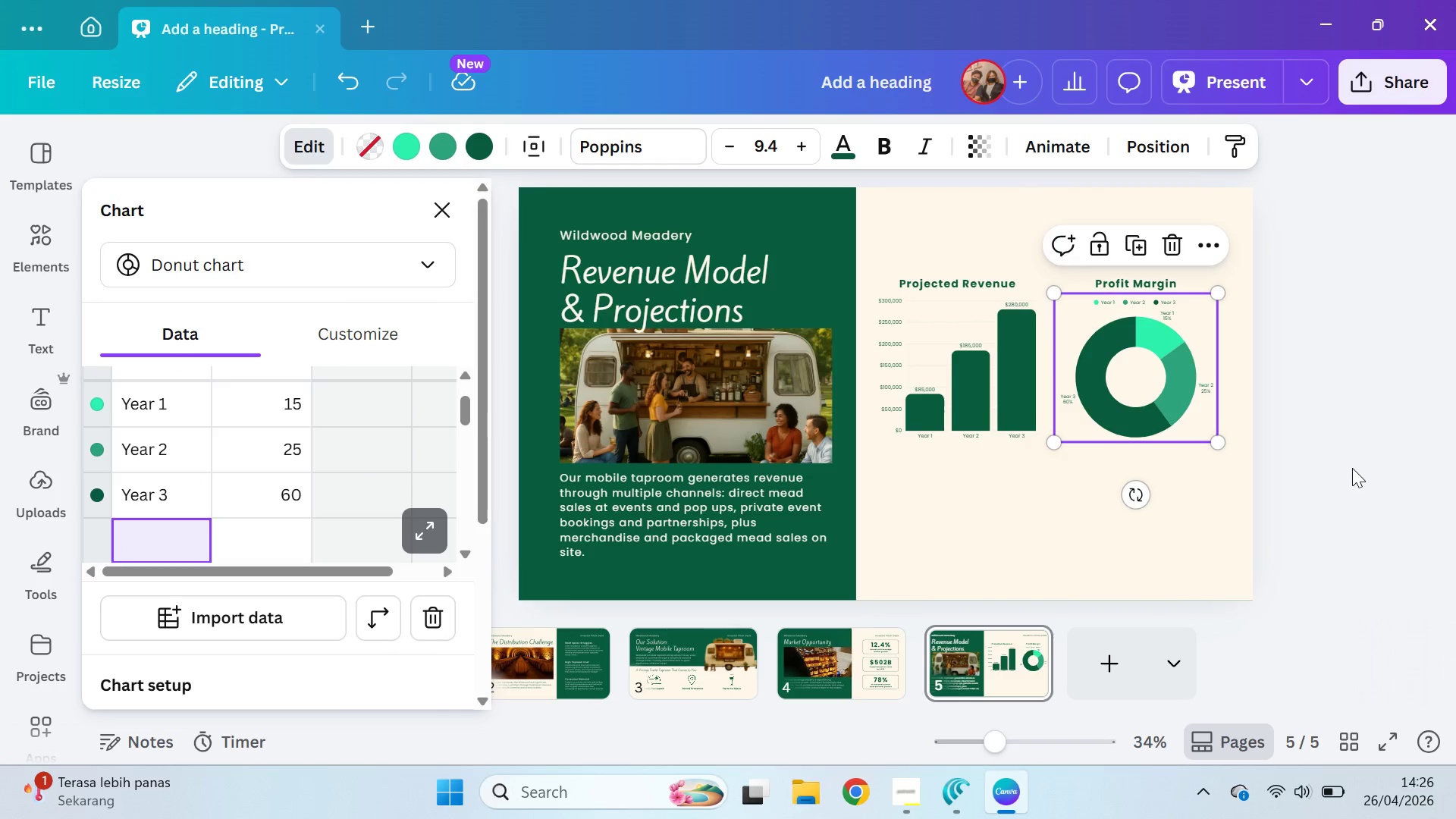 
left_click([118, 158])
 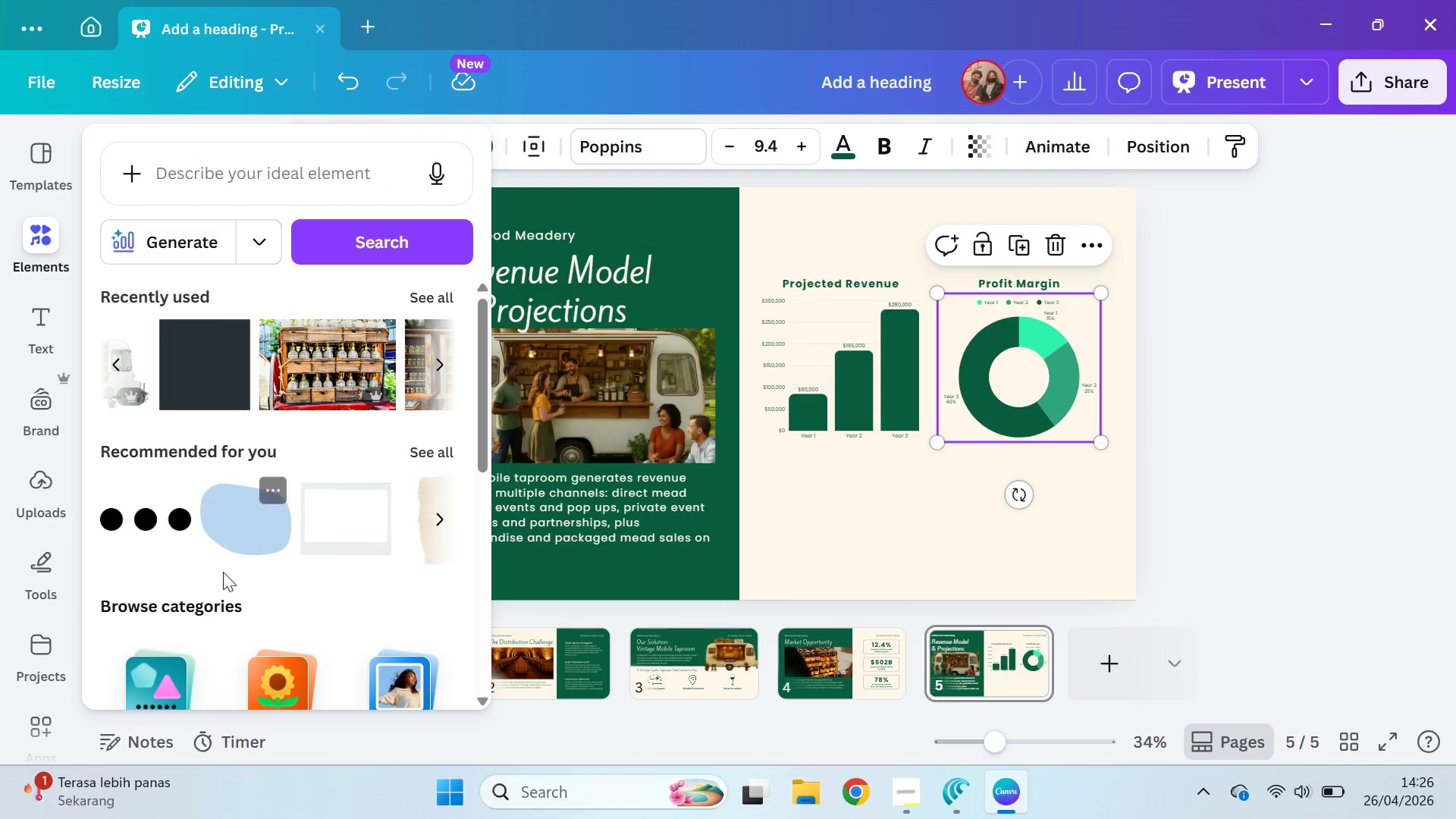 
scroll: coordinate [221, 584], scroll_direction: up, amount: 1.0
 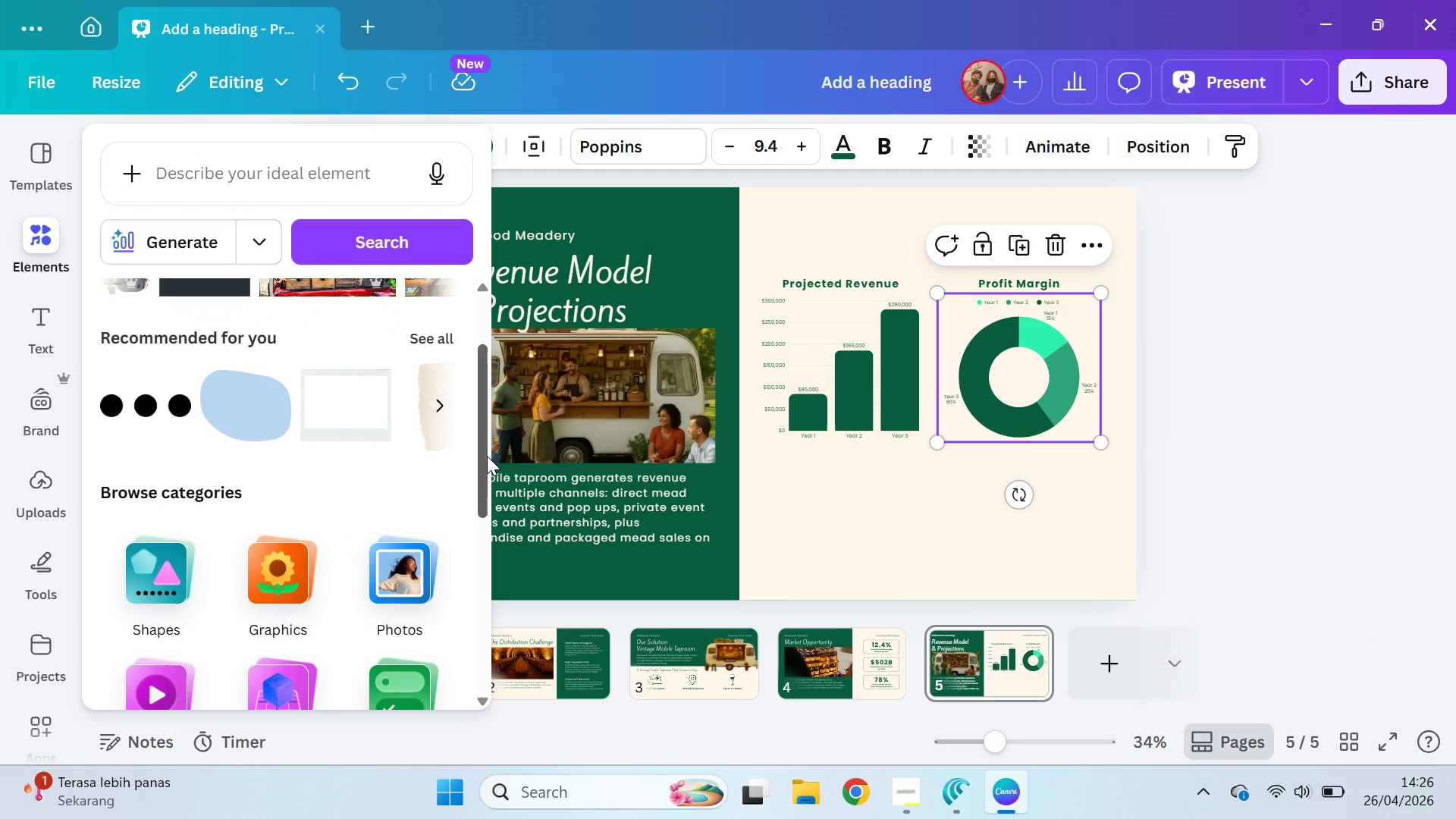 
left_click_drag(start_coordinate=[487, 455], to_coordinate=[506, 610])
 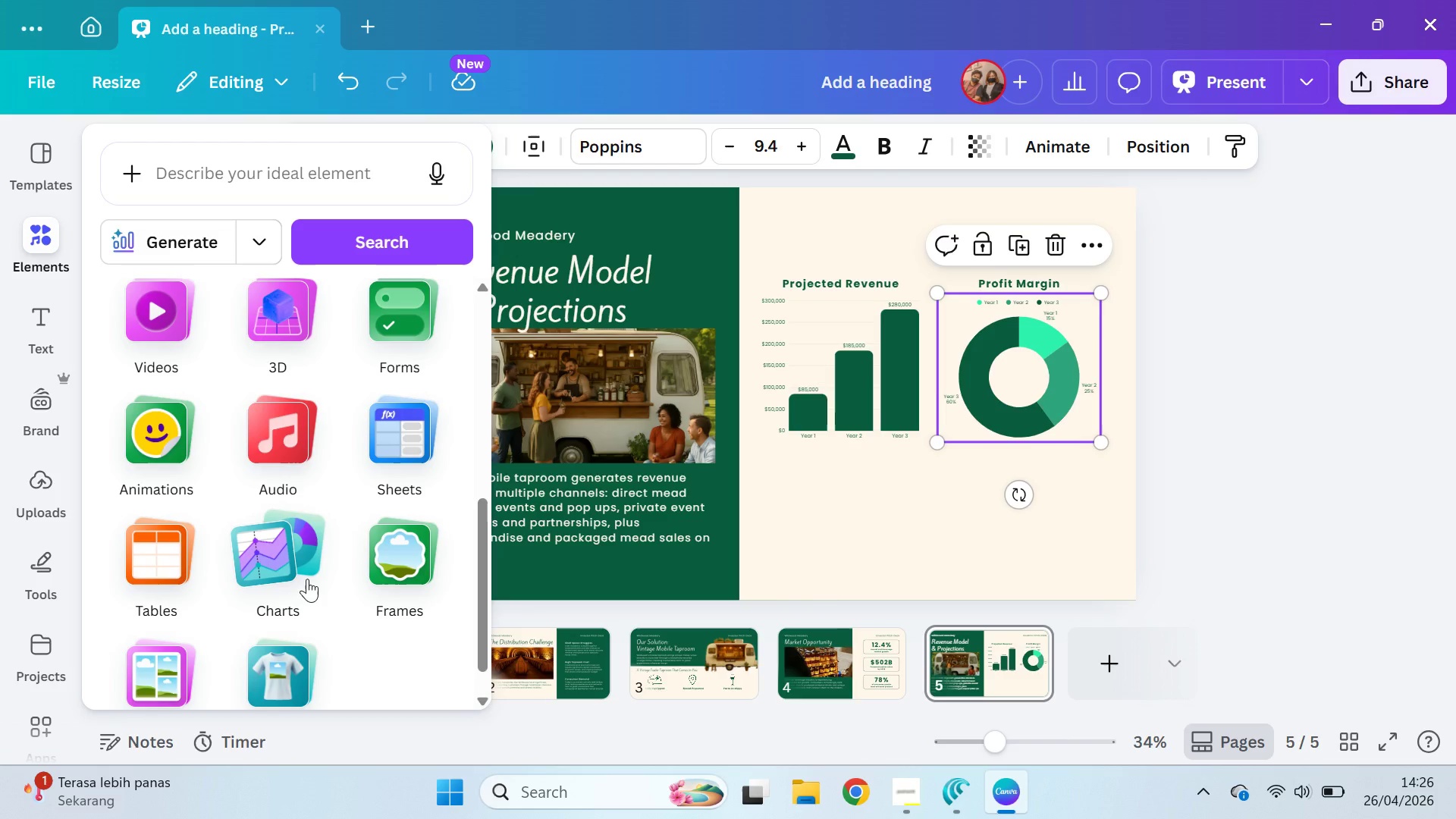 
left_click([307, 579])
 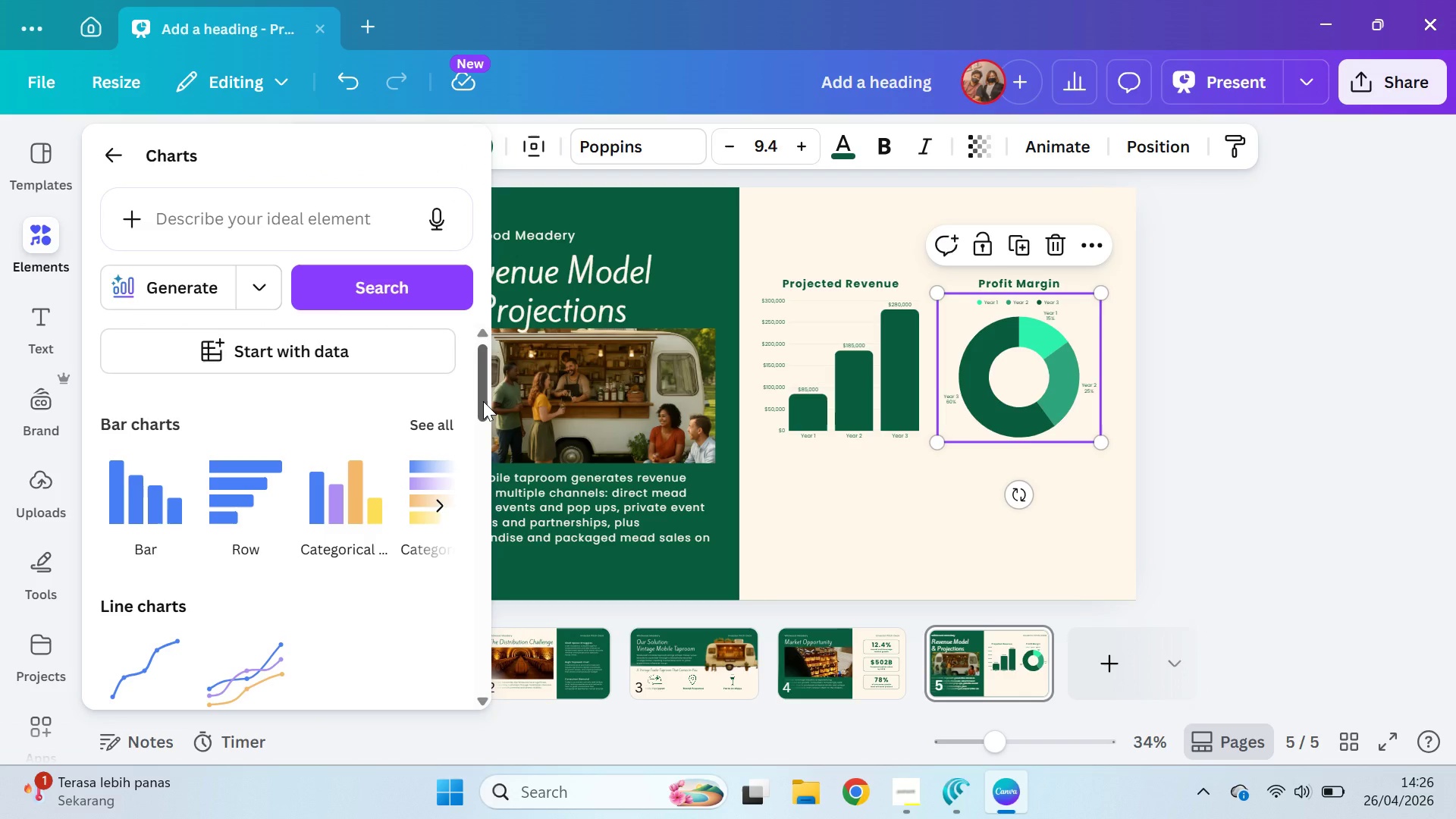 
left_click_drag(start_coordinate=[483, 401], to_coordinate=[483, 393])
 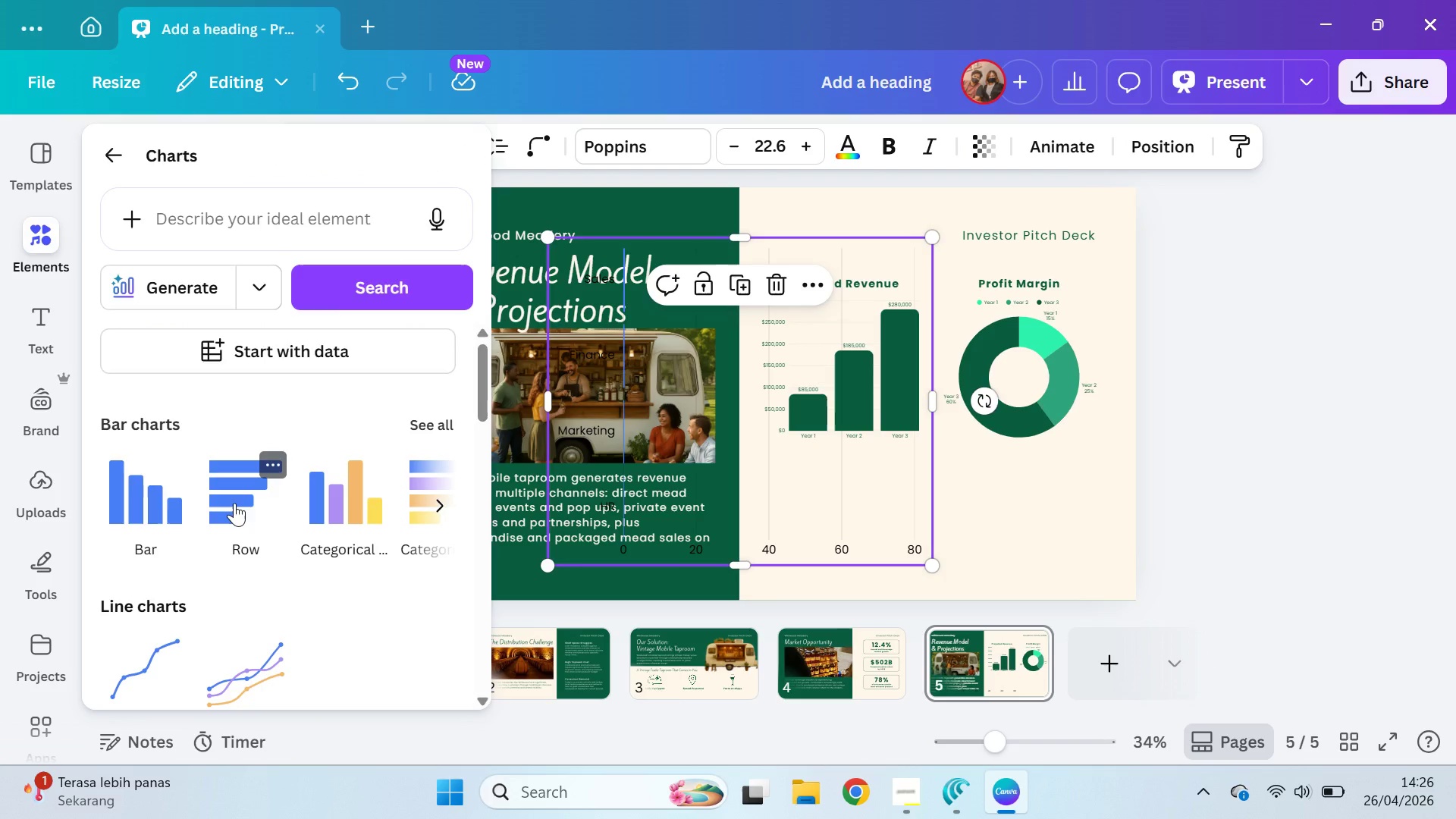 
mouse_move([412, 362])
 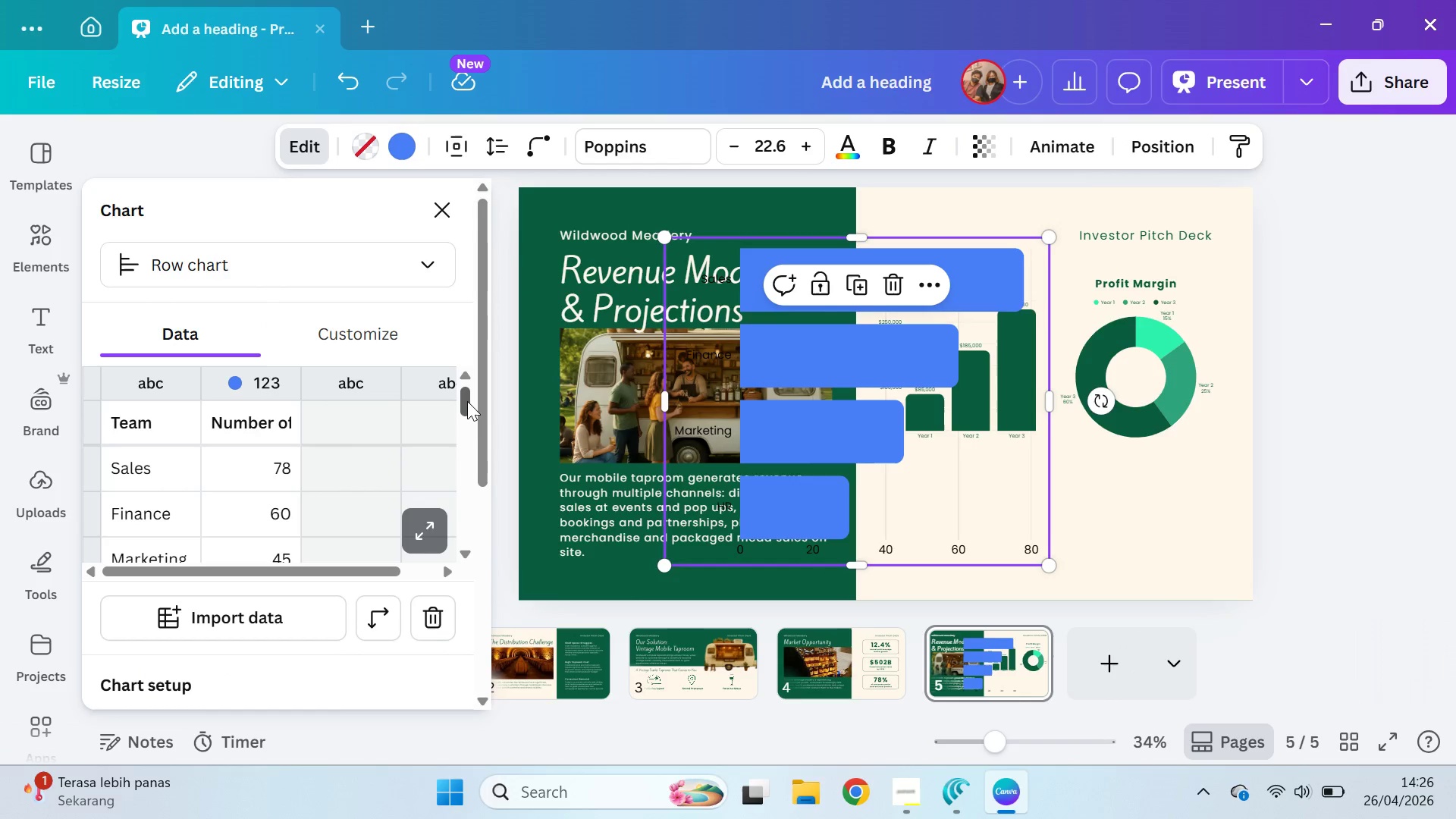 
left_click_drag(start_coordinate=[467, 401], to_coordinate=[463, 416])
 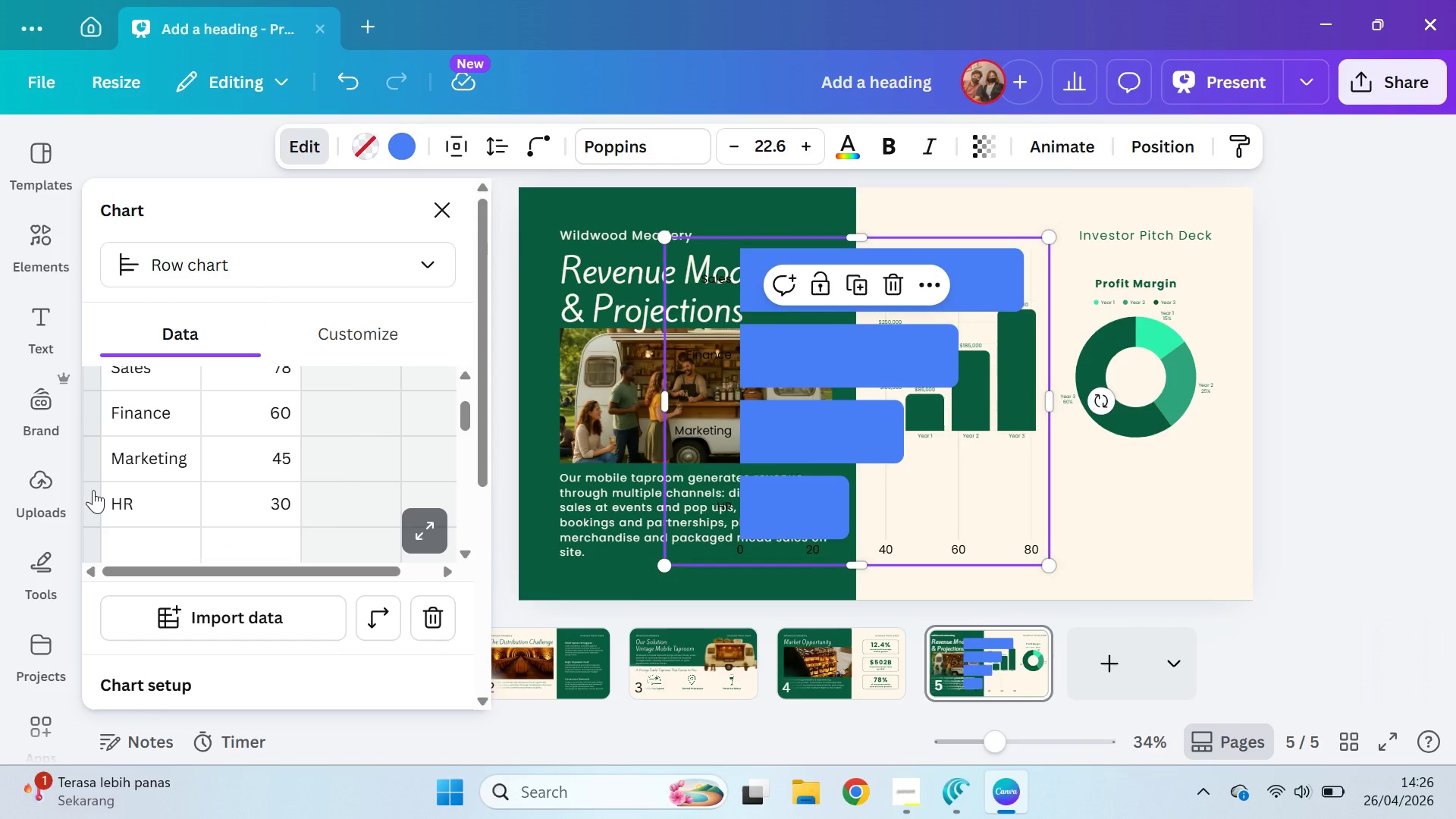 
right_click([93, 490])
 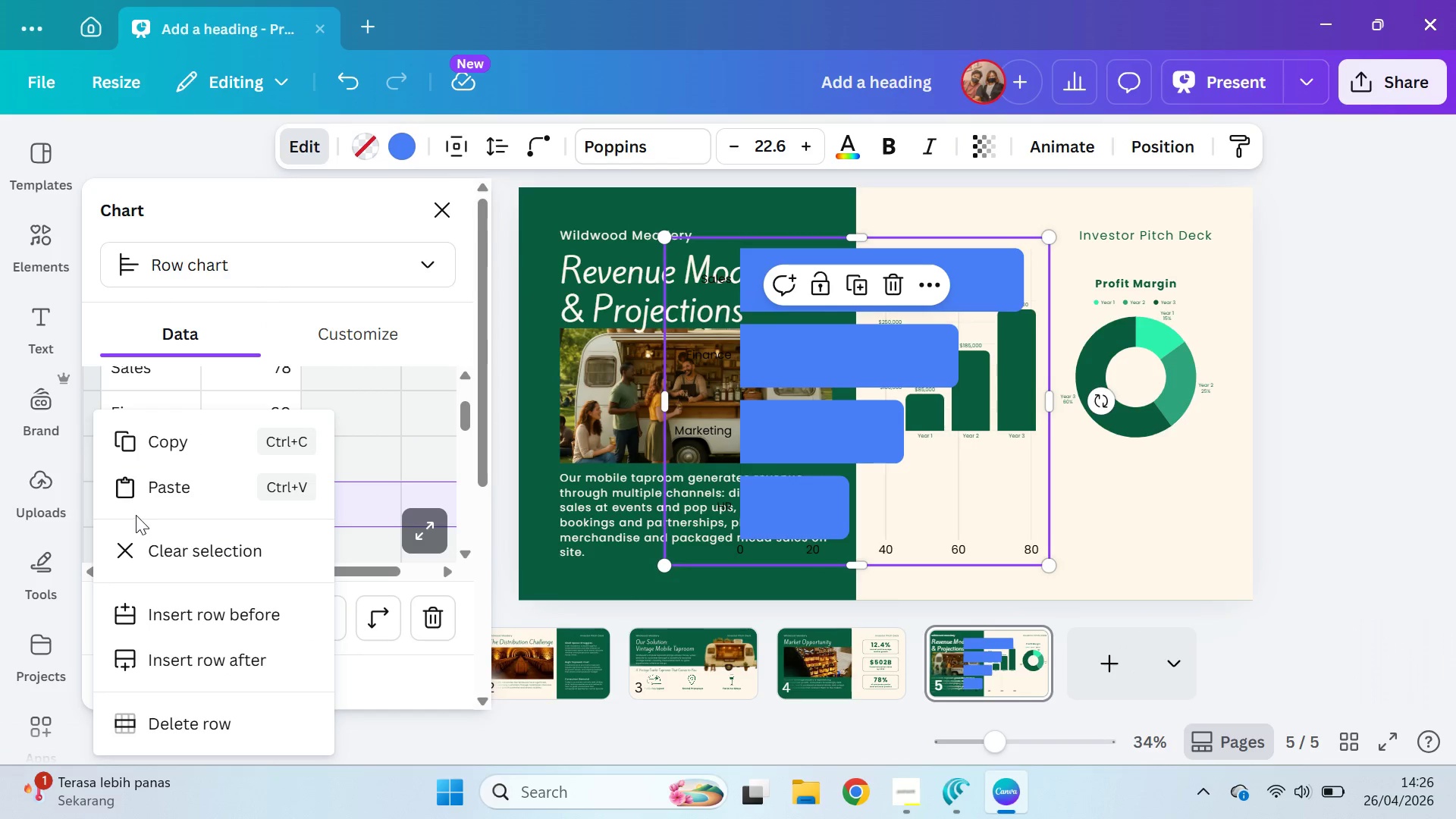 
left_click([166, 553])
 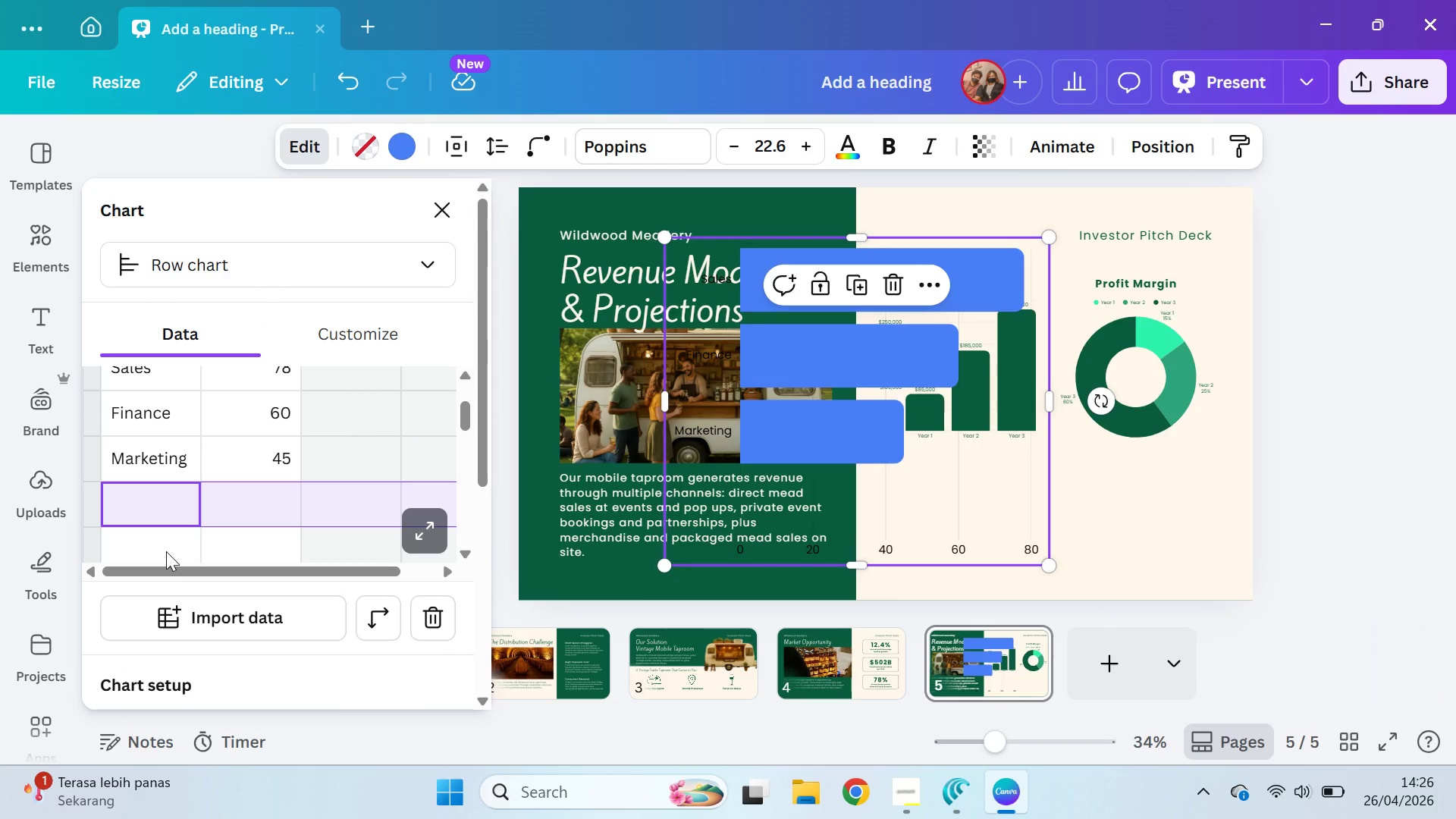 
left_click_drag(start_coordinate=[464, 414], to_coordinate=[474, 383])
 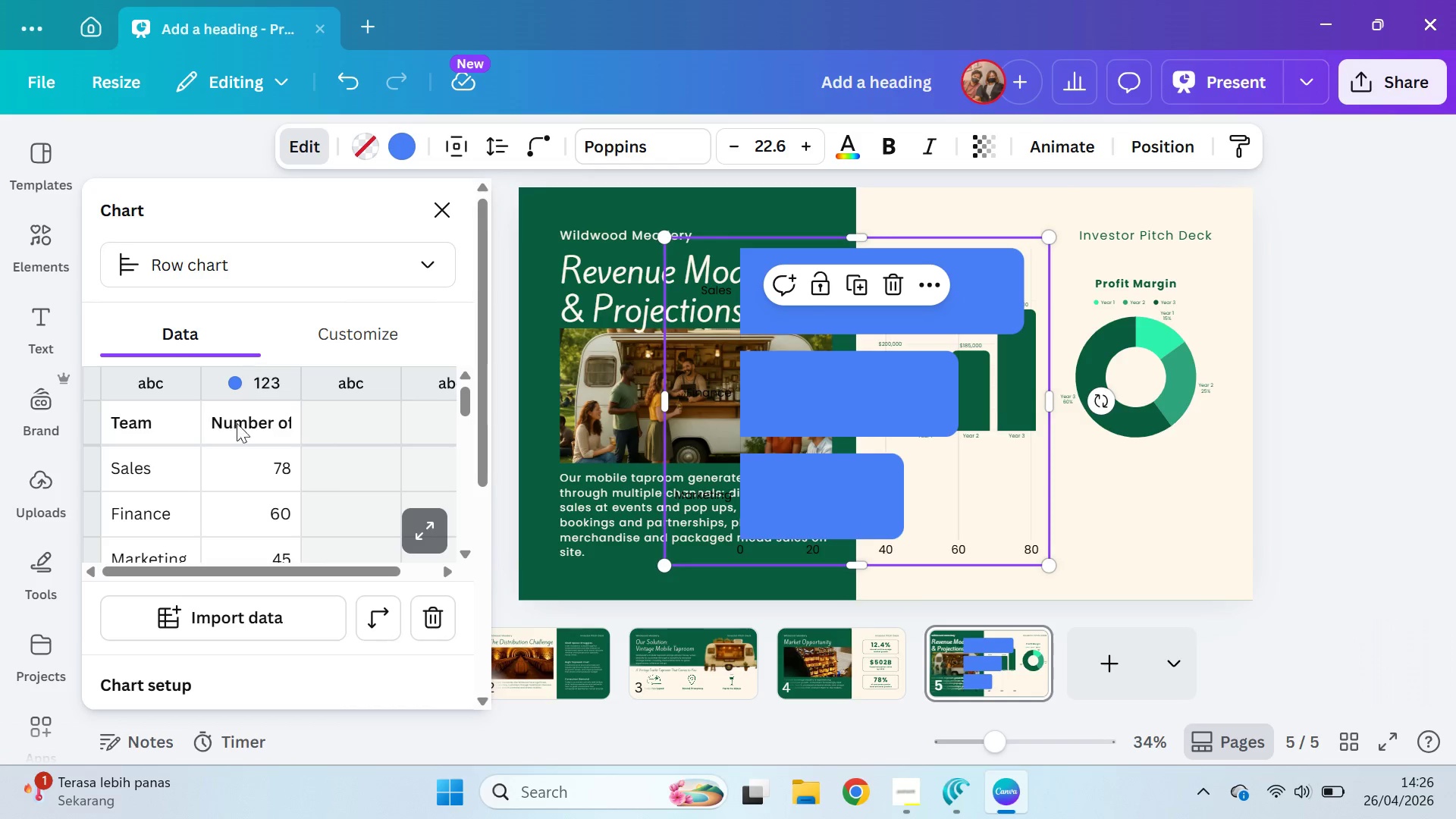 
left_click([239, 384])
 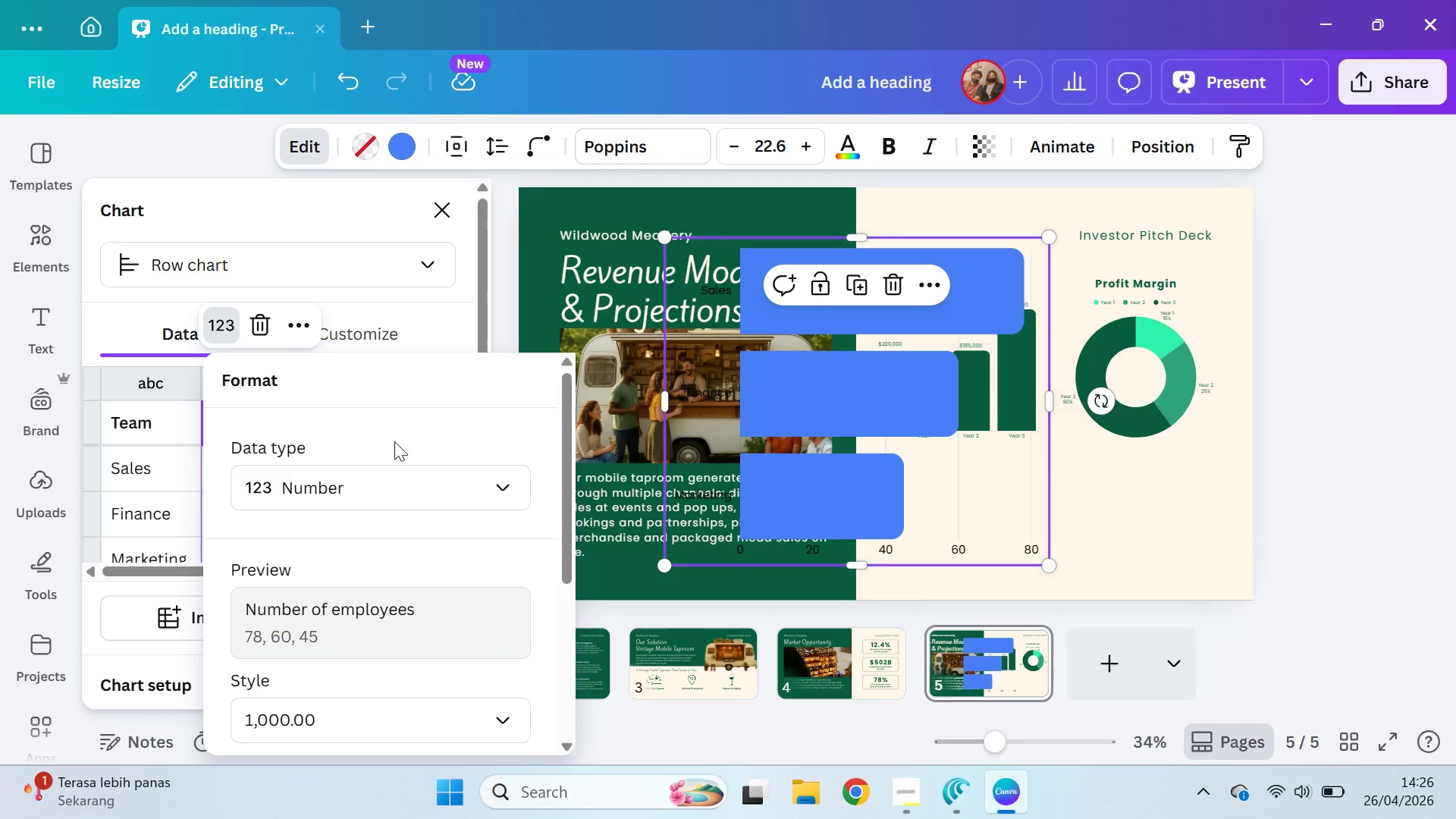 
left_click_drag(start_coordinate=[567, 526], to_coordinate=[568, 658])
 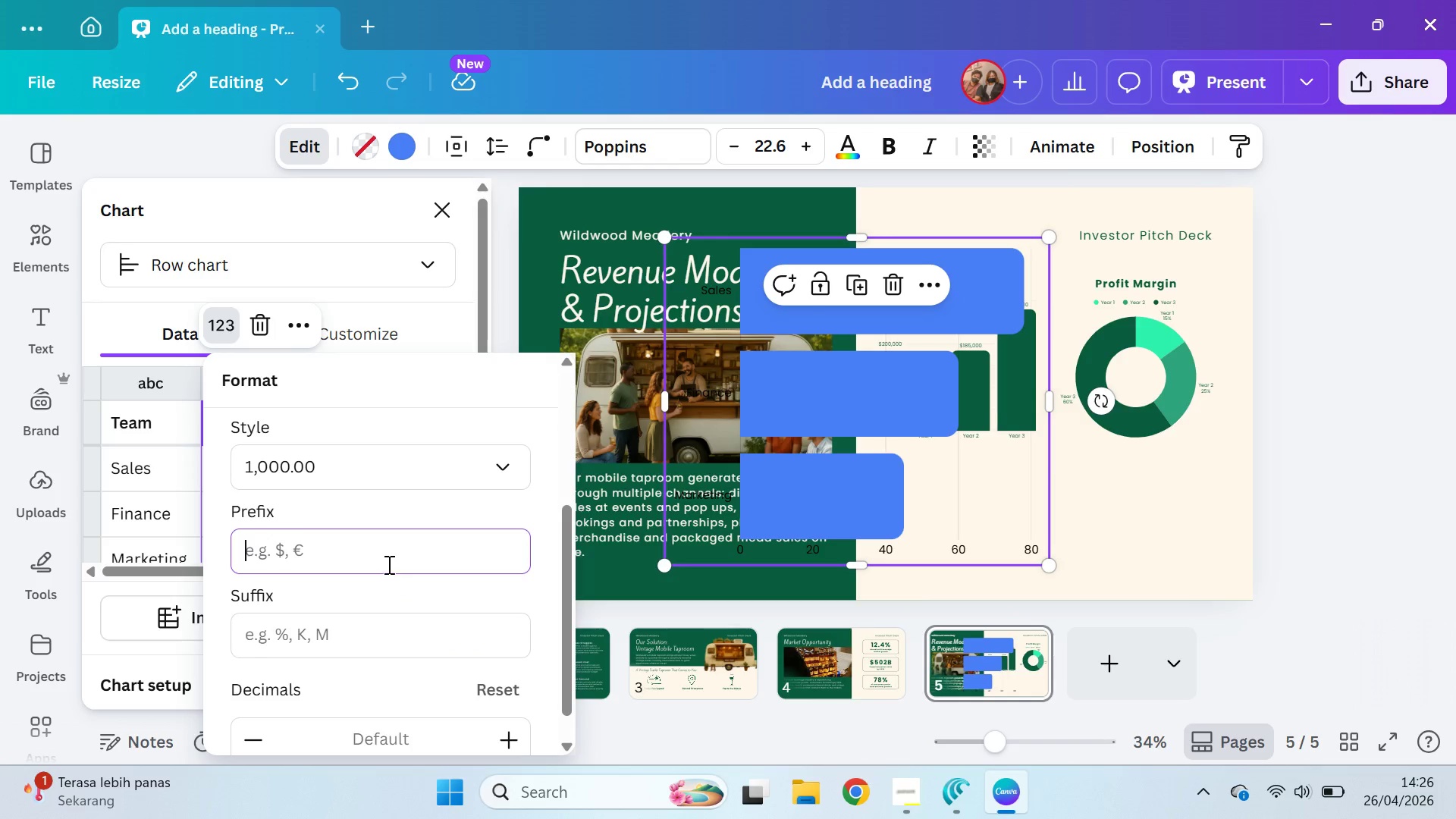 
key(Shift+4)
 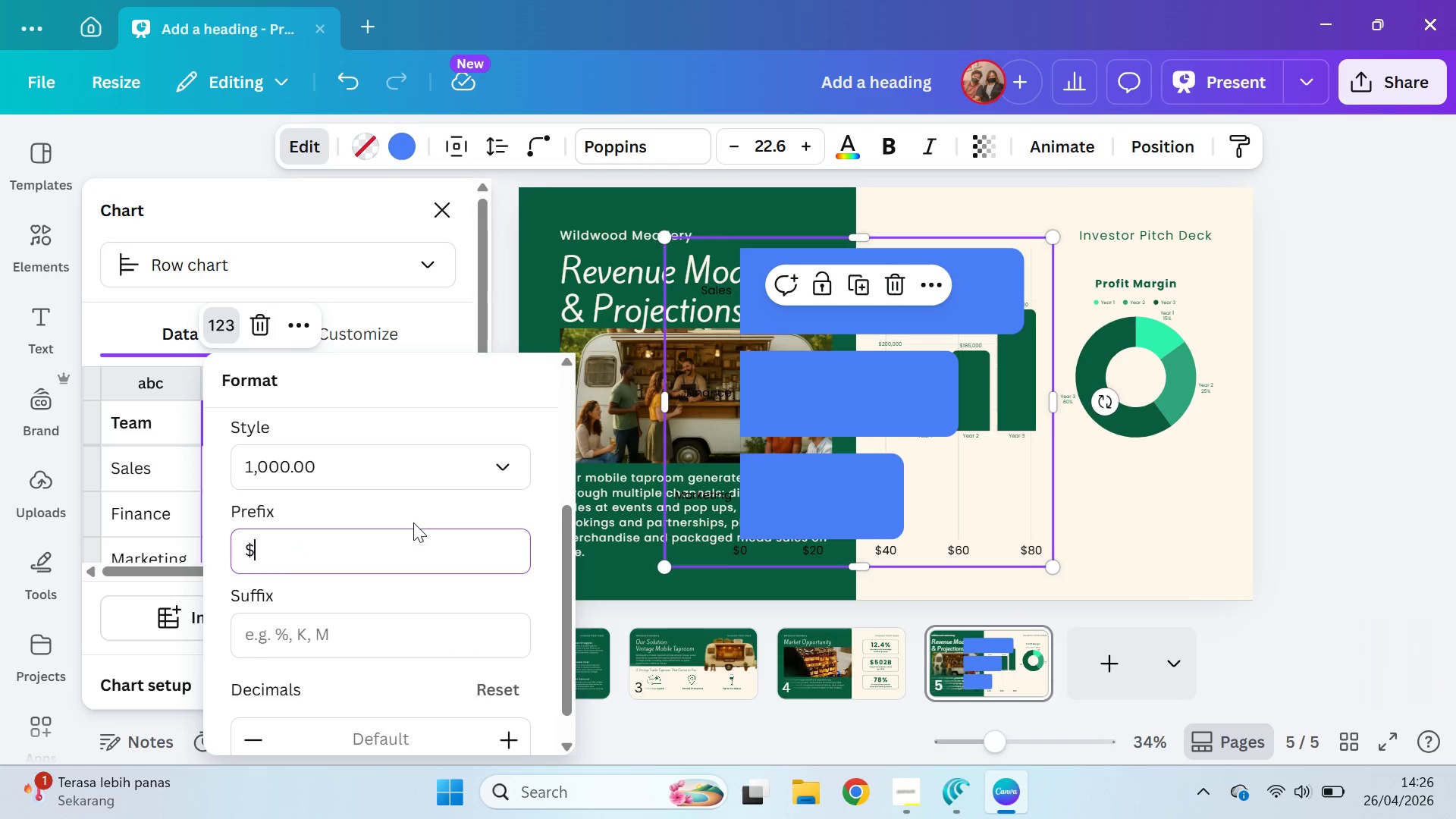 
left_click([419, 509])
 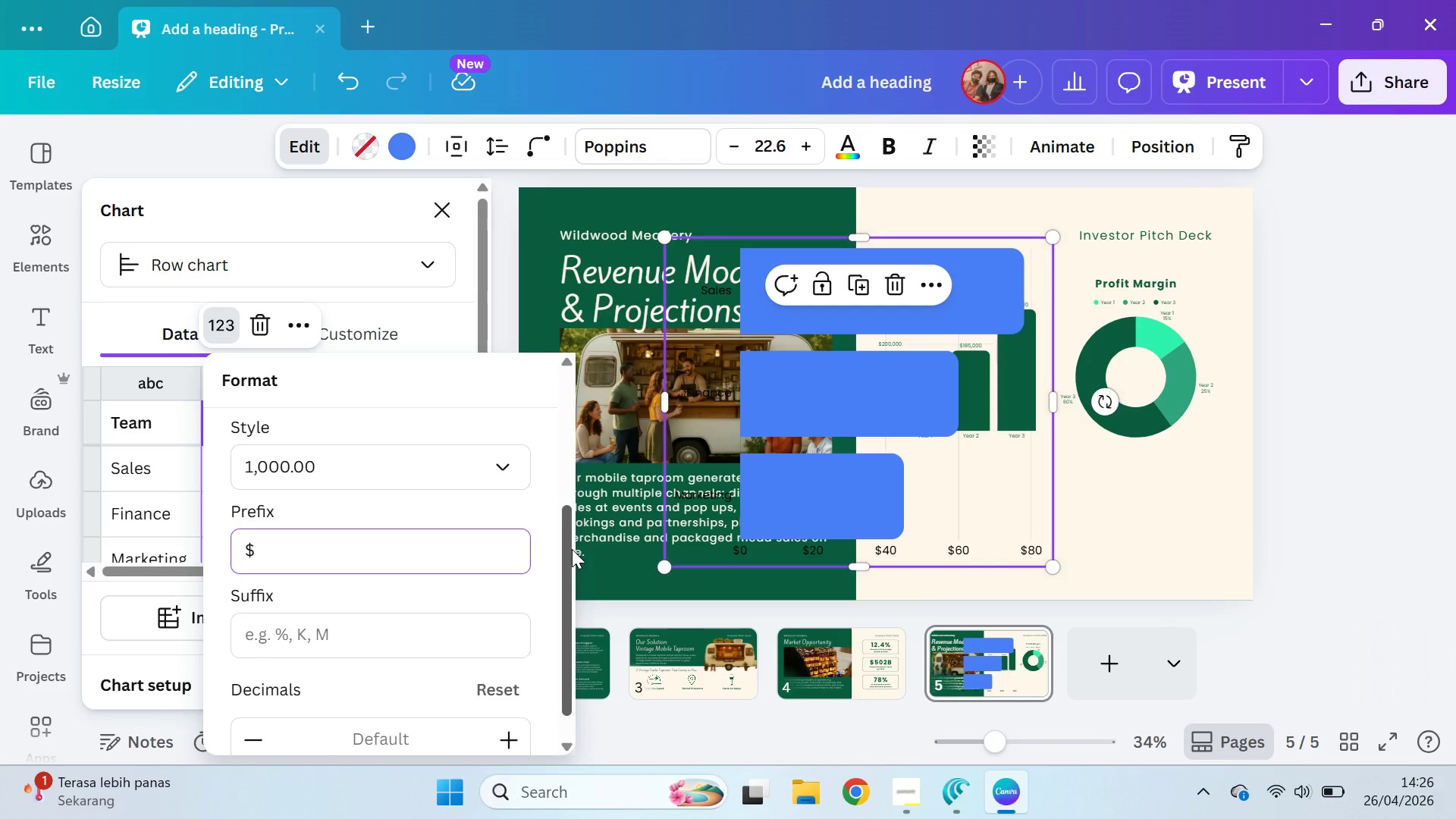 
left_click_drag(start_coordinate=[566, 549], to_coordinate=[569, 594])
 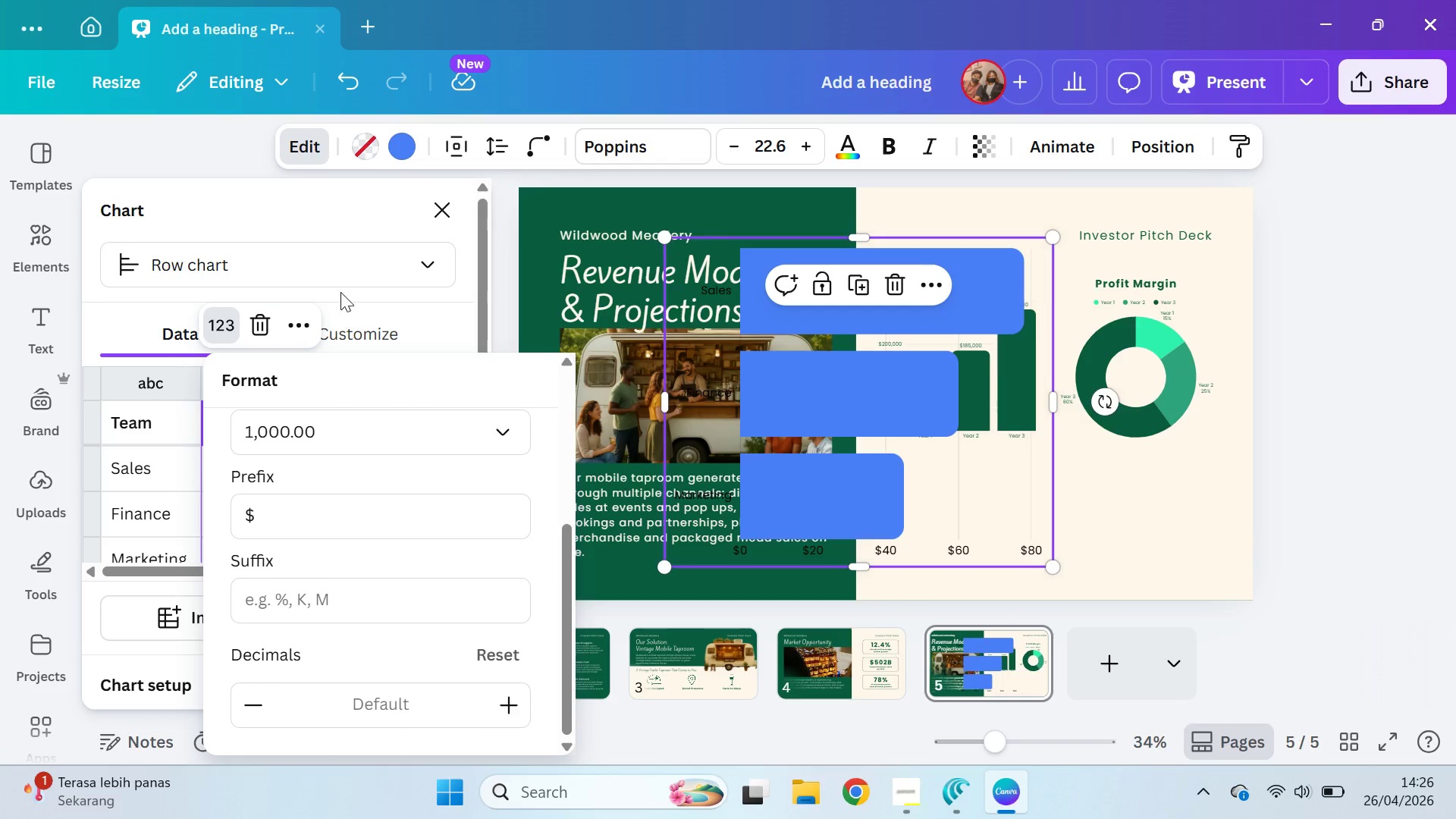 
left_click([415, 330])
 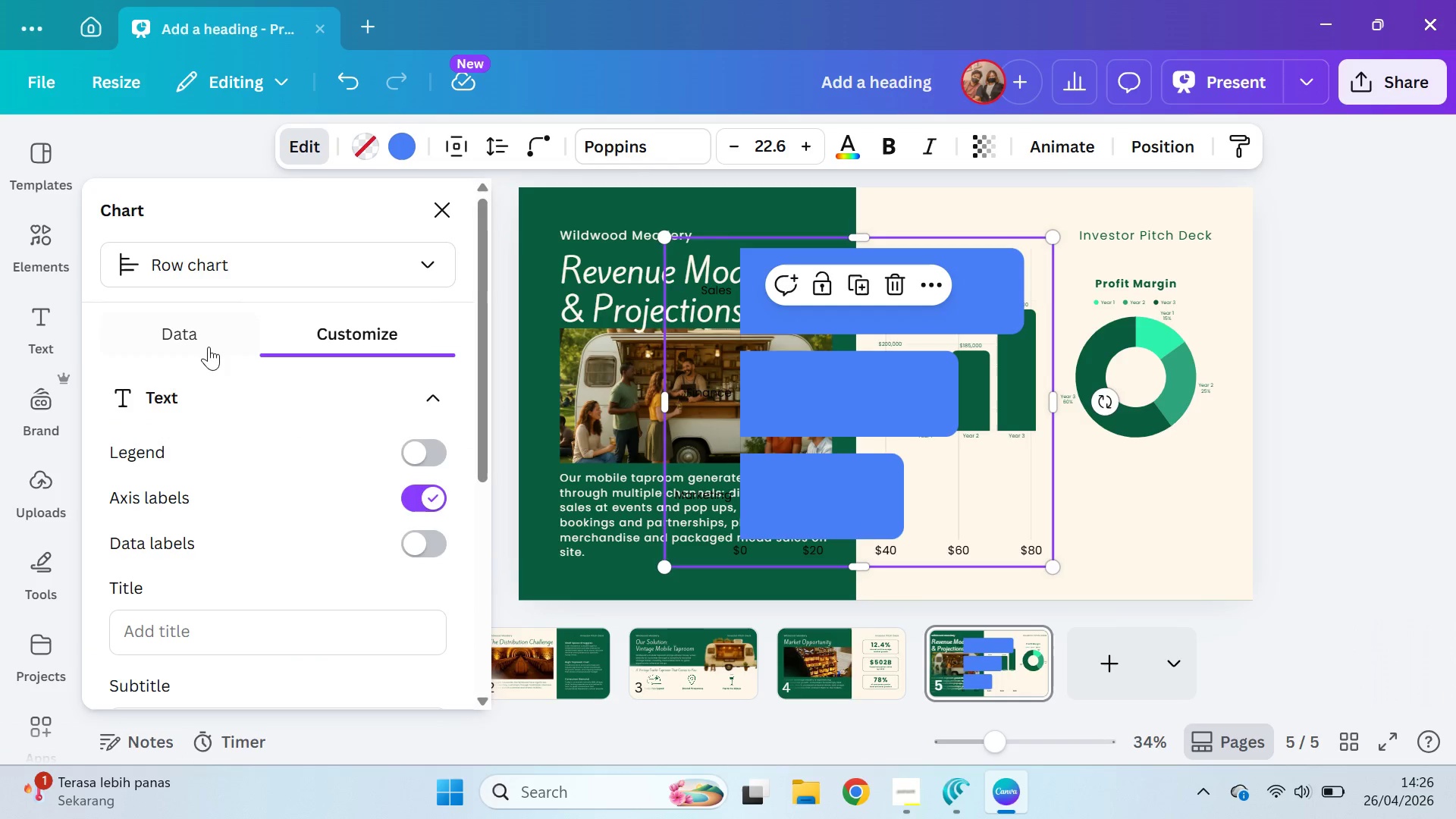 
left_click([207, 344])
 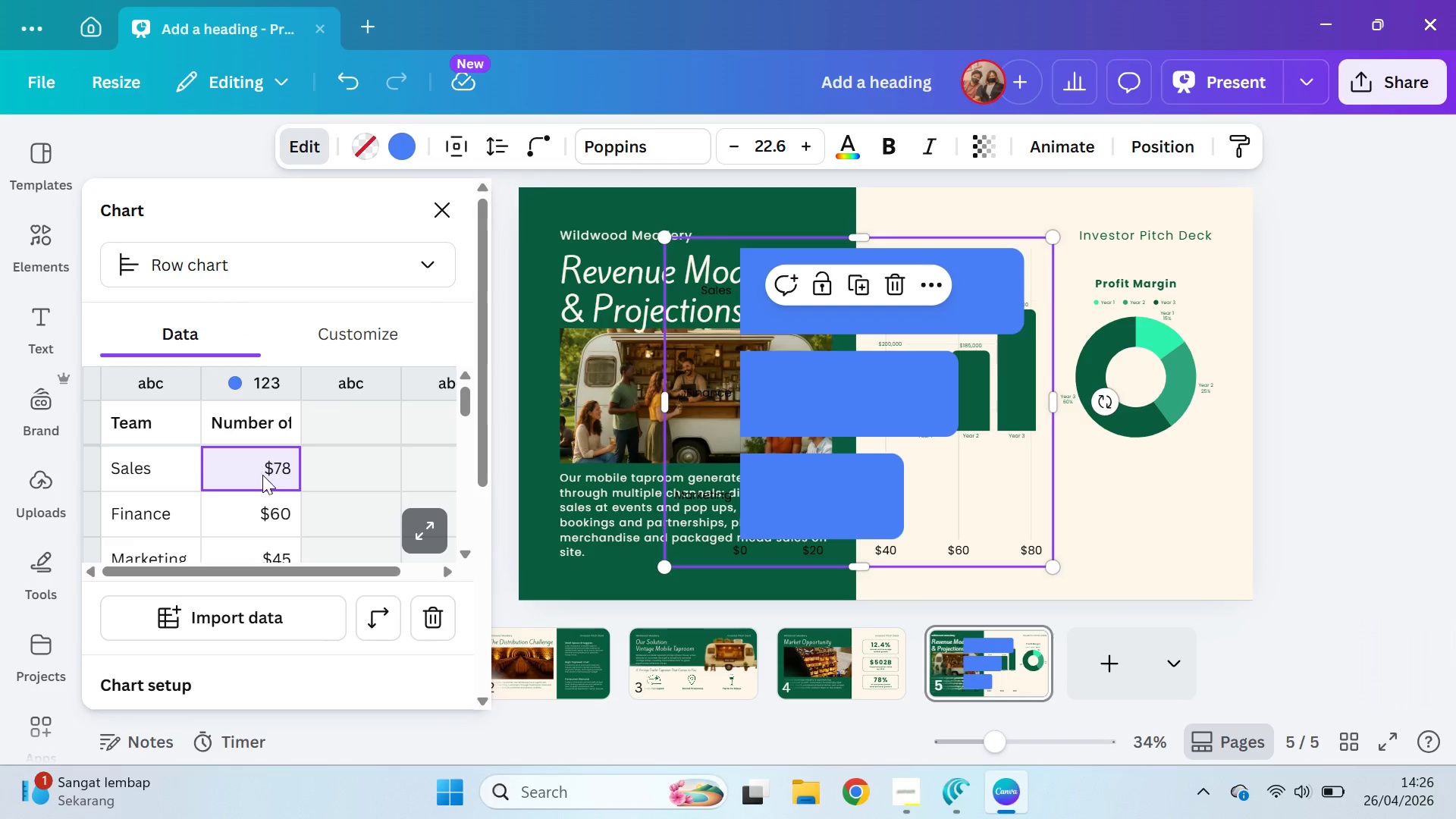 
left_click([164, 473])
 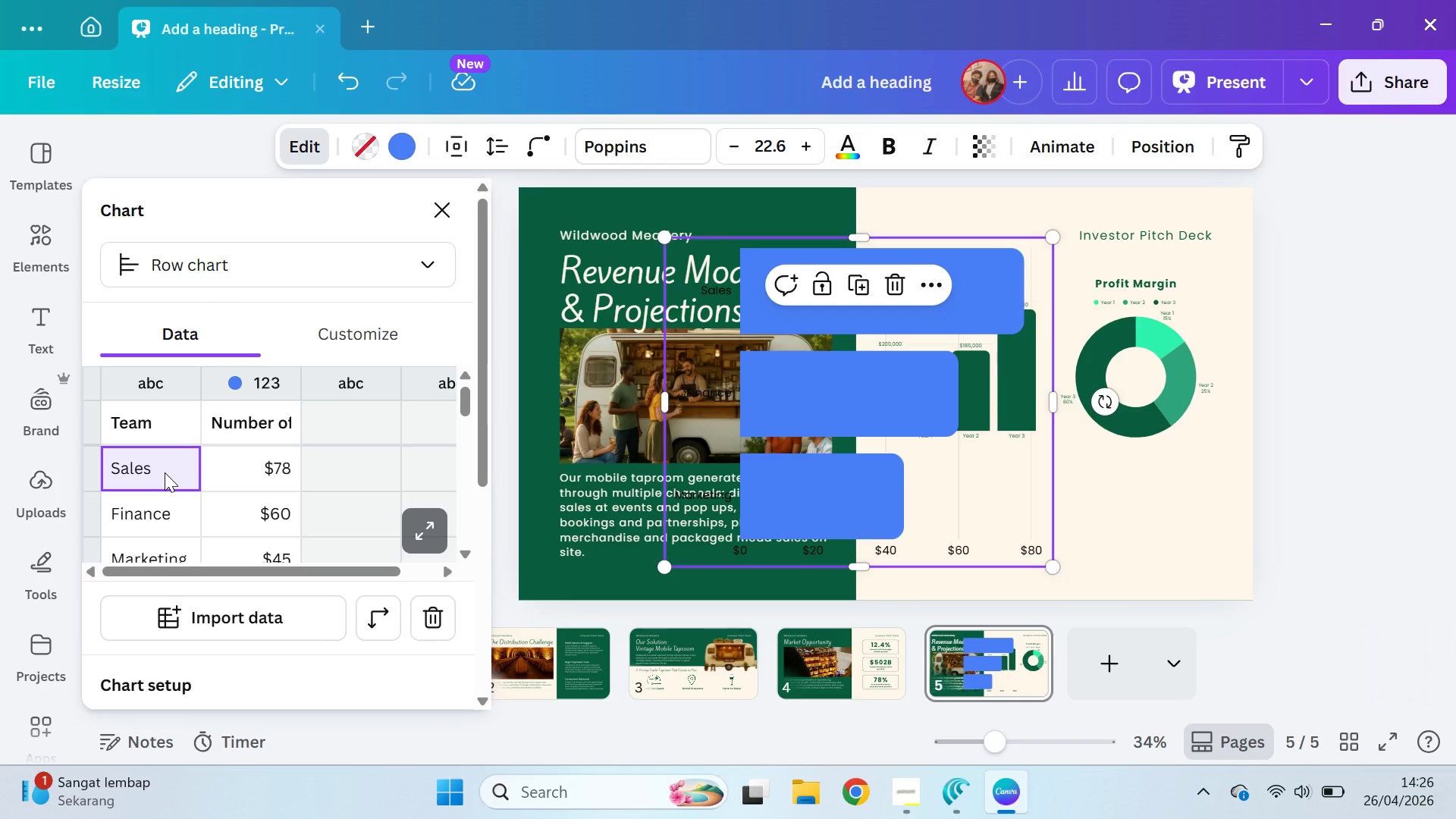 
type(Year 1)
 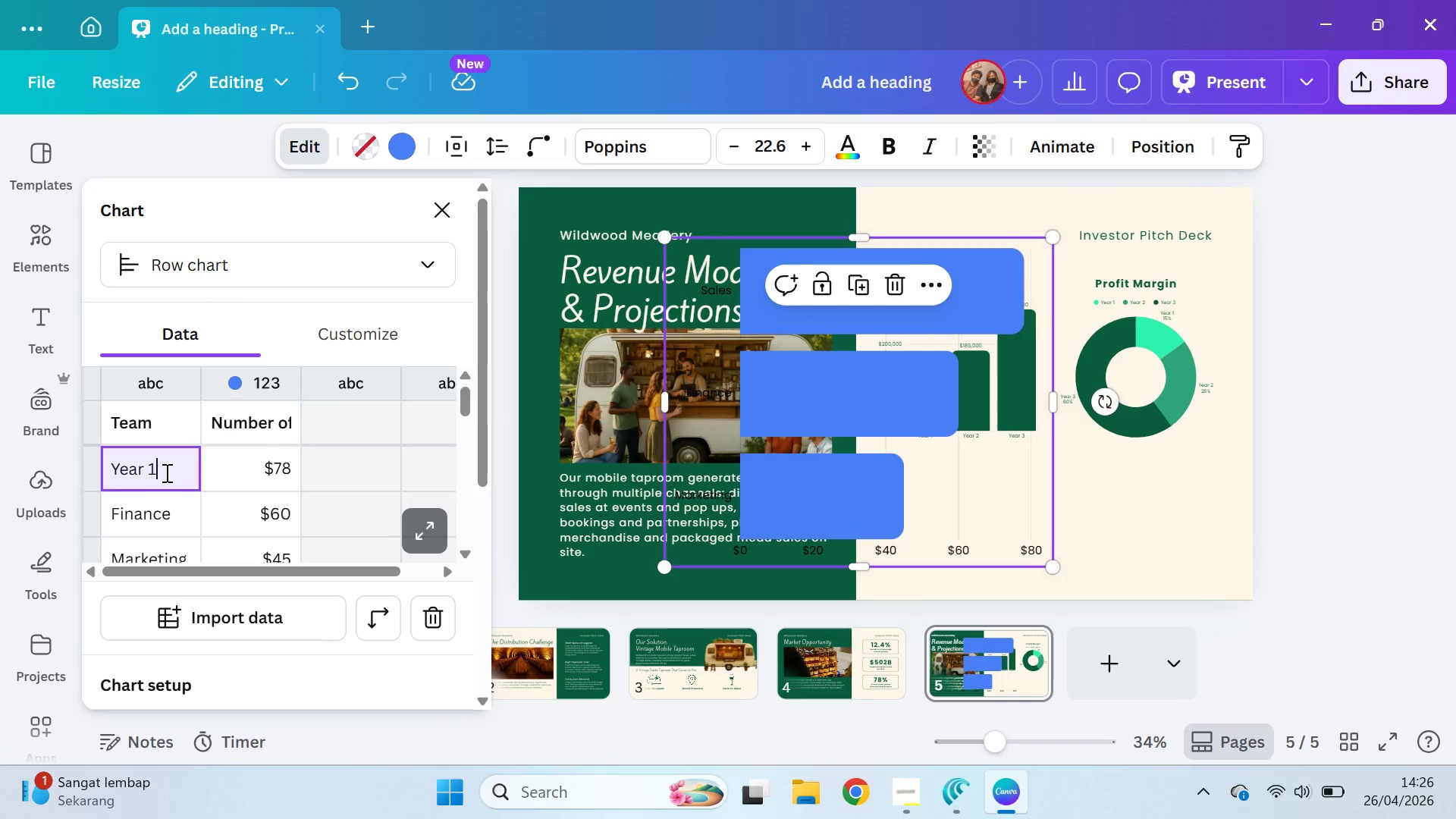 
key(Enter)
 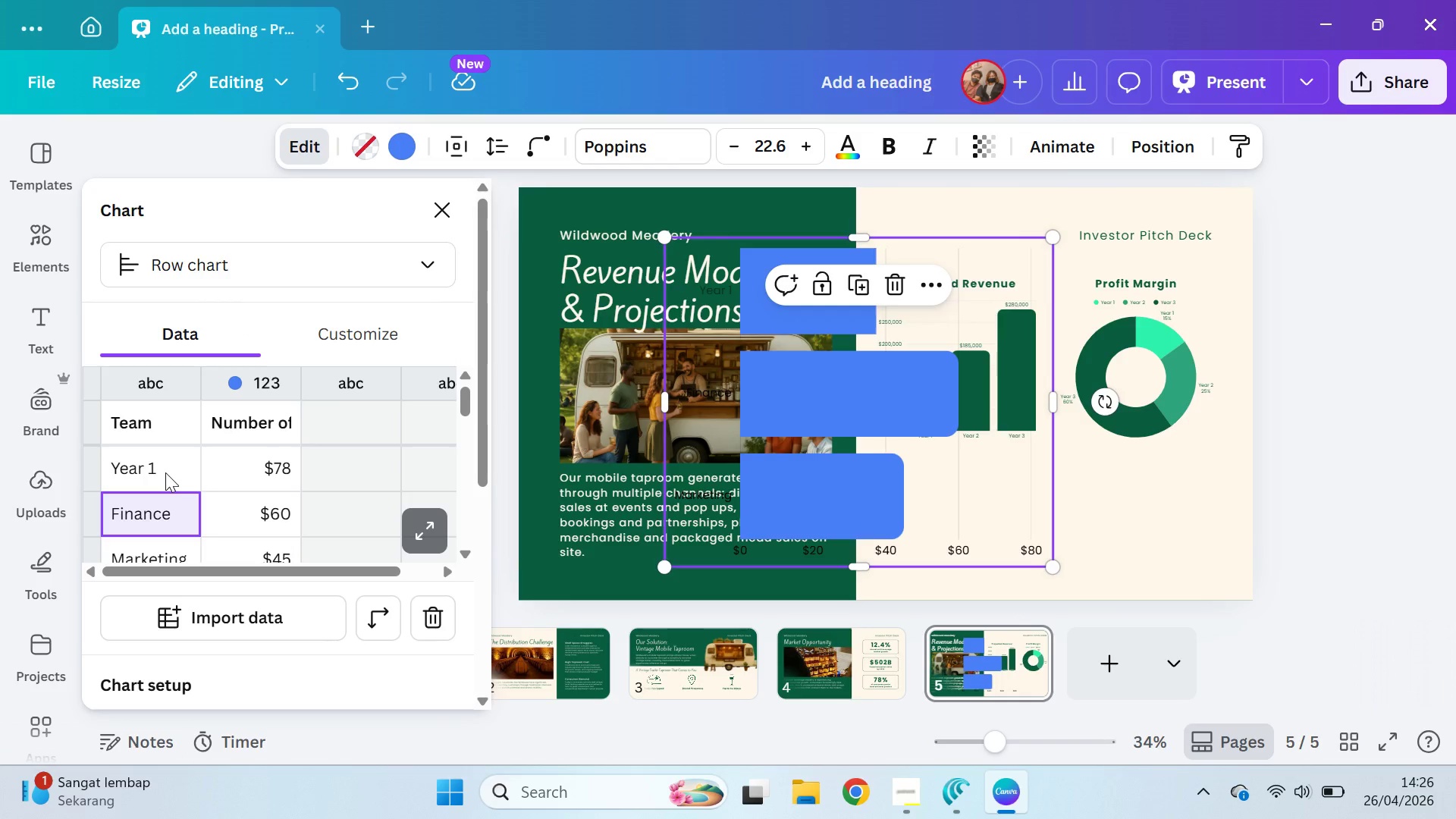 
type(Y4a)
key(Backspace)
key(Backspace)
type(ear 2)
 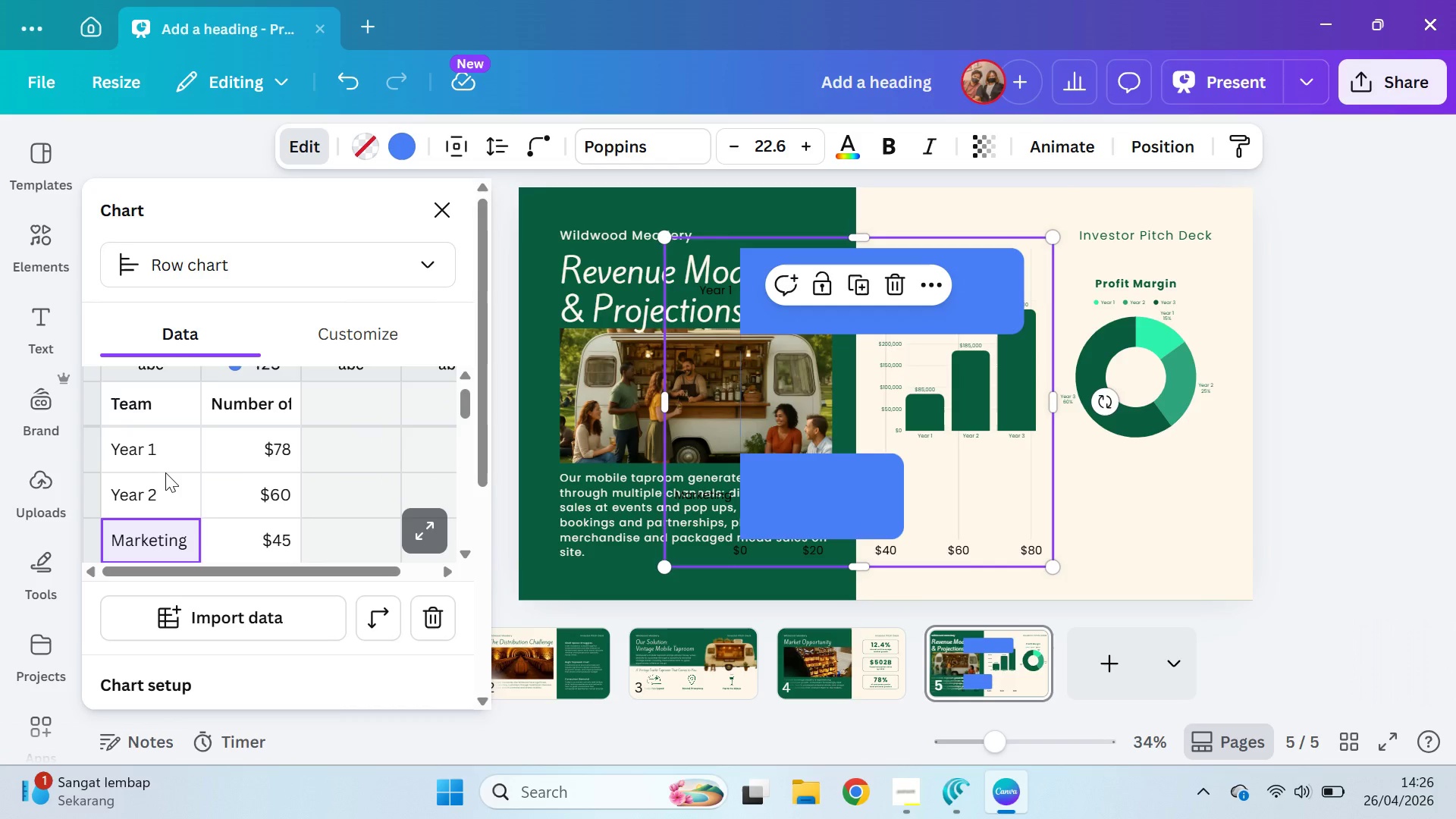 
key(Enter)
 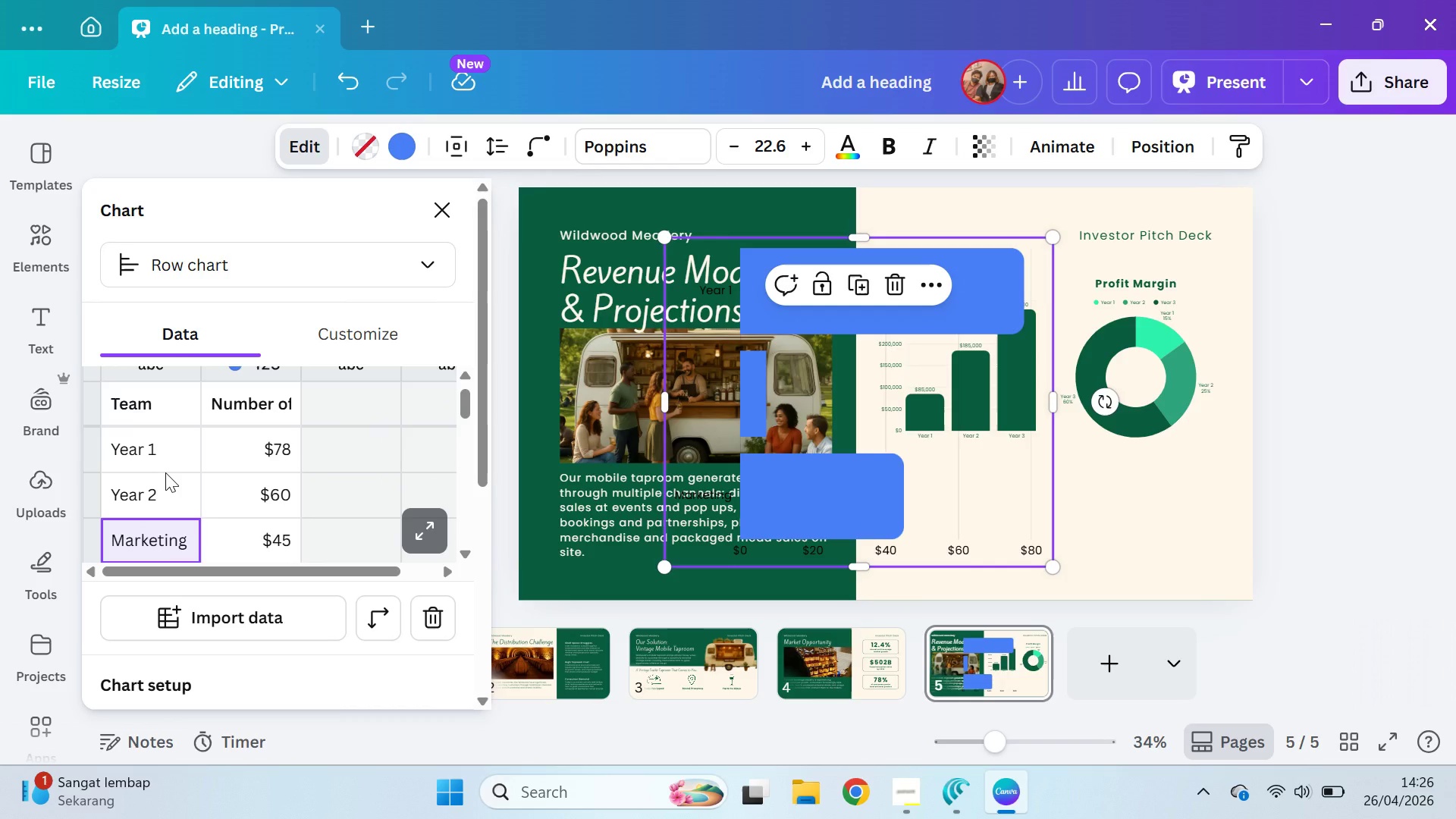 
type(Year 3)
 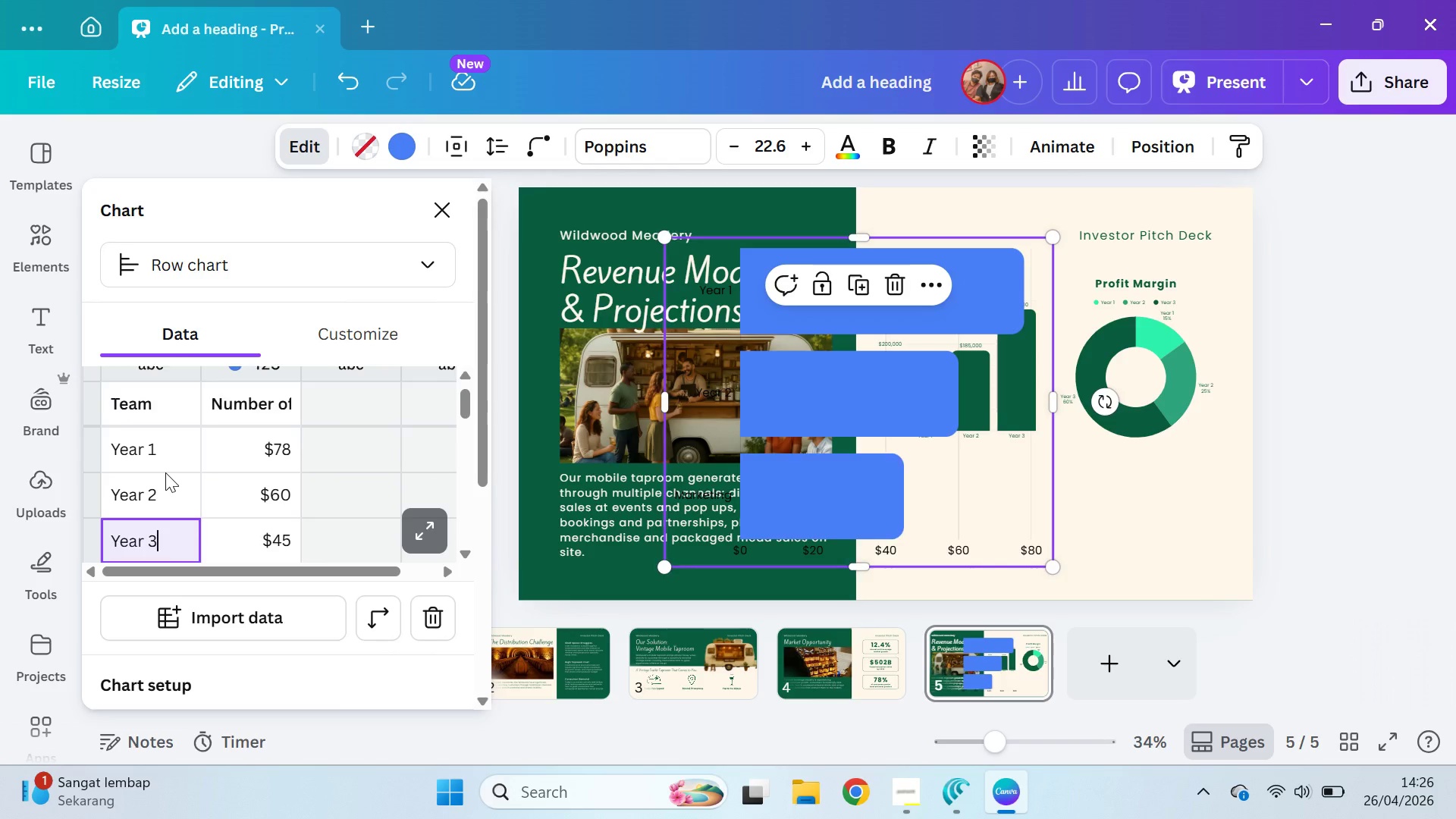 
key(Enter)
 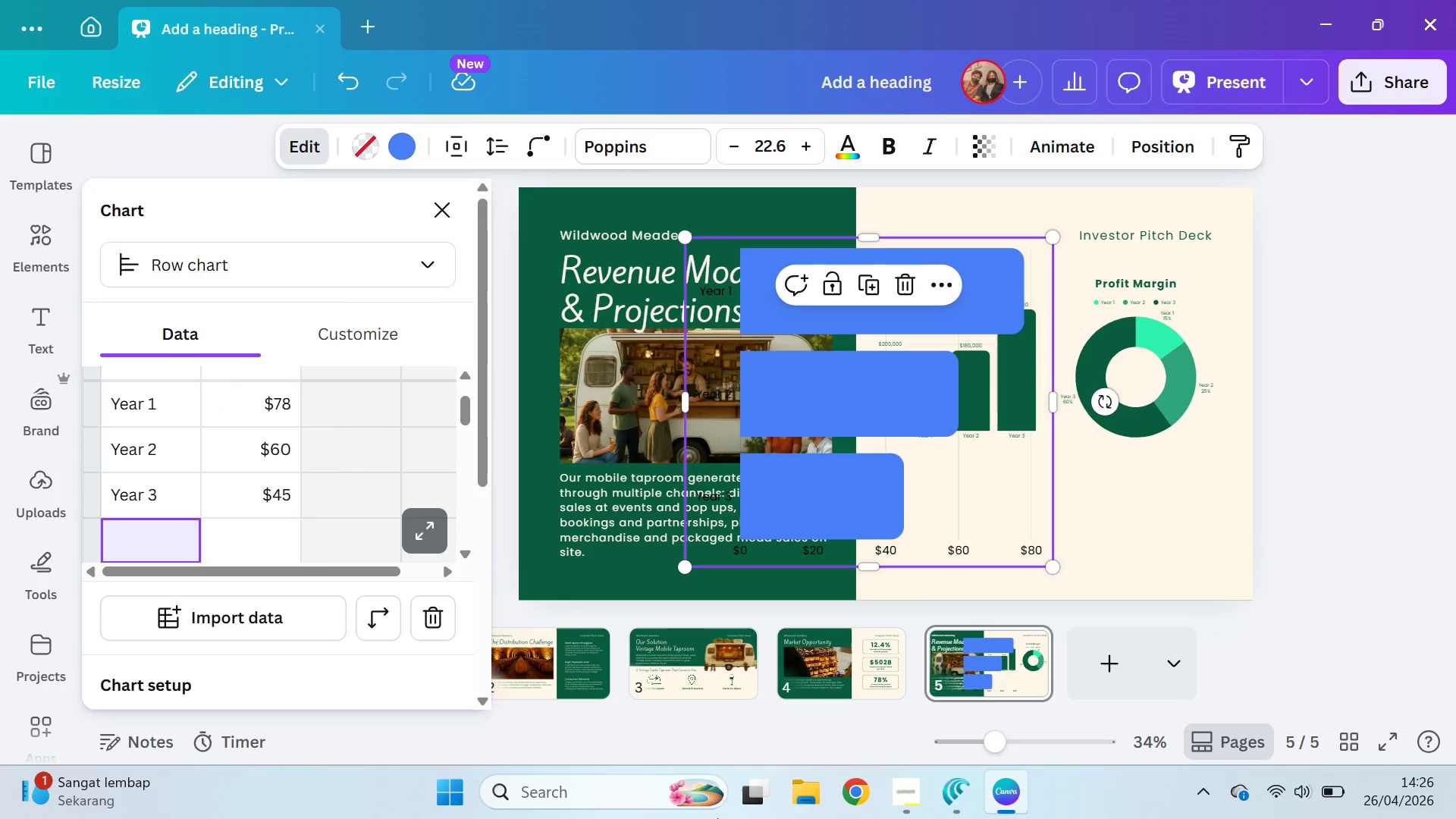 
mouse_move([411, 135])
 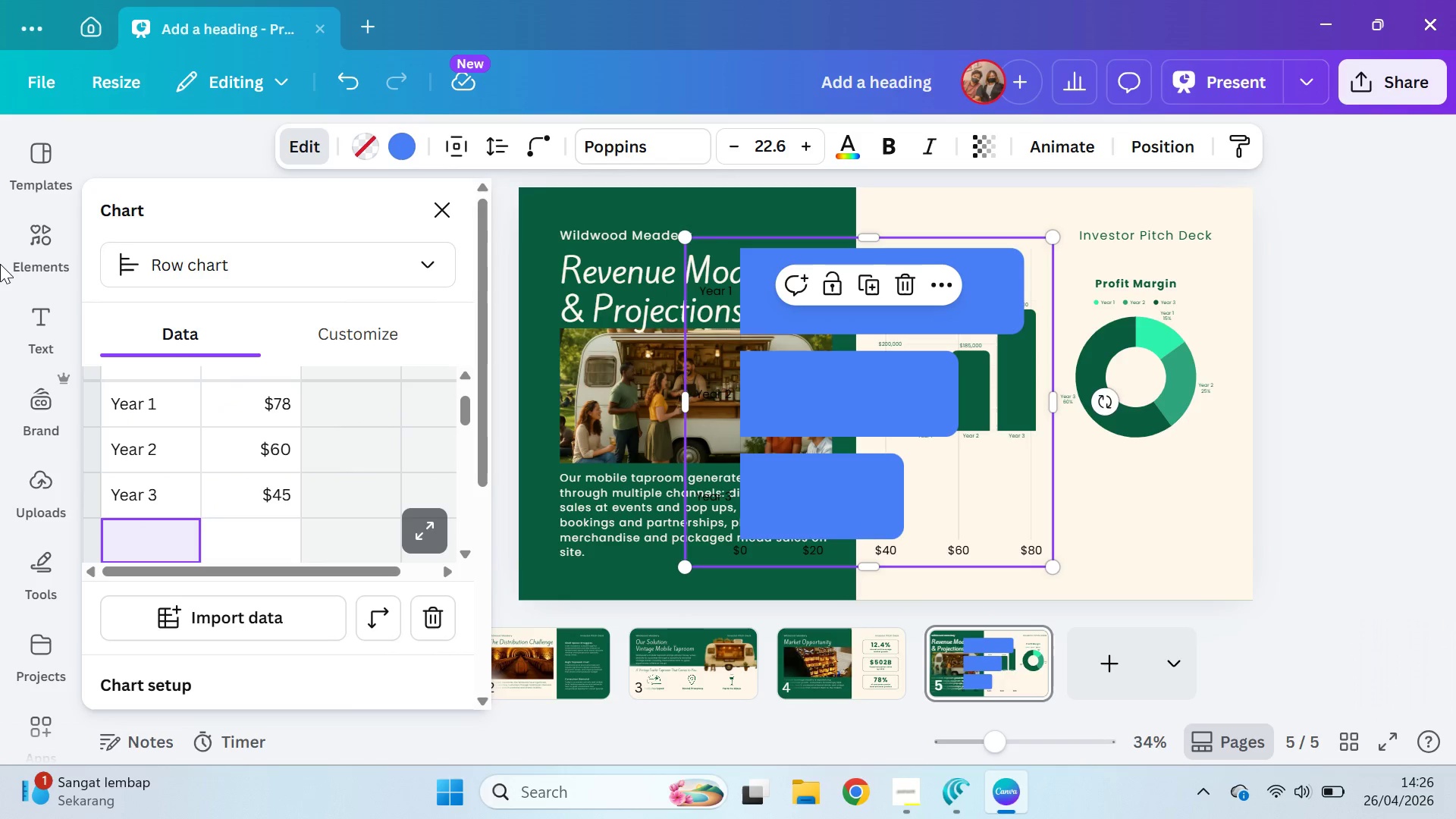 
scroll: coordinate [184, 210], scroll_direction: down, amount: 1.0
 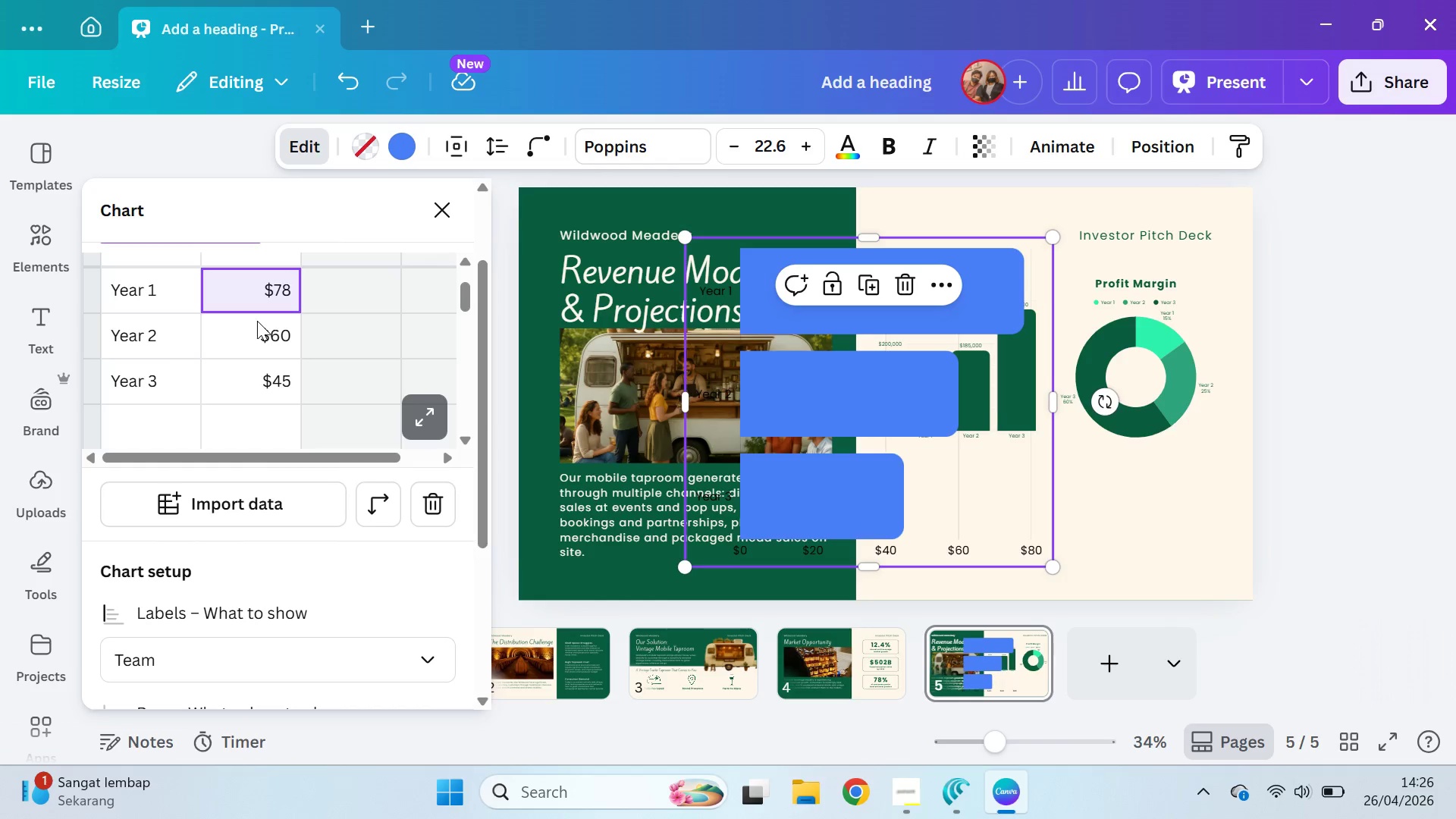 
type(140000)
 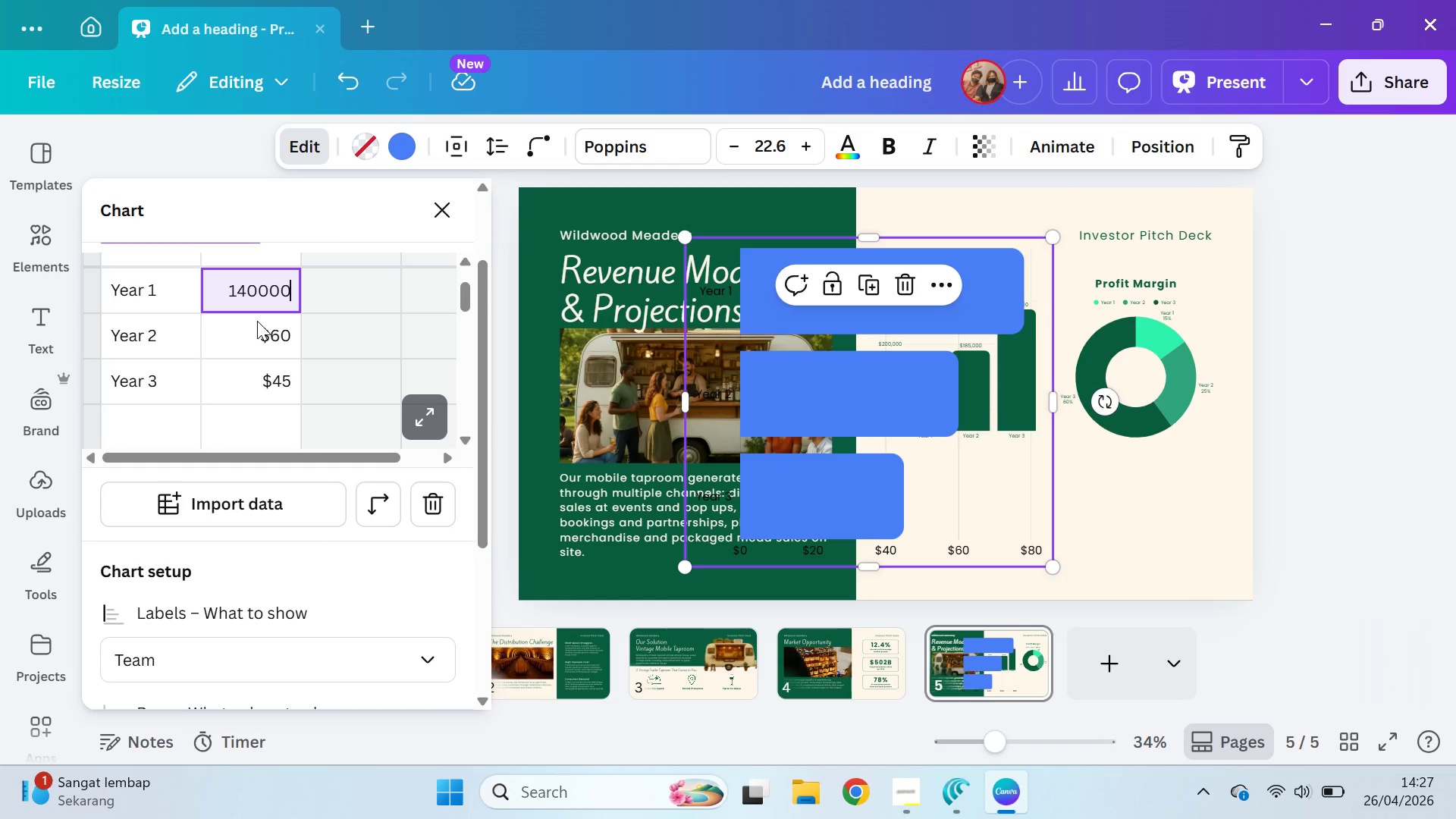 
key(Enter)
 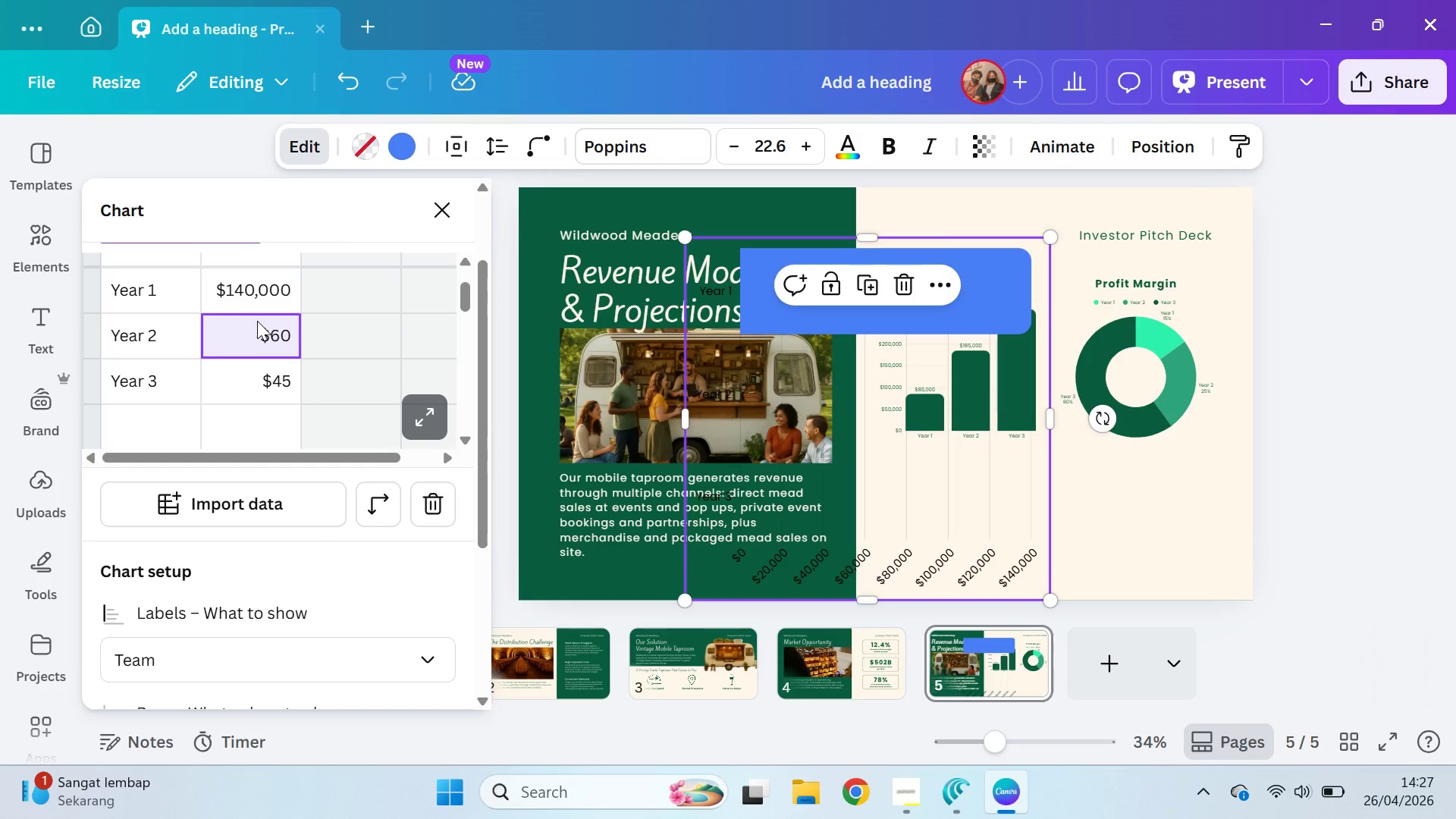 
wait(5.62)
 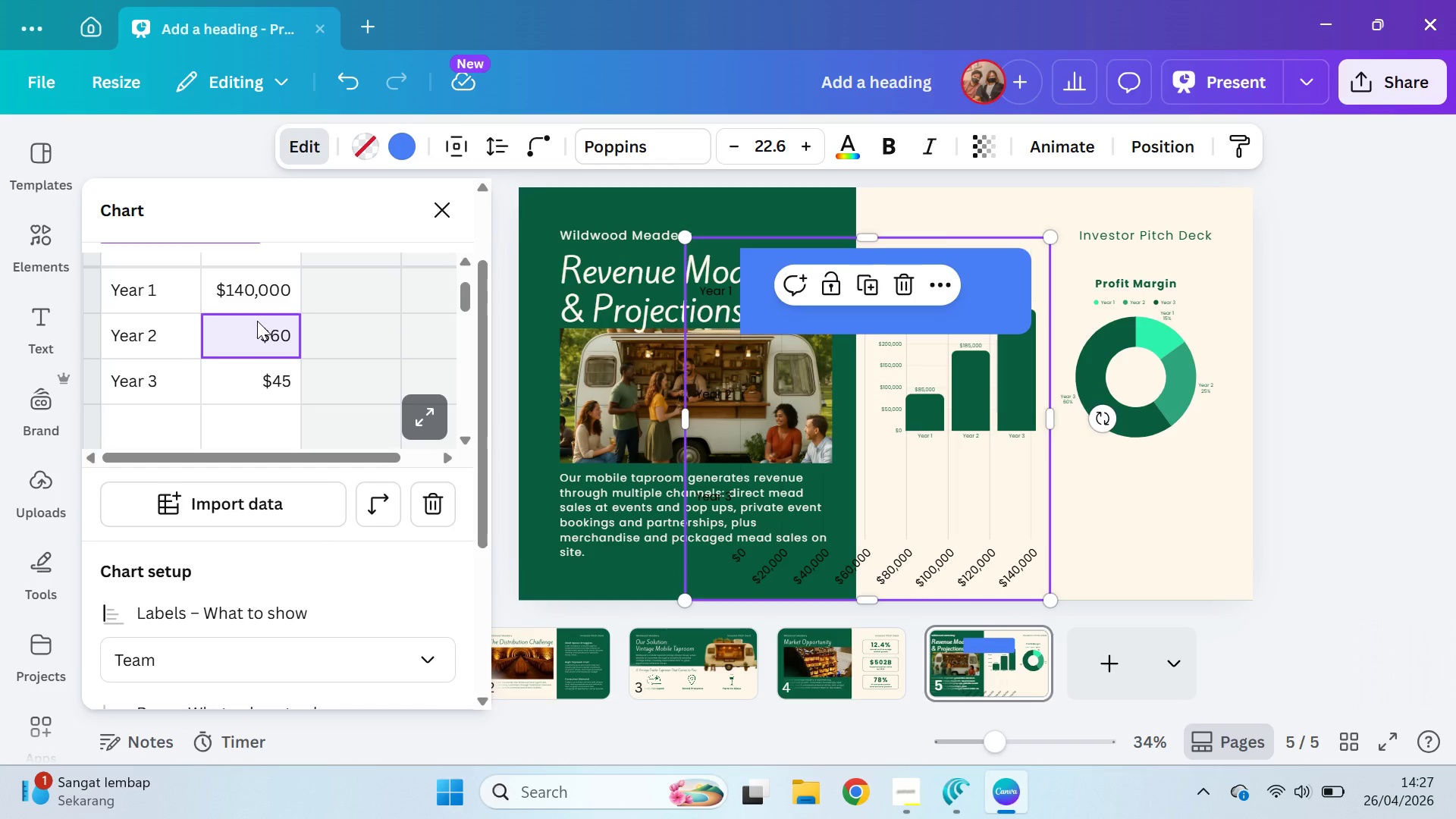 
type(174000)
 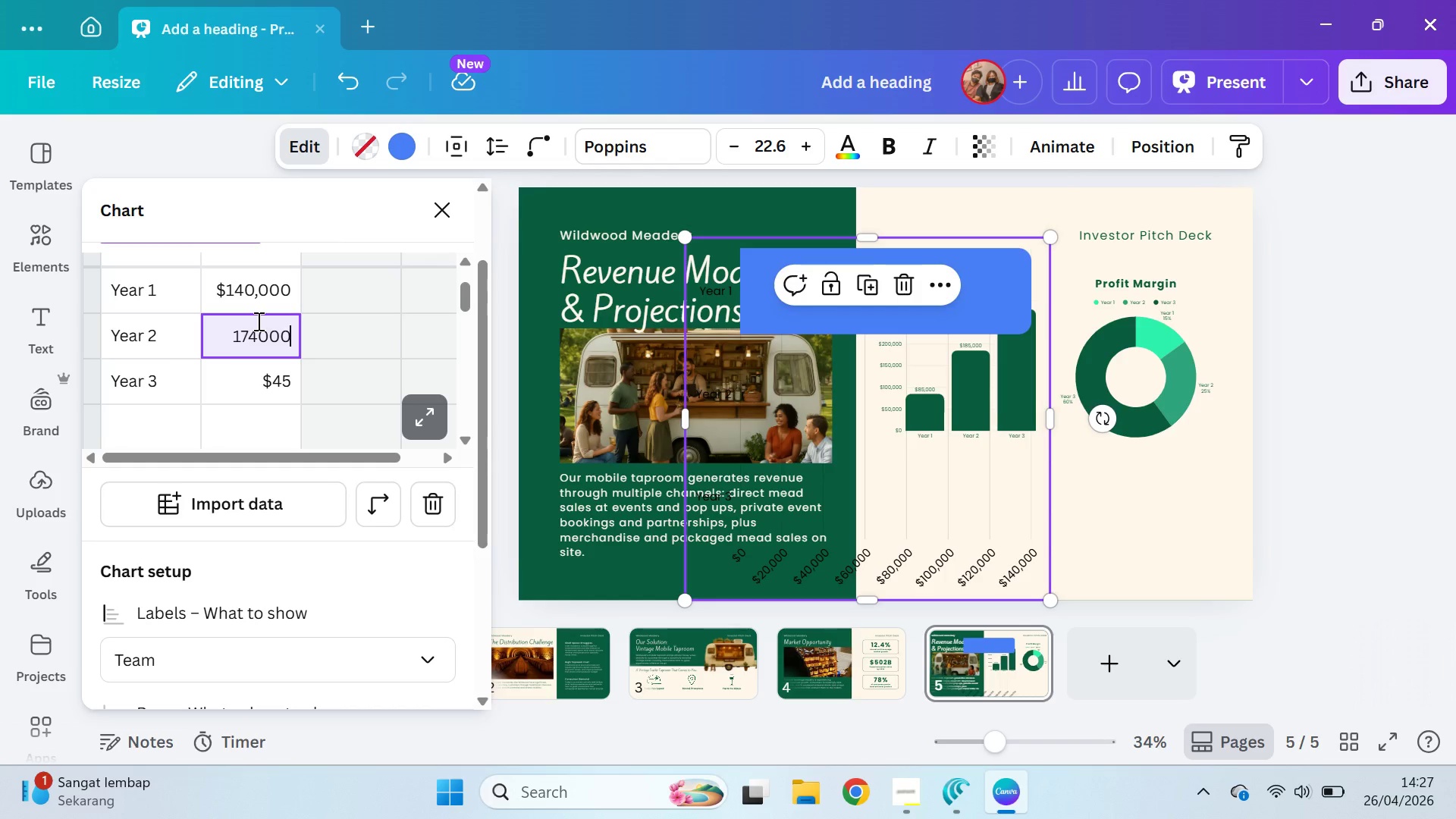 
key(Enter)
 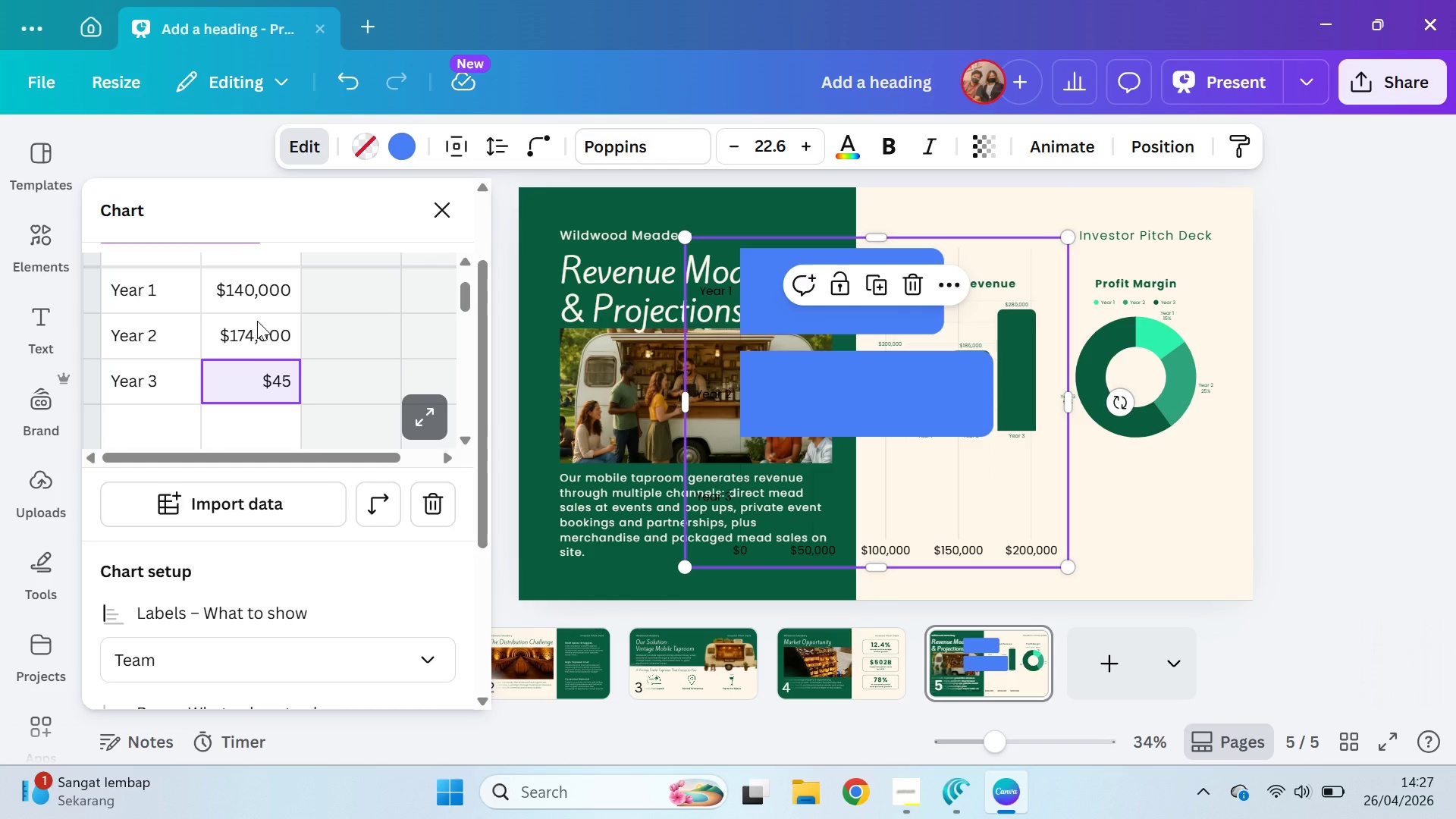 
wait(10.62)
 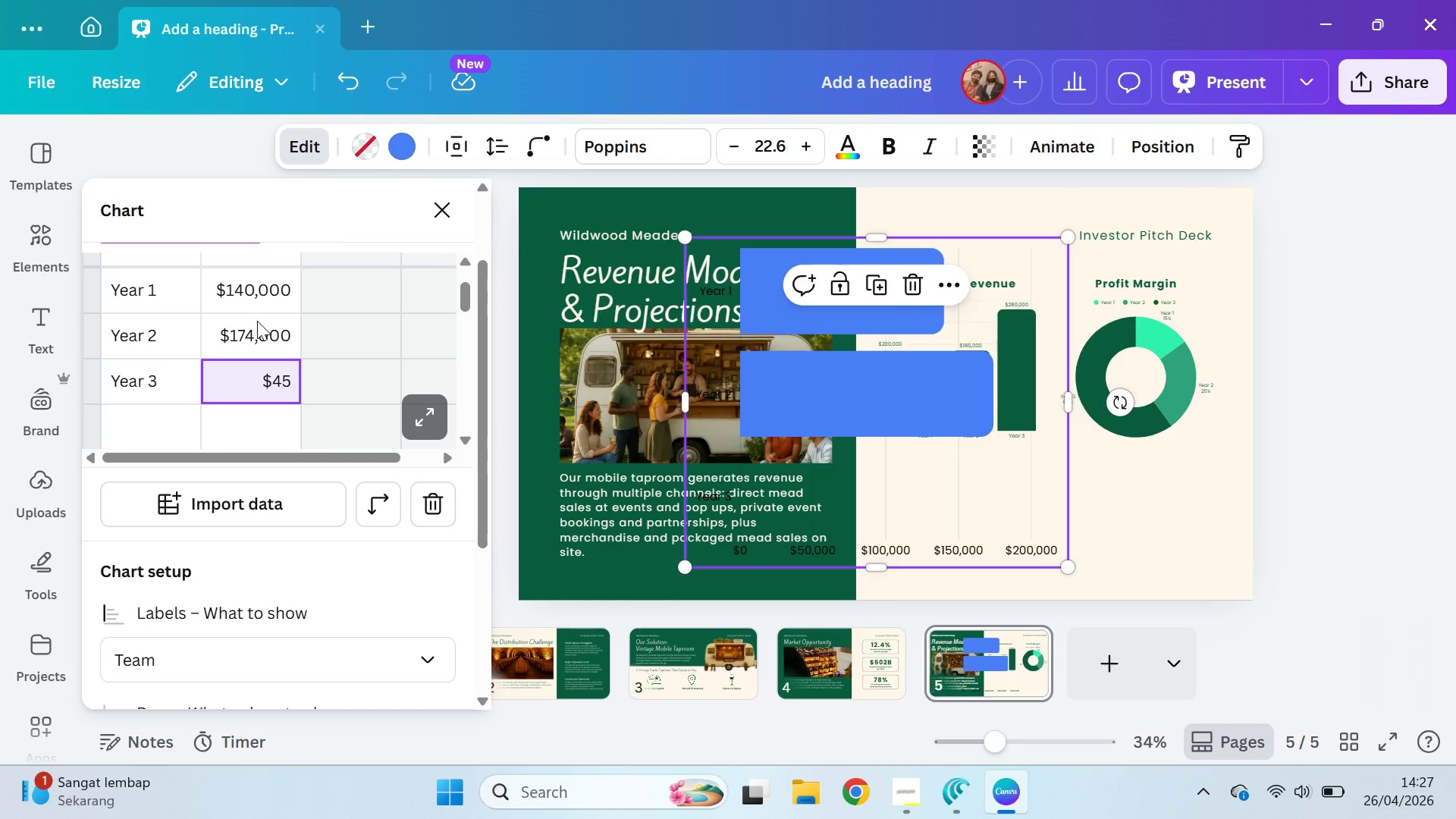 
type(240000)
 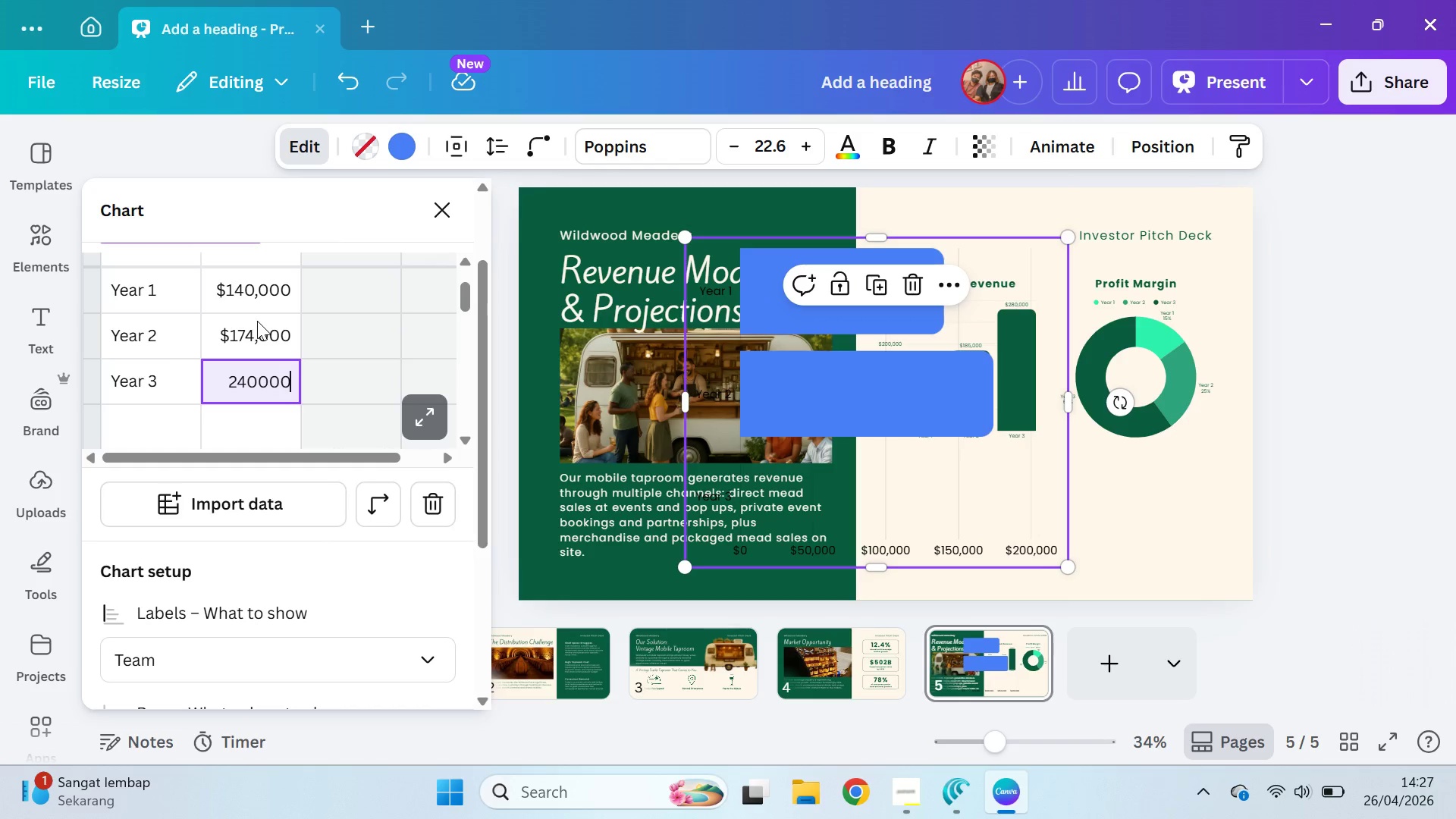 
key(Enter)
 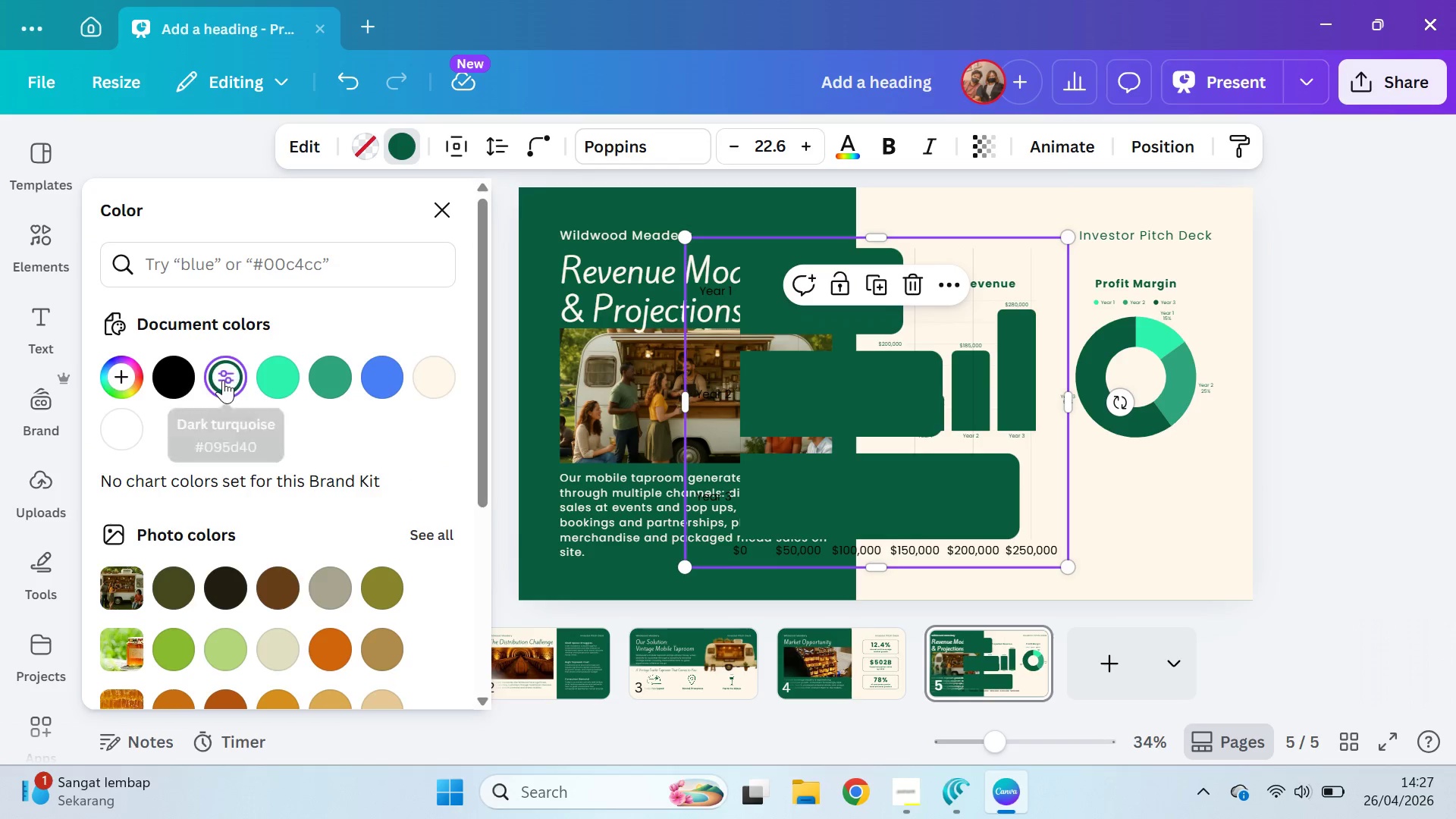 
wait(5.81)
 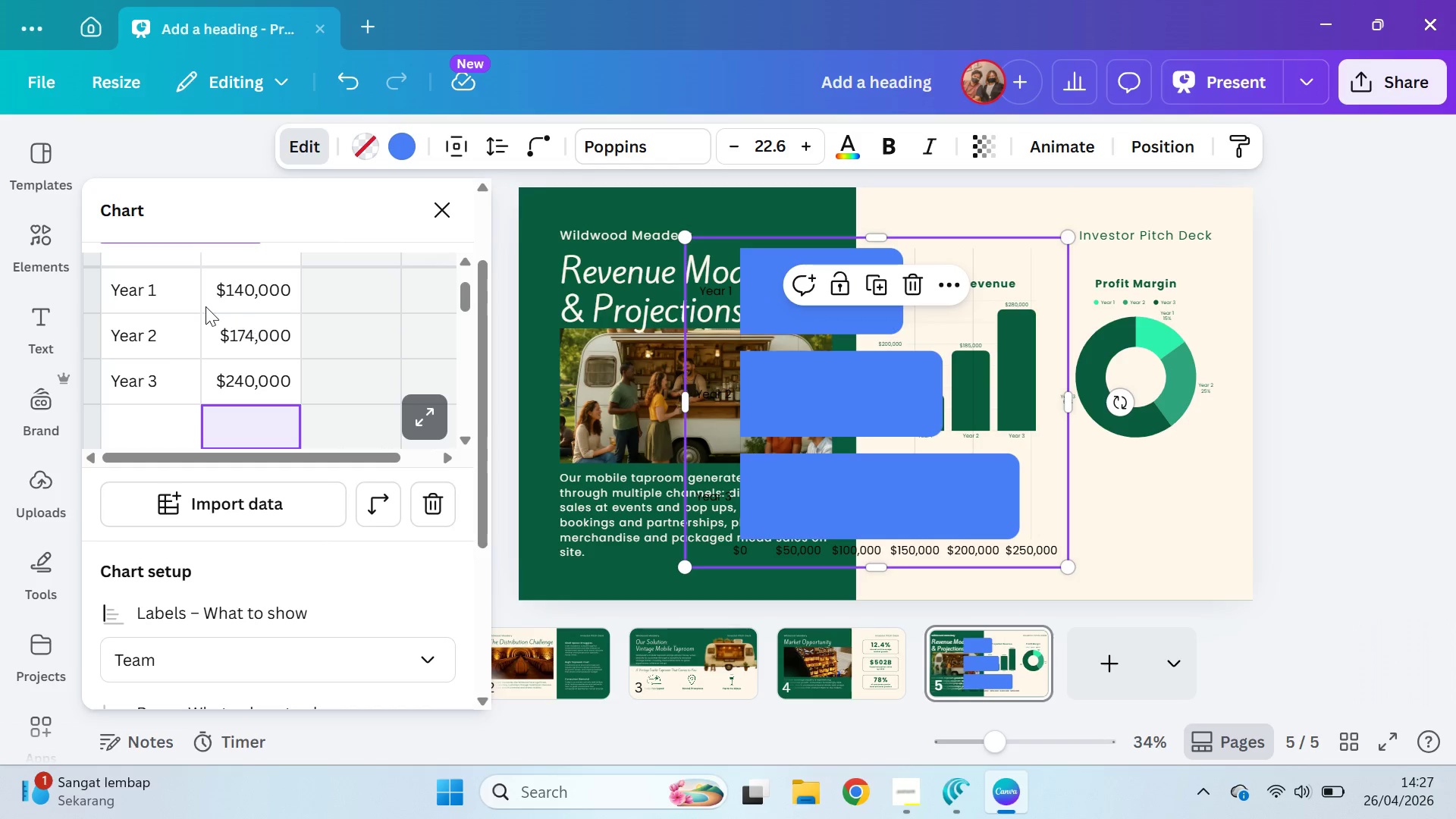 
left_click_drag(start_coordinate=[903, 517], to_coordinate=[930, 524])
 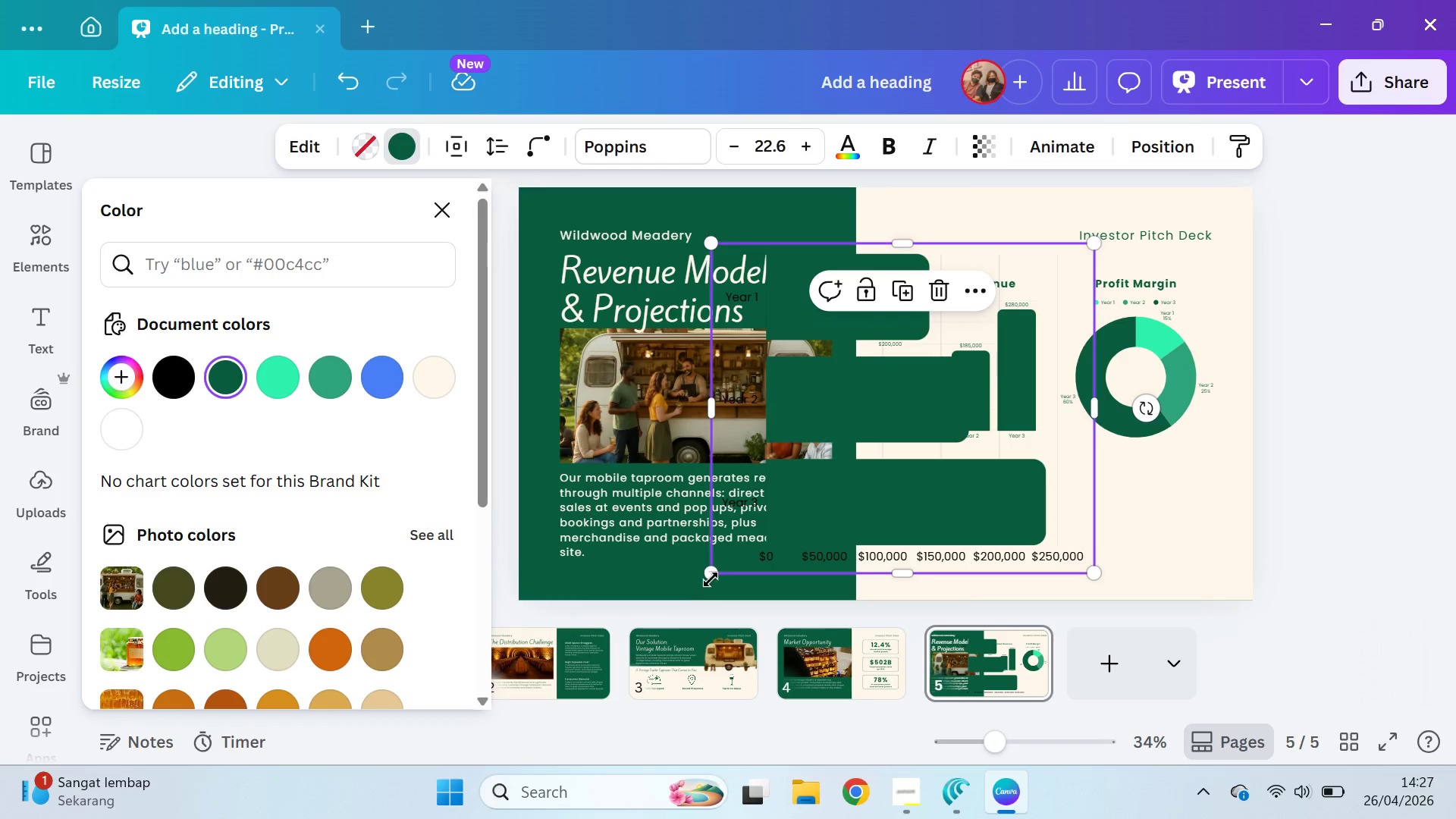 
left_click_drag(start_coordinate=[708, 576], to_coordinate=[870, 452])
 